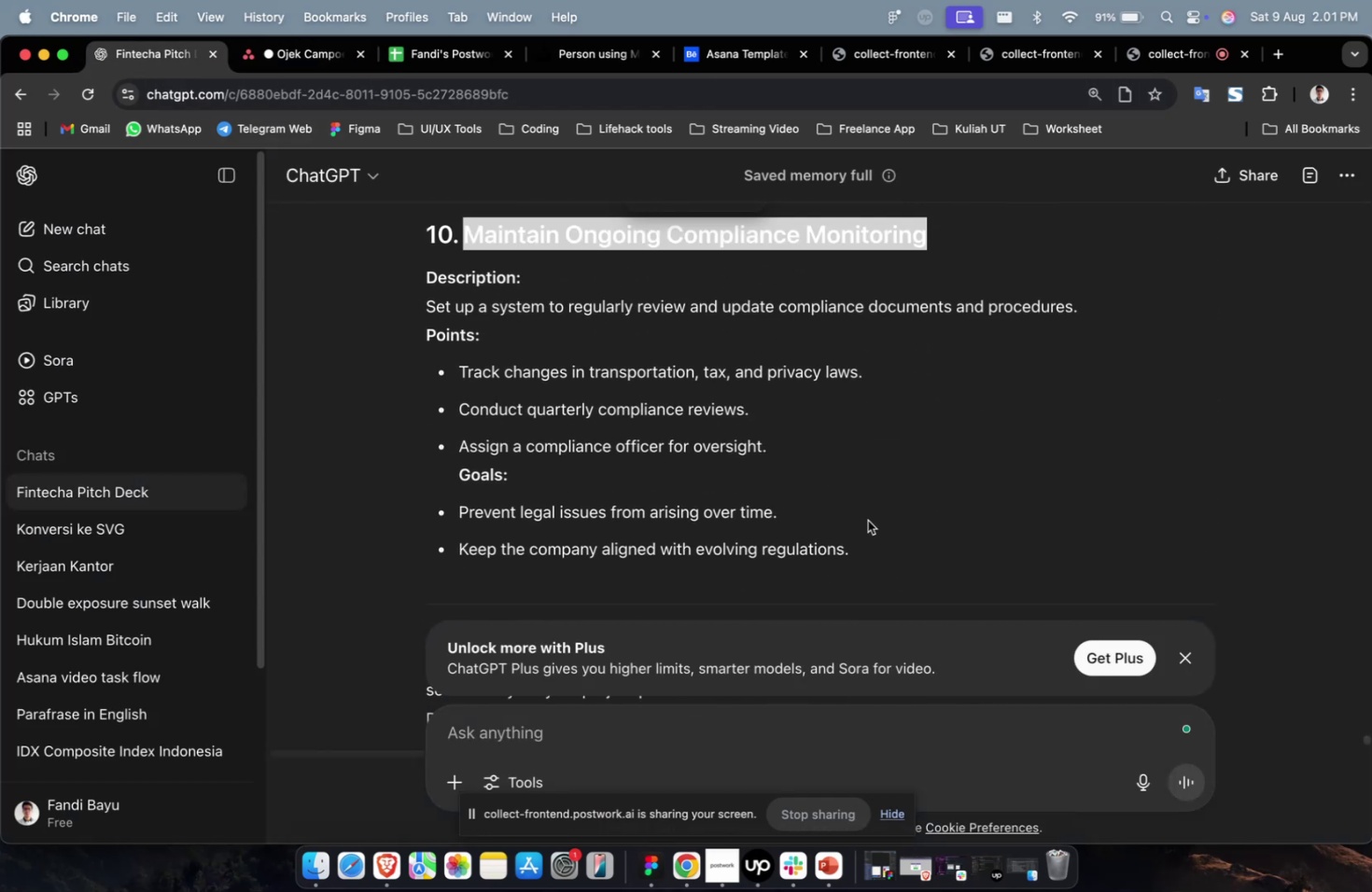 
left_click_drag(start_coordinate=[859, 527], to_coordinate=[394, 310])
 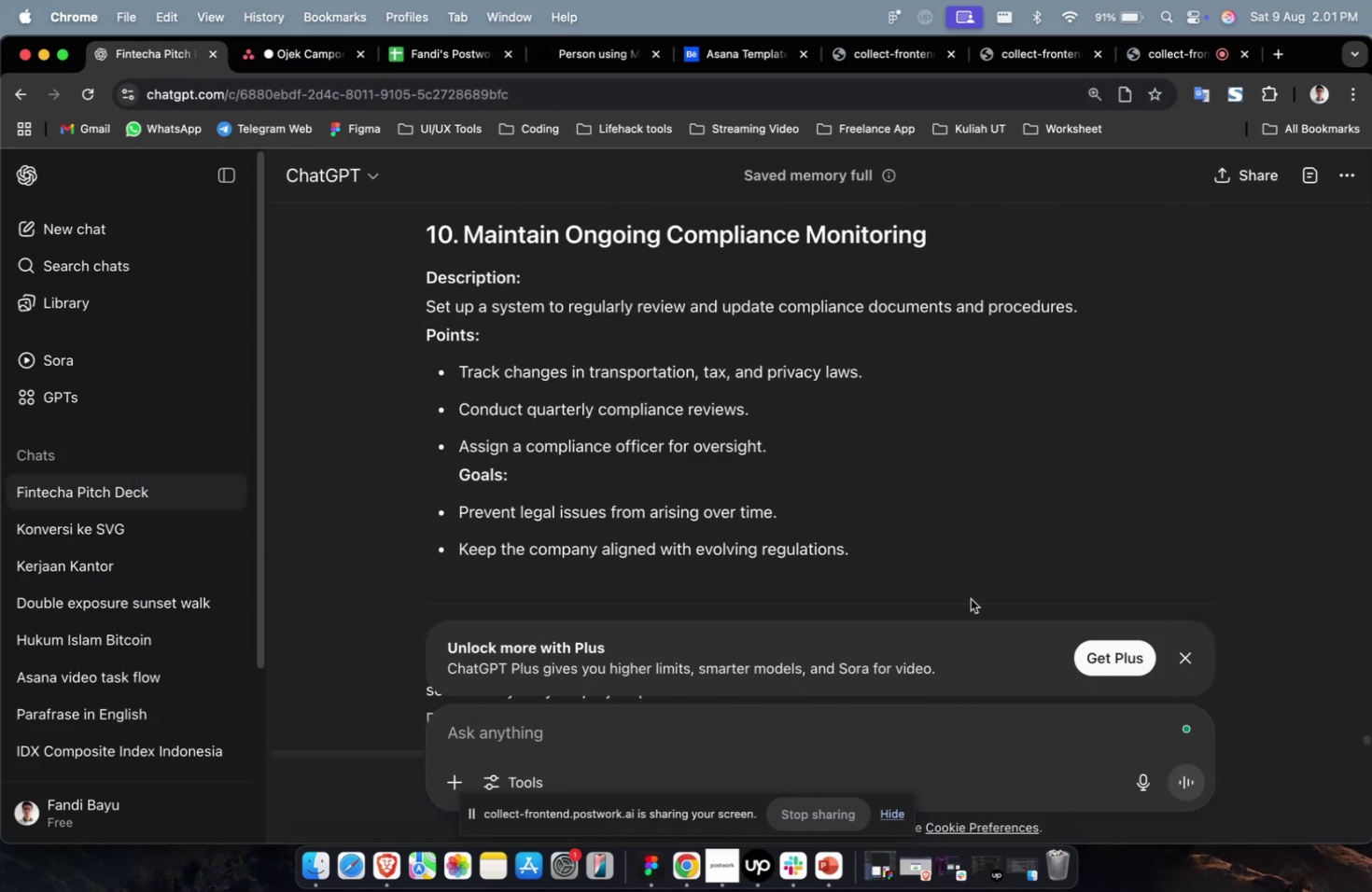 
left_click_drag(start_coordinate=[901, 564], to_coordinate=[413, 301])
 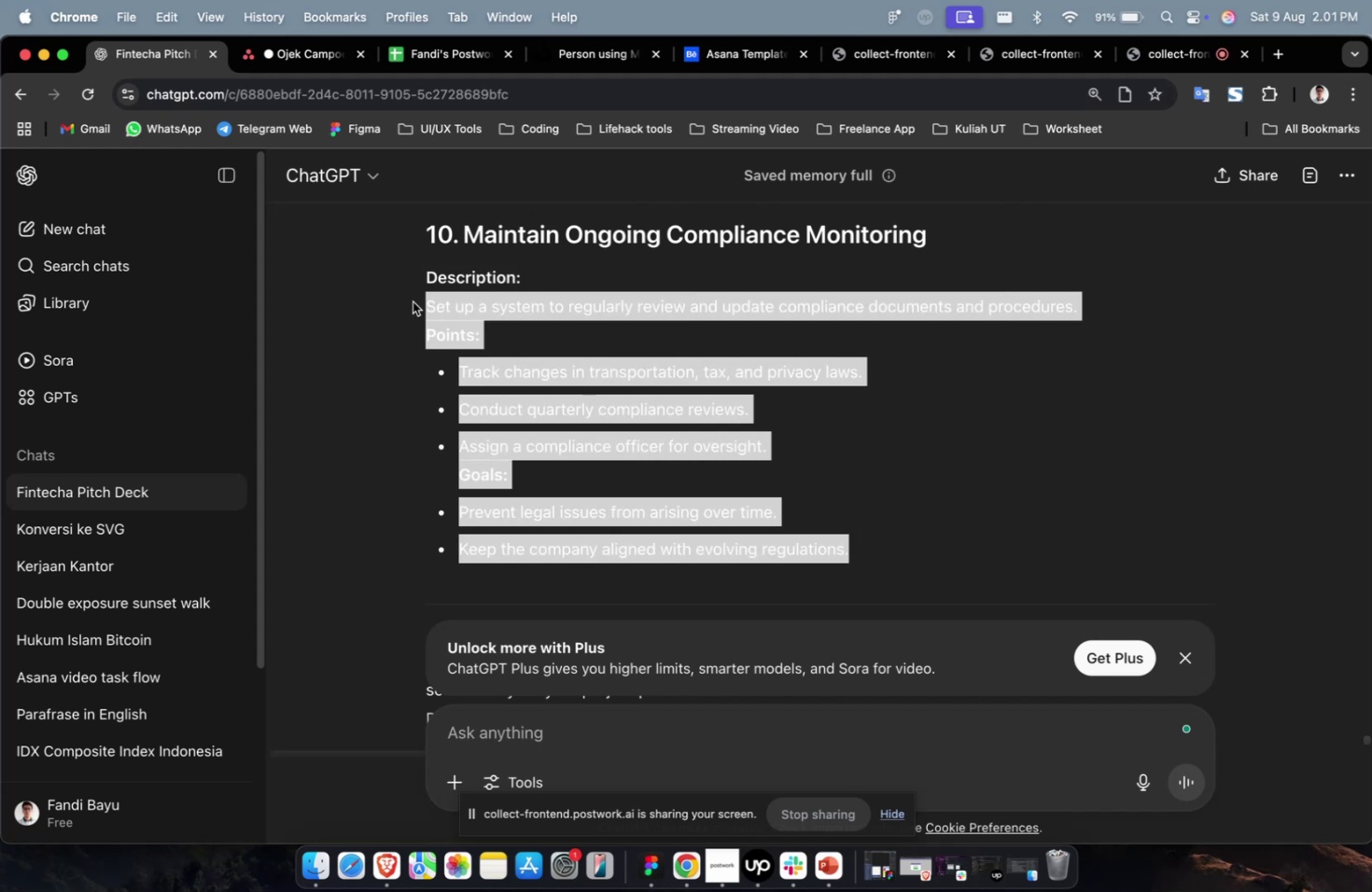 
key(Meta+C)
 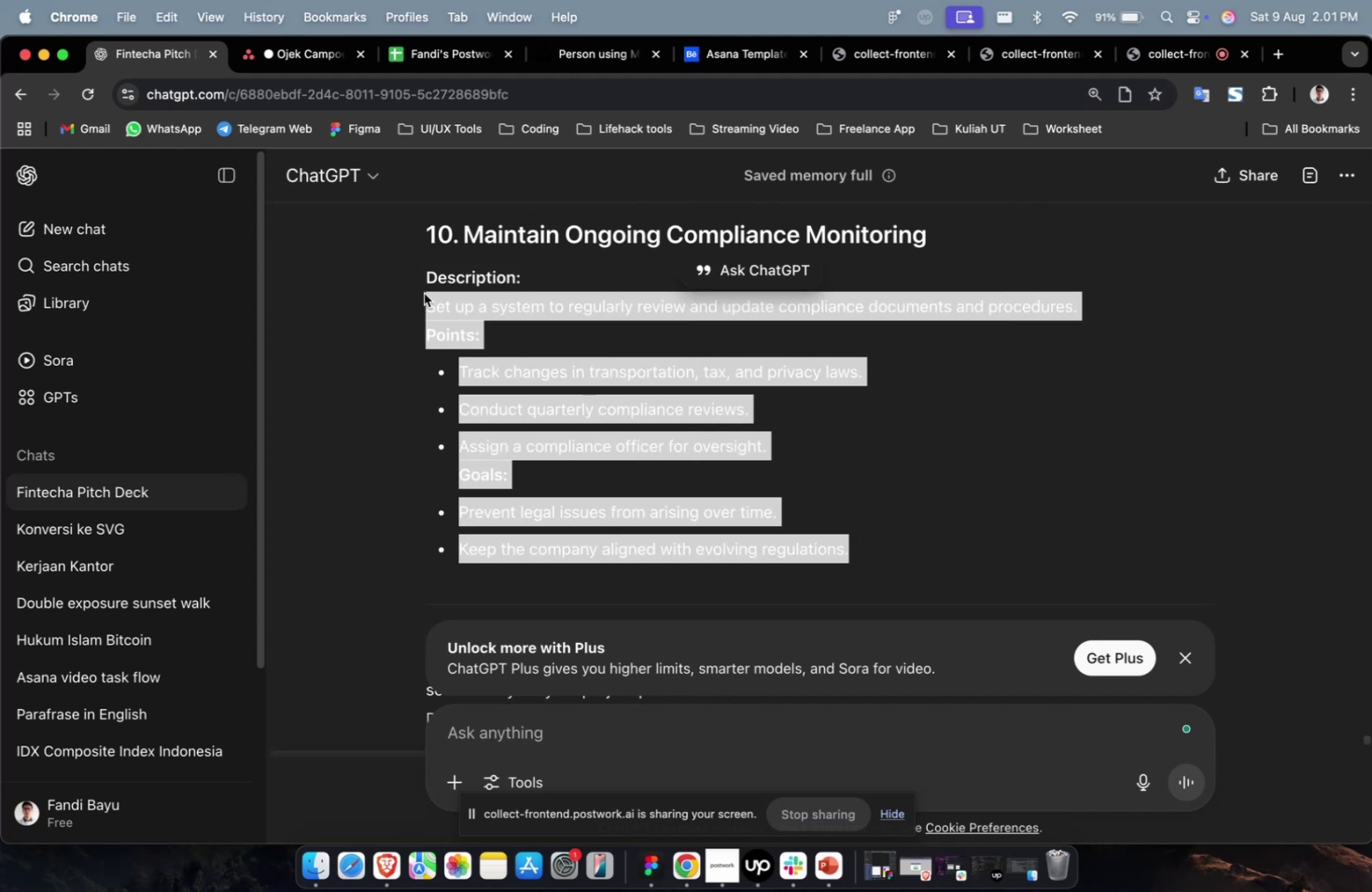 
key(Meta+C)
 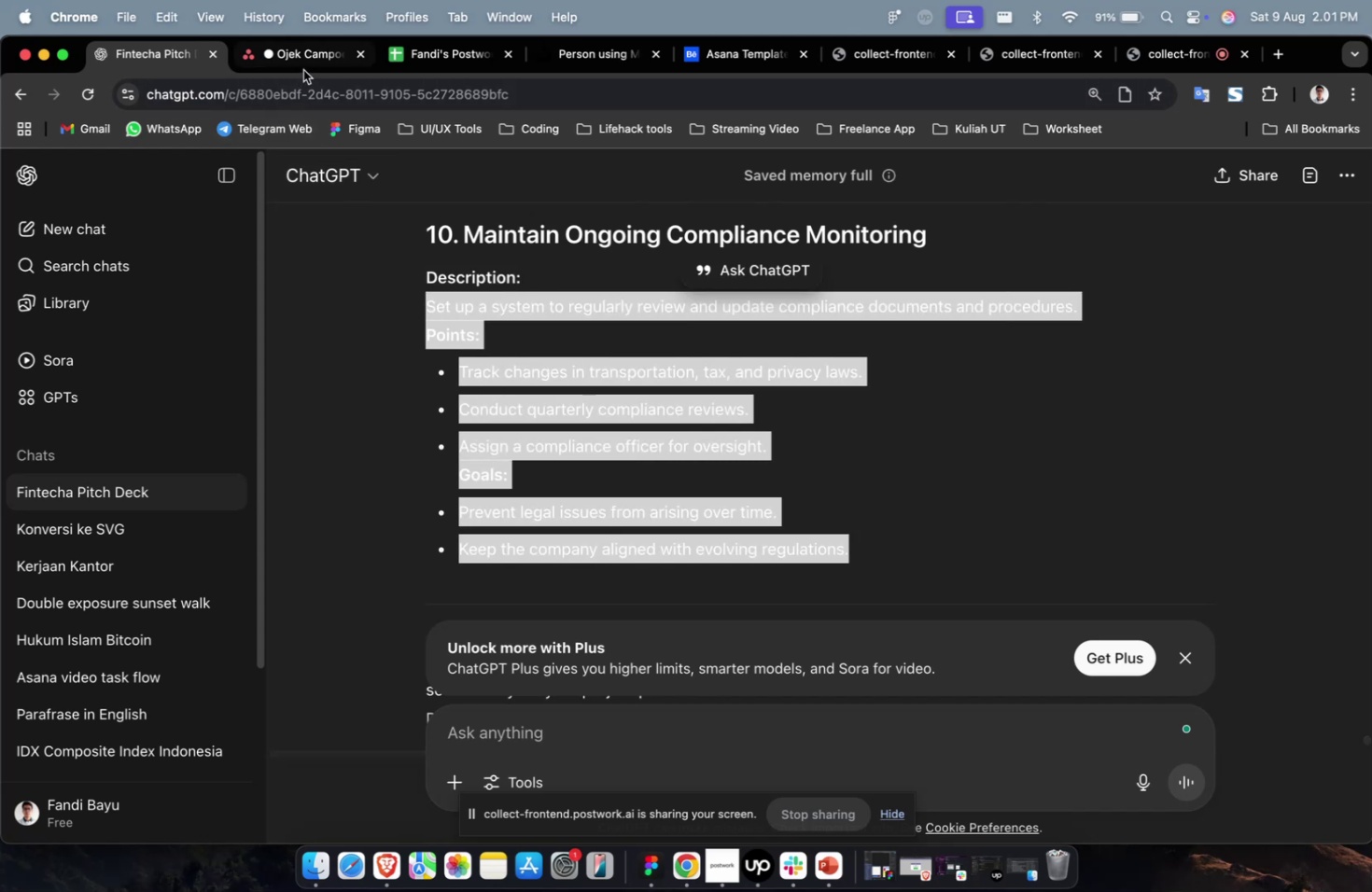 
left_click([304, 65])
 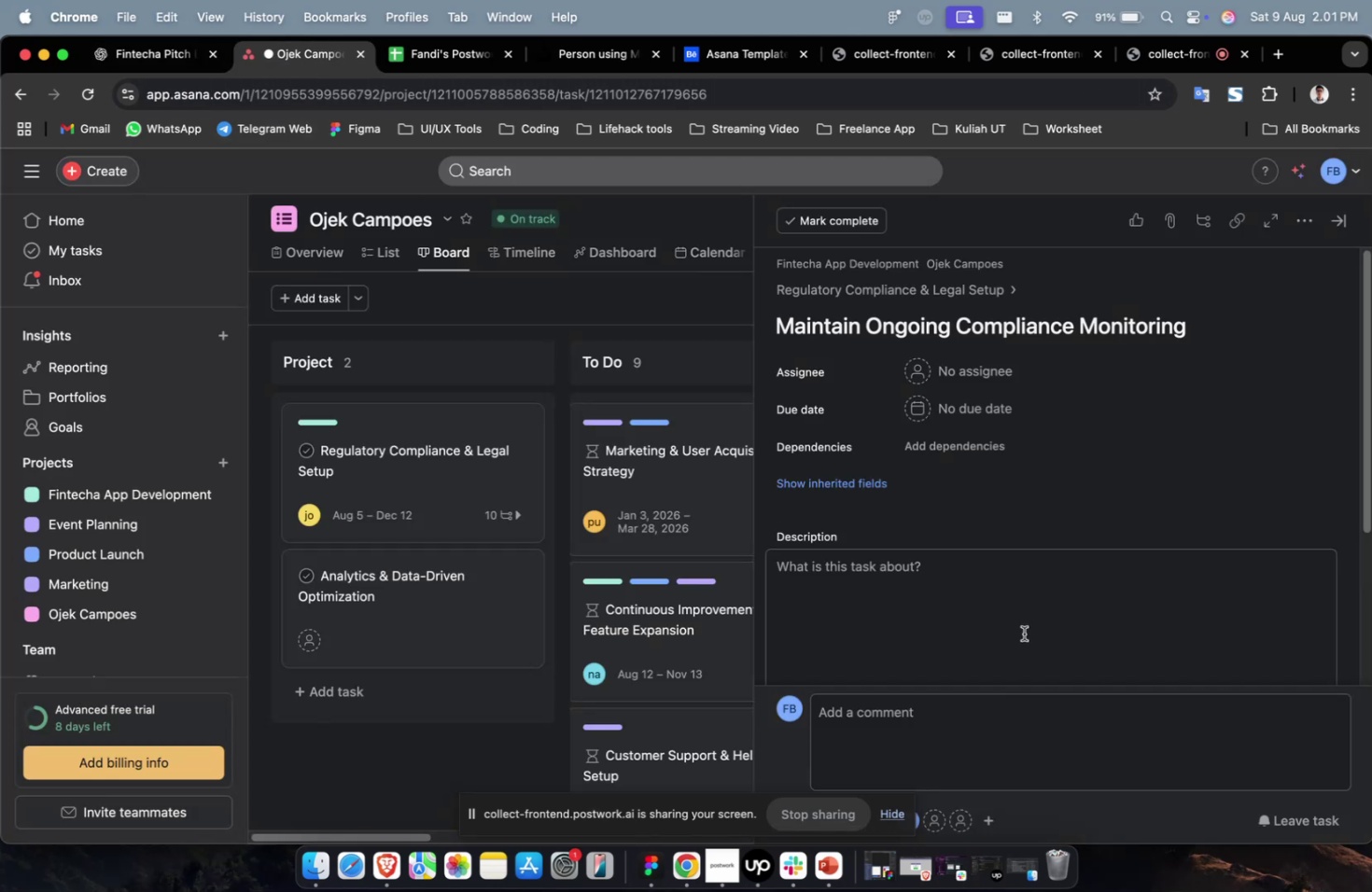 
key(Meta+CommandLeft)
 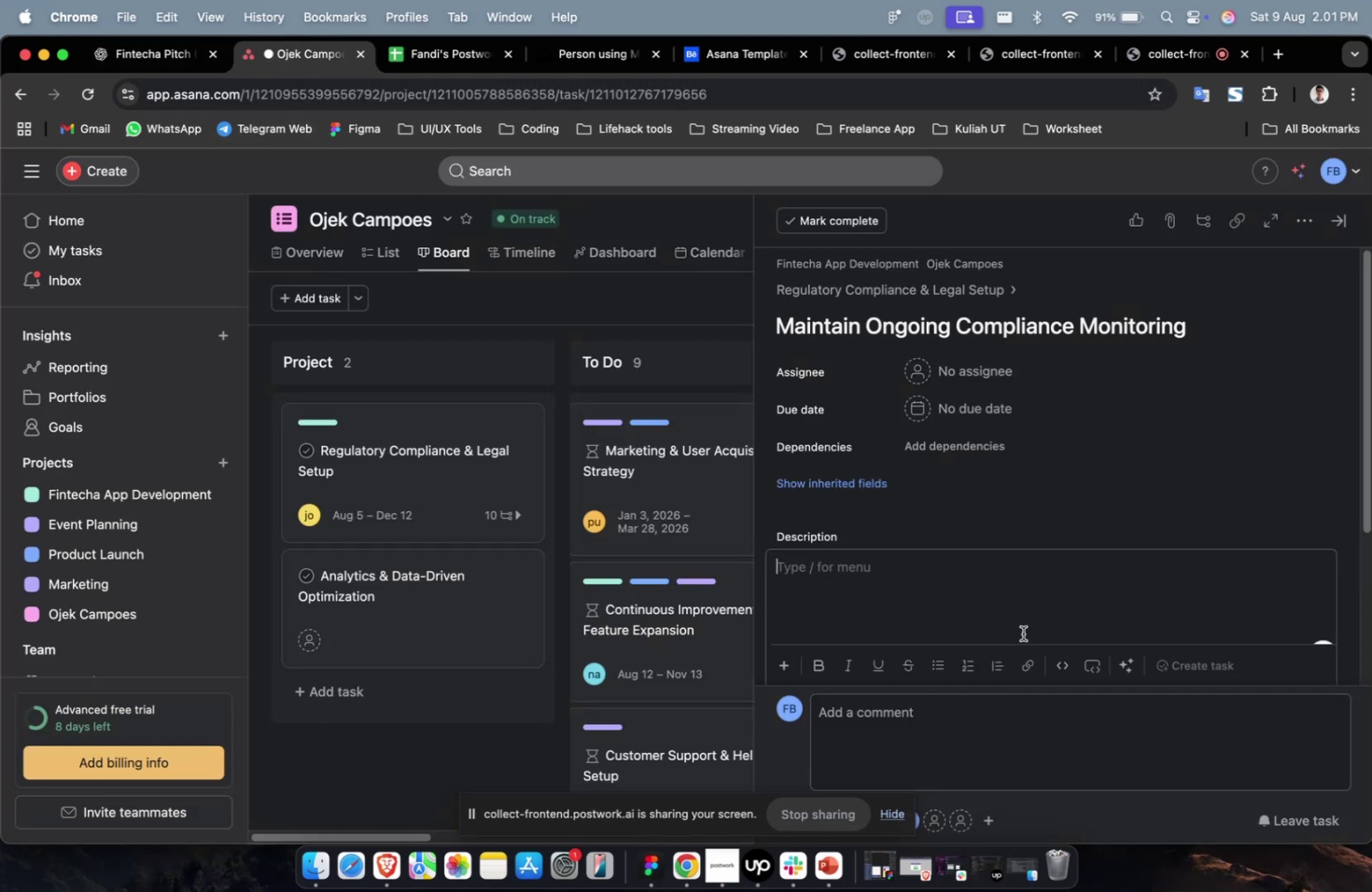 
key(Meta+V)
 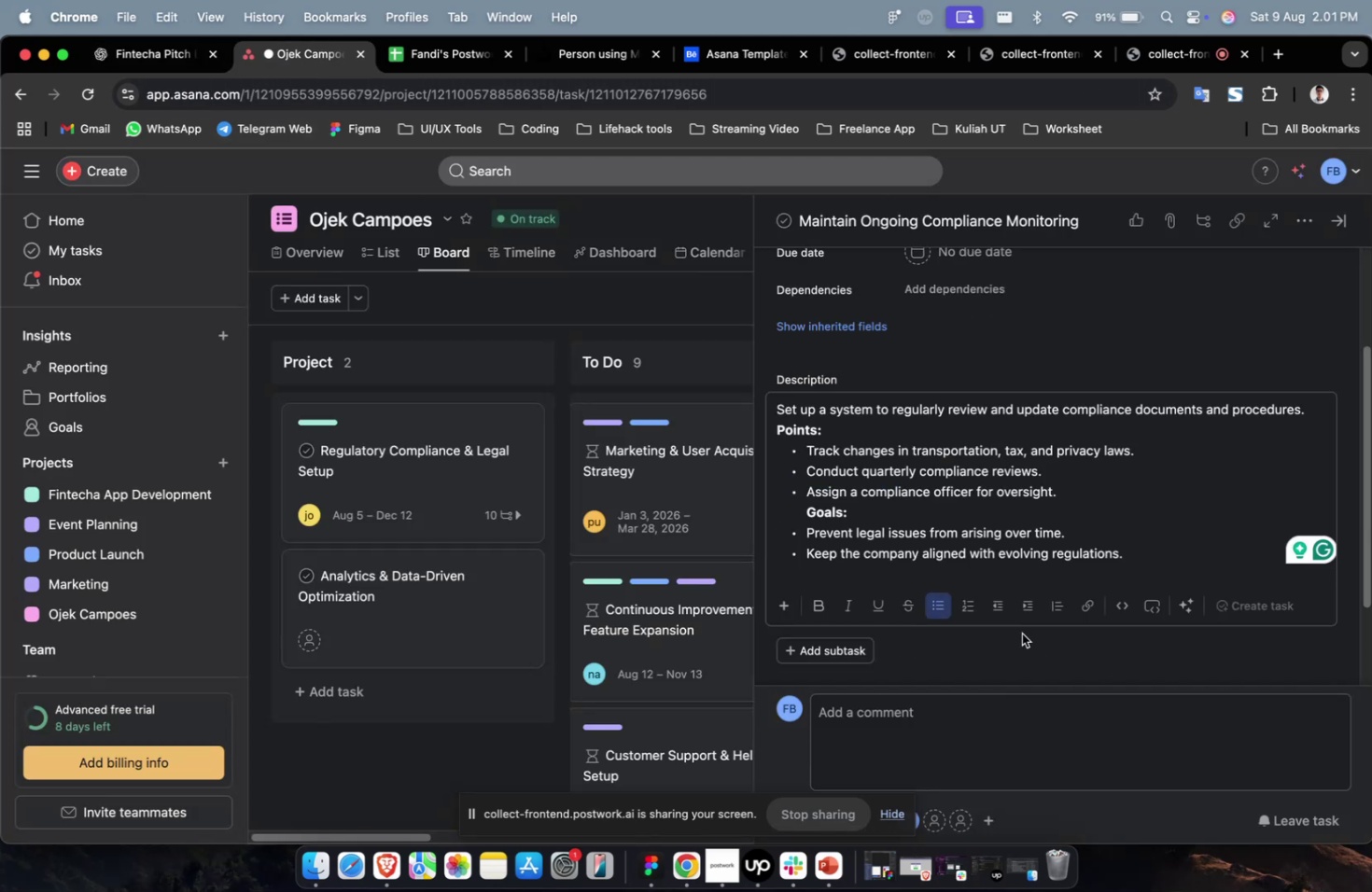 
wait(7.88)
 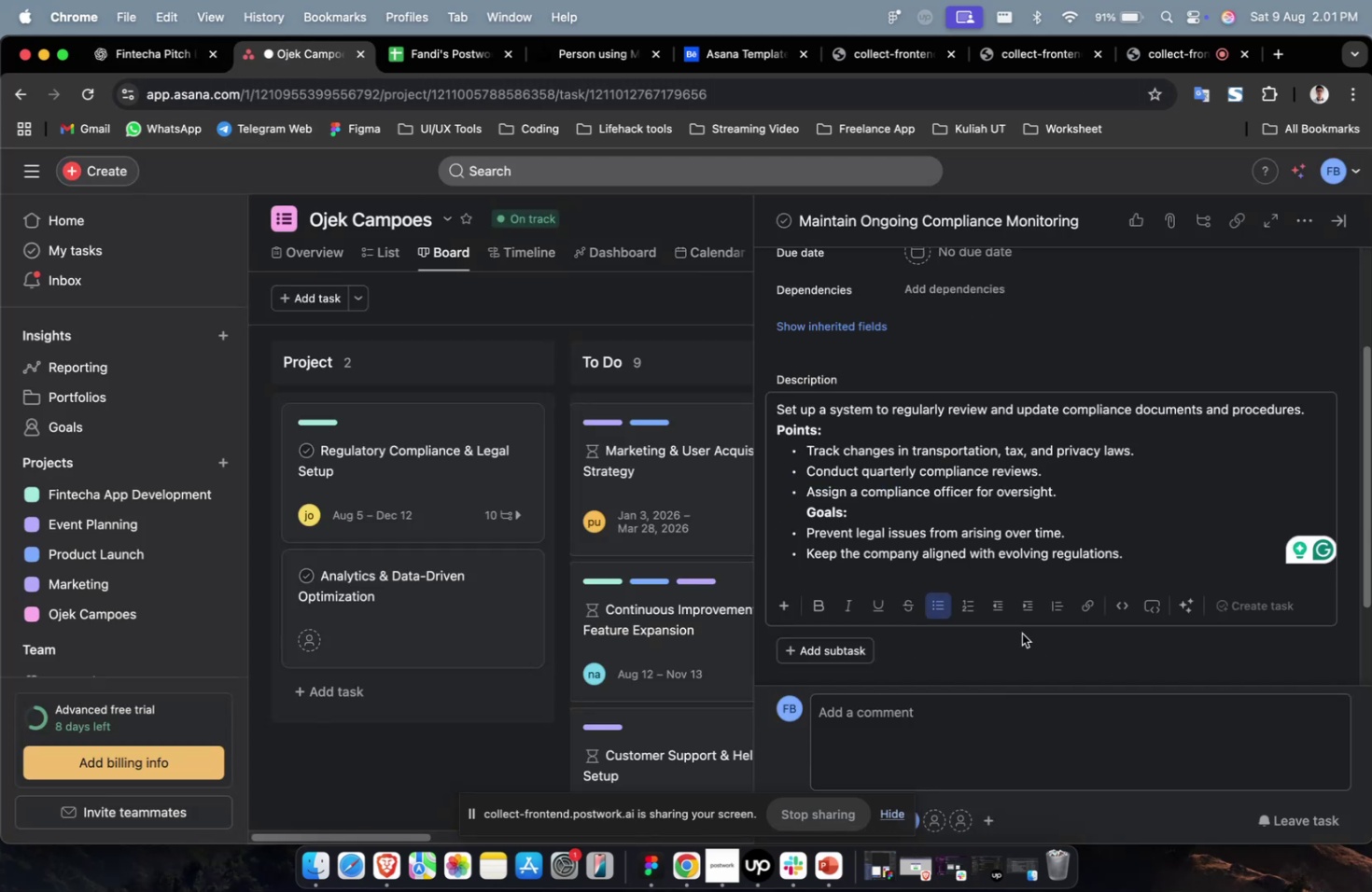 
scroll: coordinate [975, 414], scroll_direction: up, amount: 9.0
 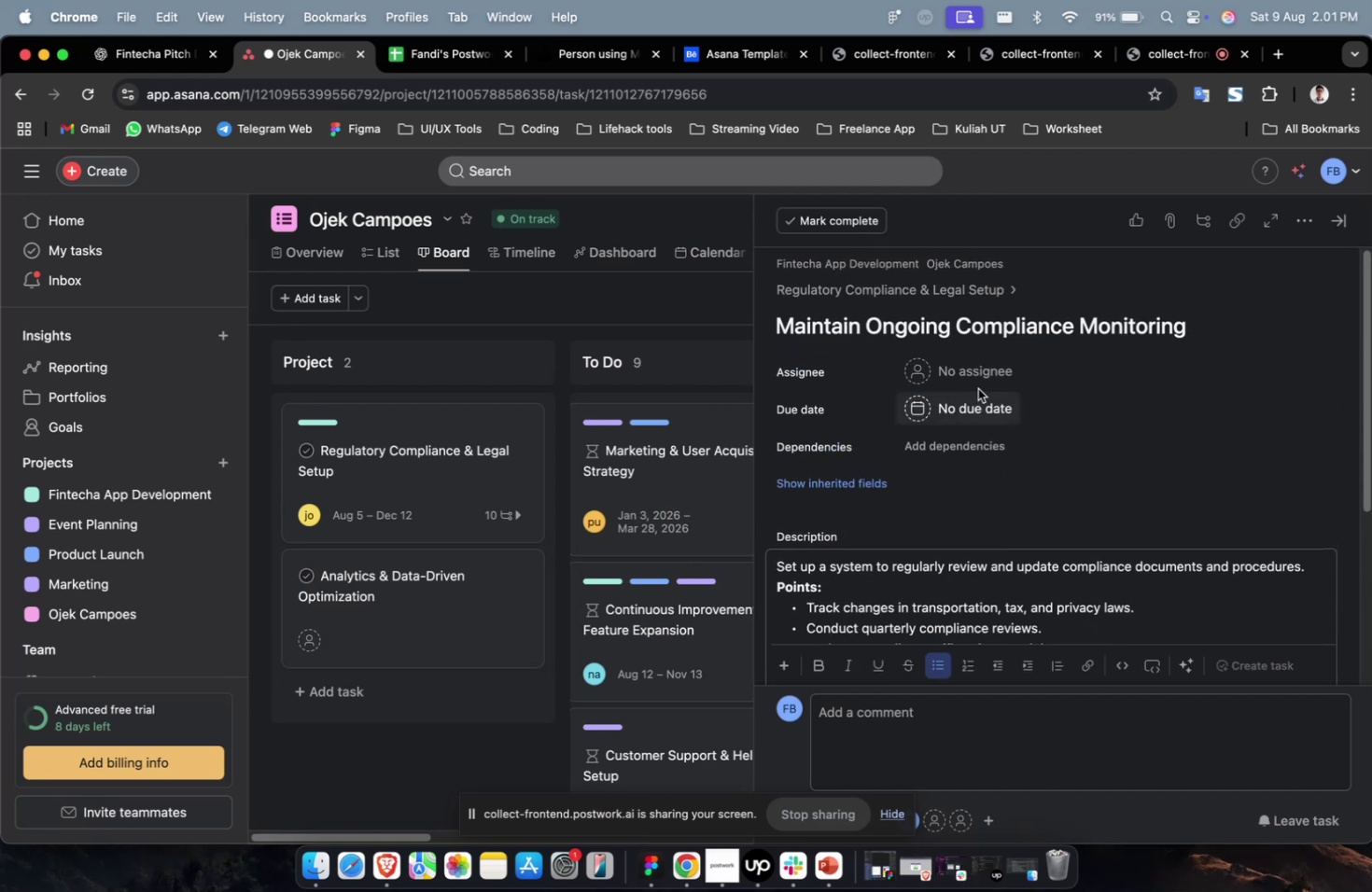 
left_click([977, 385])
 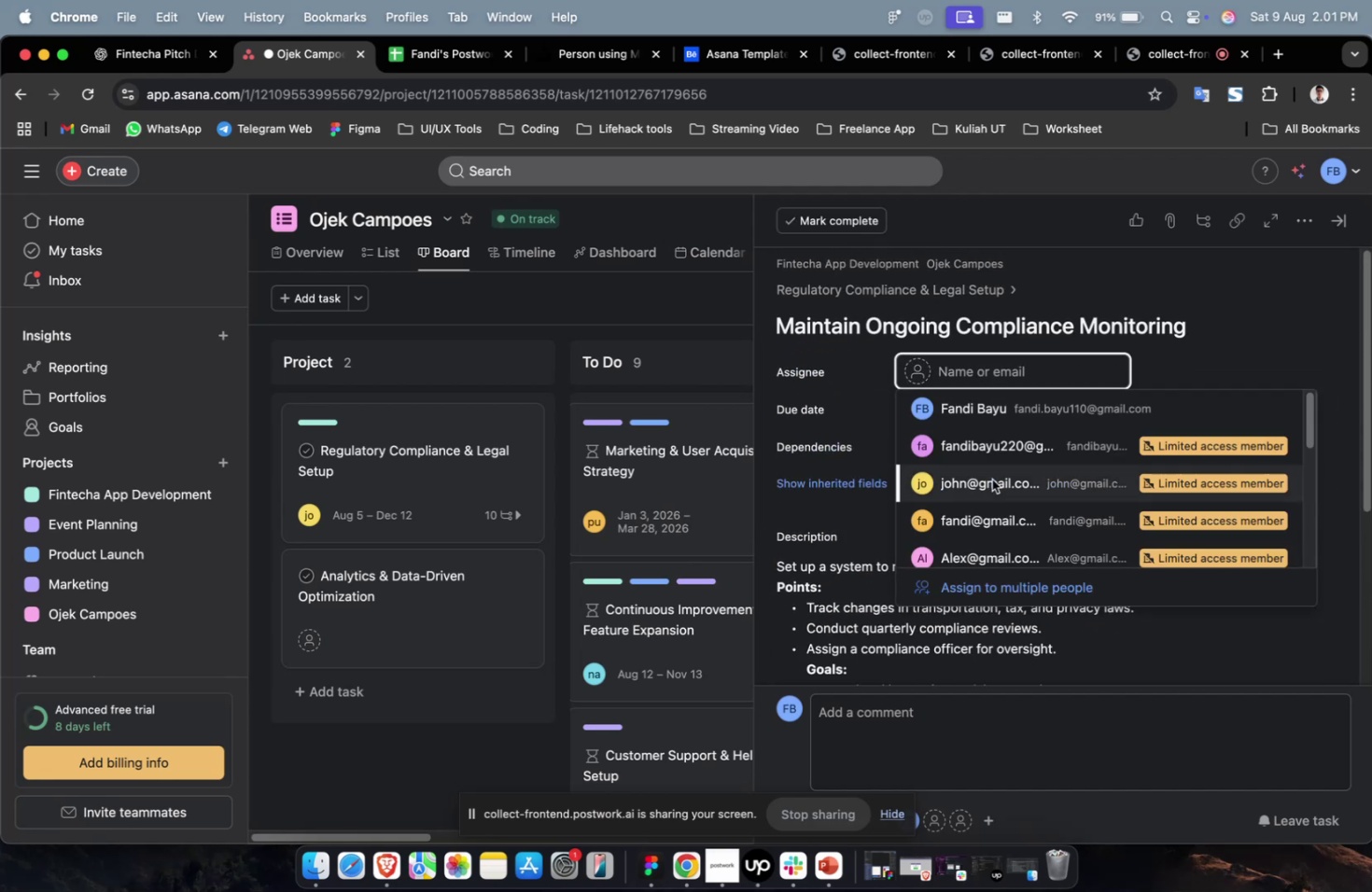 
left_click([991, 479])
 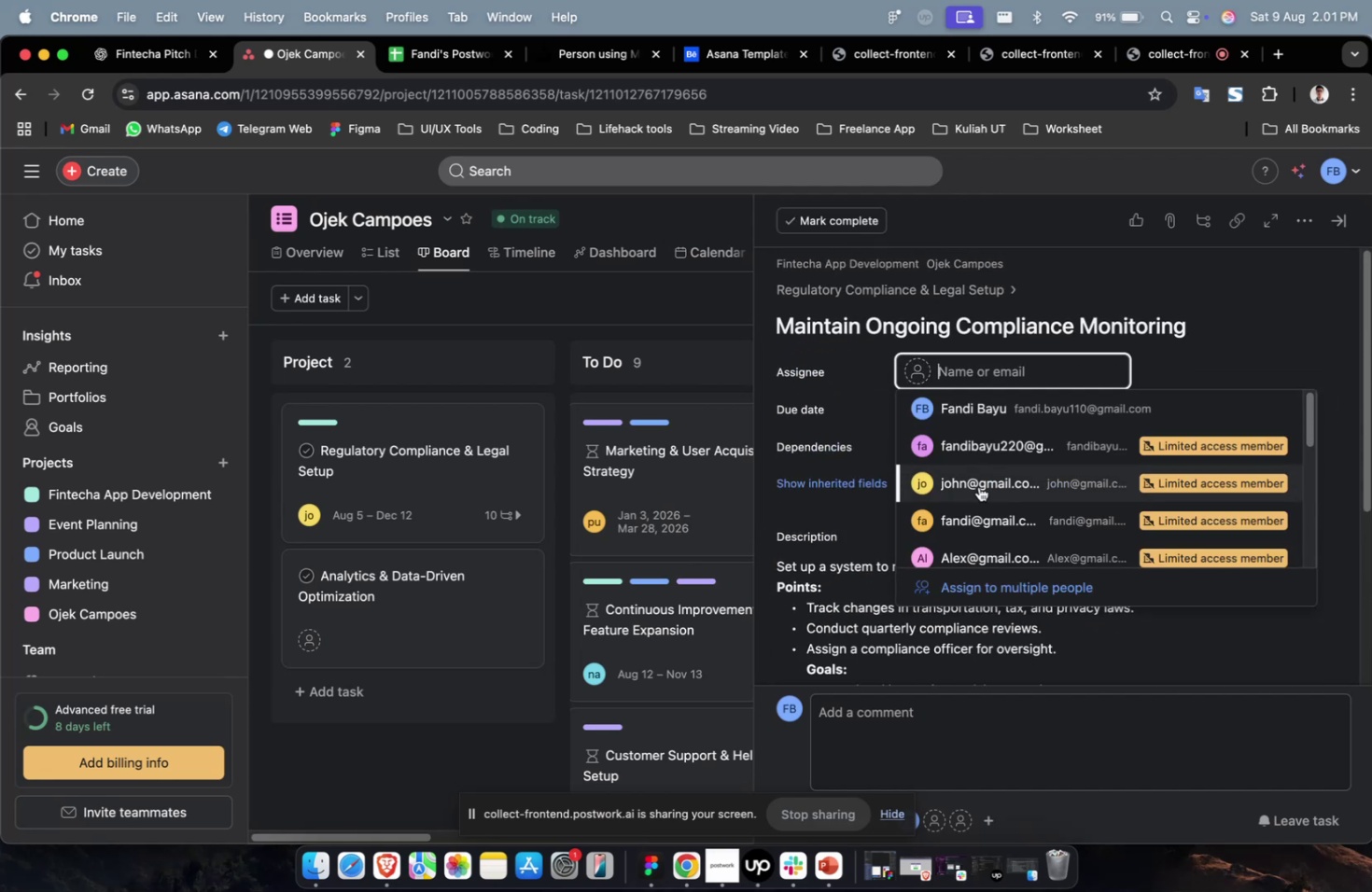 
double_click([978, 486])
 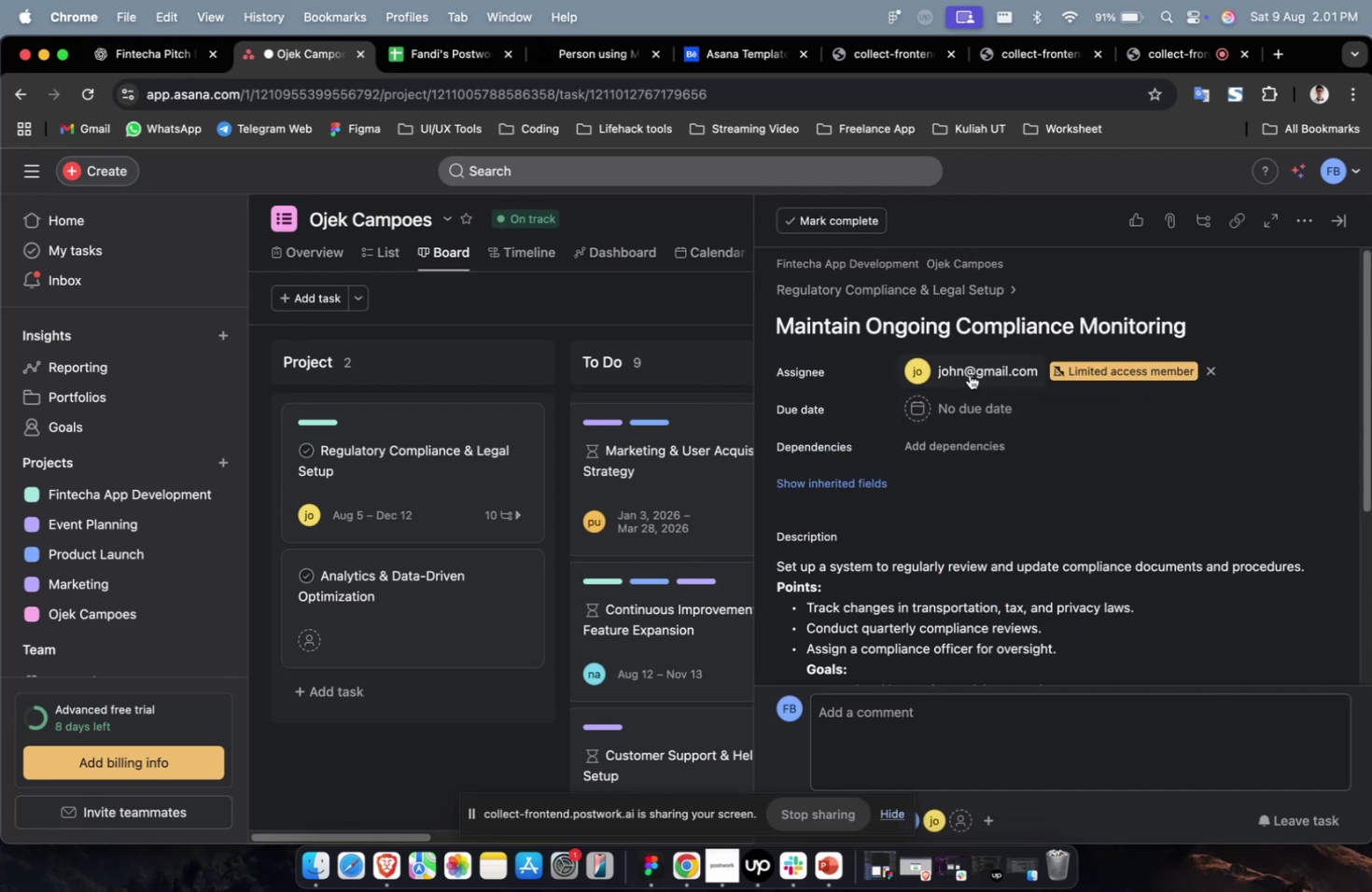 
triple_click([970, 369])
 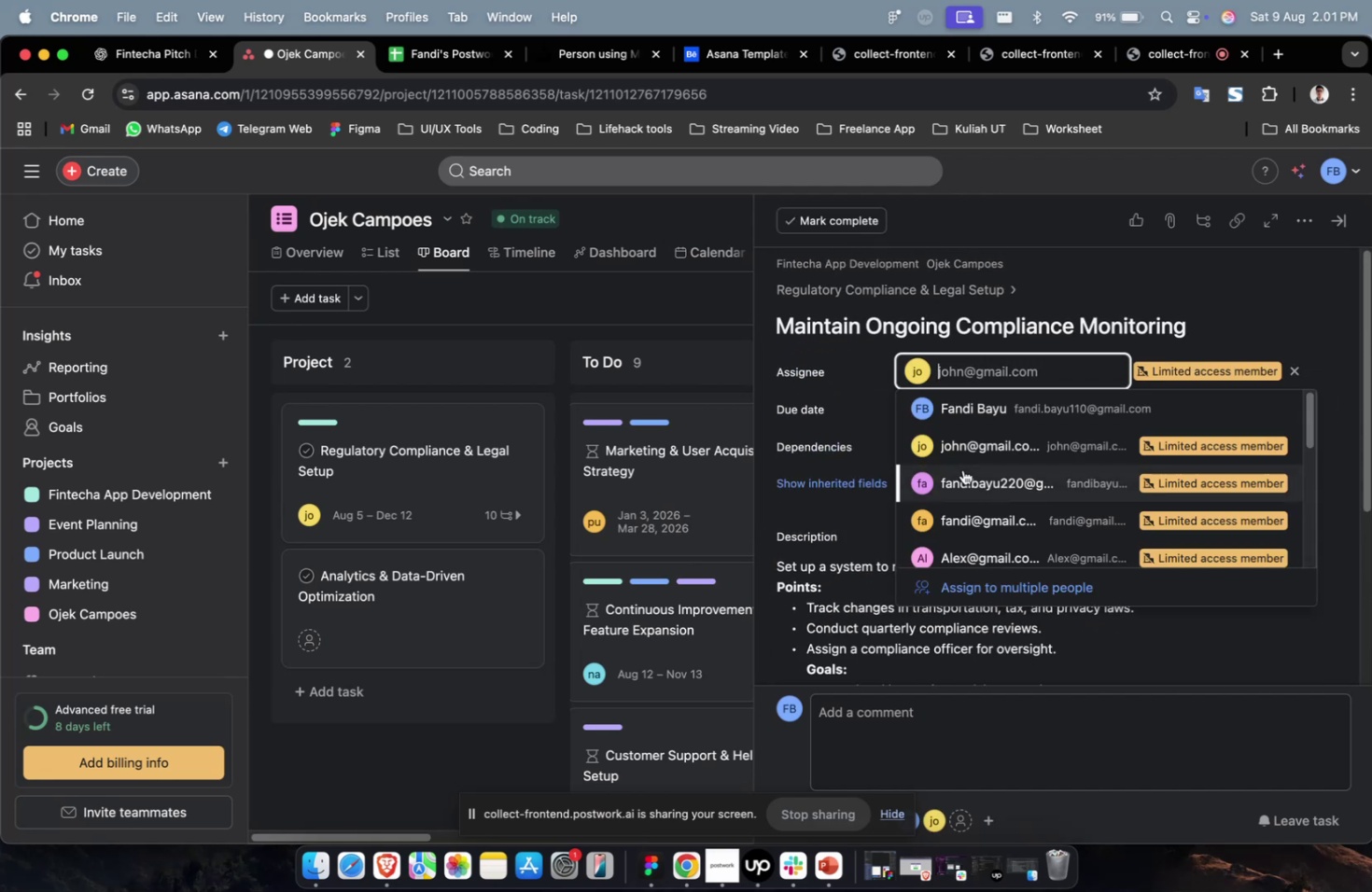 
scroll: coordinate [963, 471], scroll_direction: down, amount: 13.0
 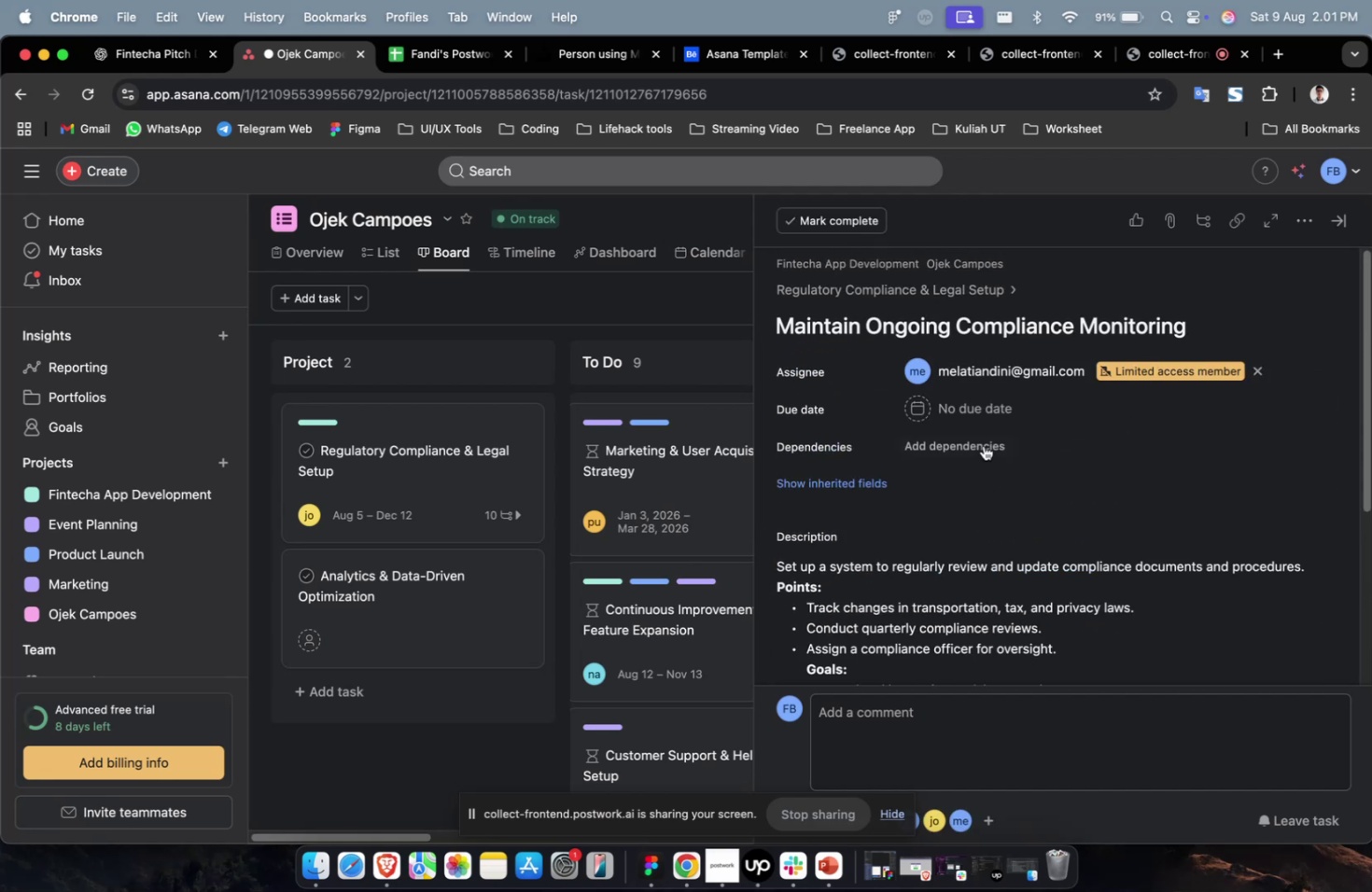 
double_click([974, 431])
 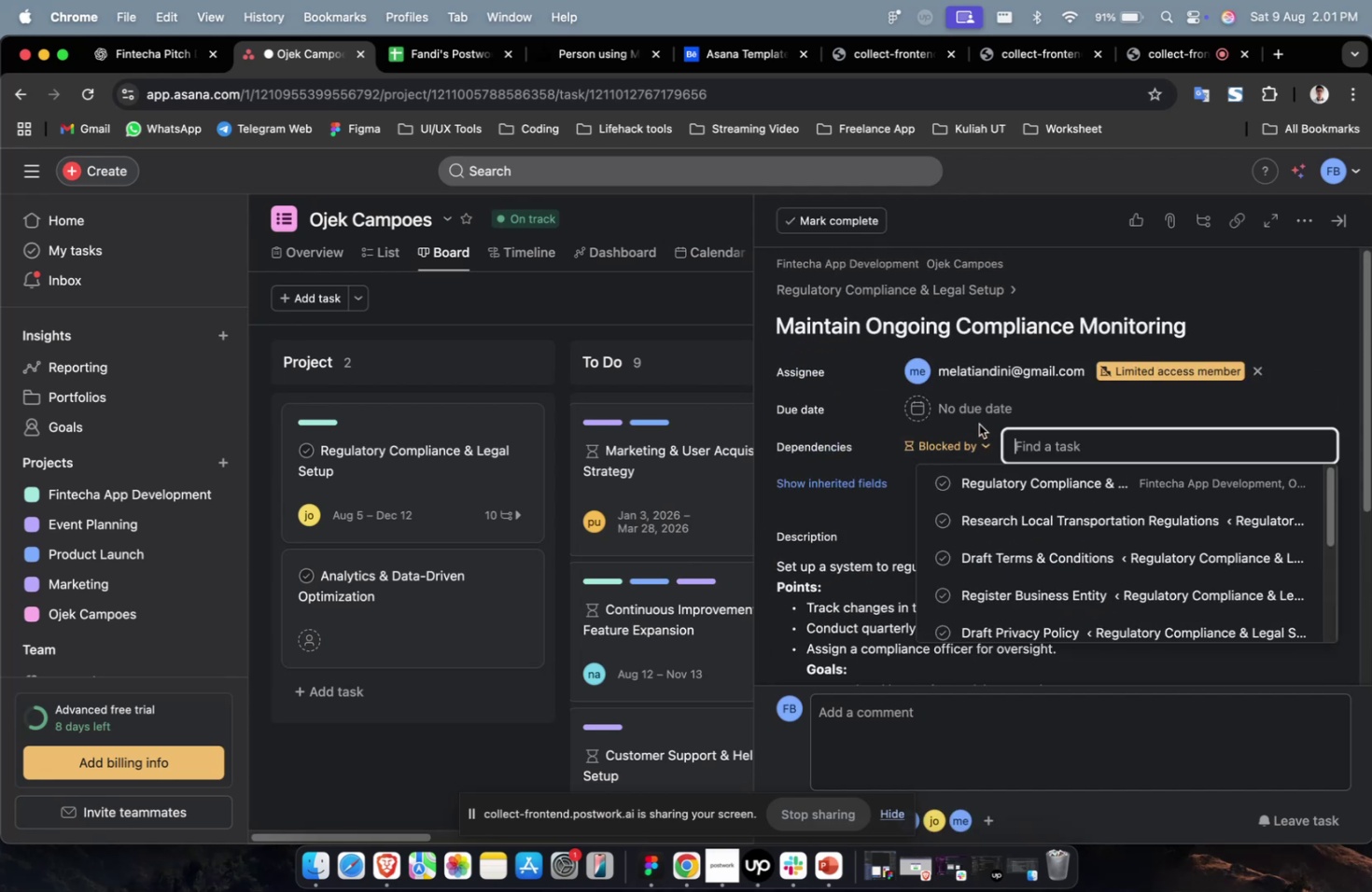 
triple_click([978, 420])
 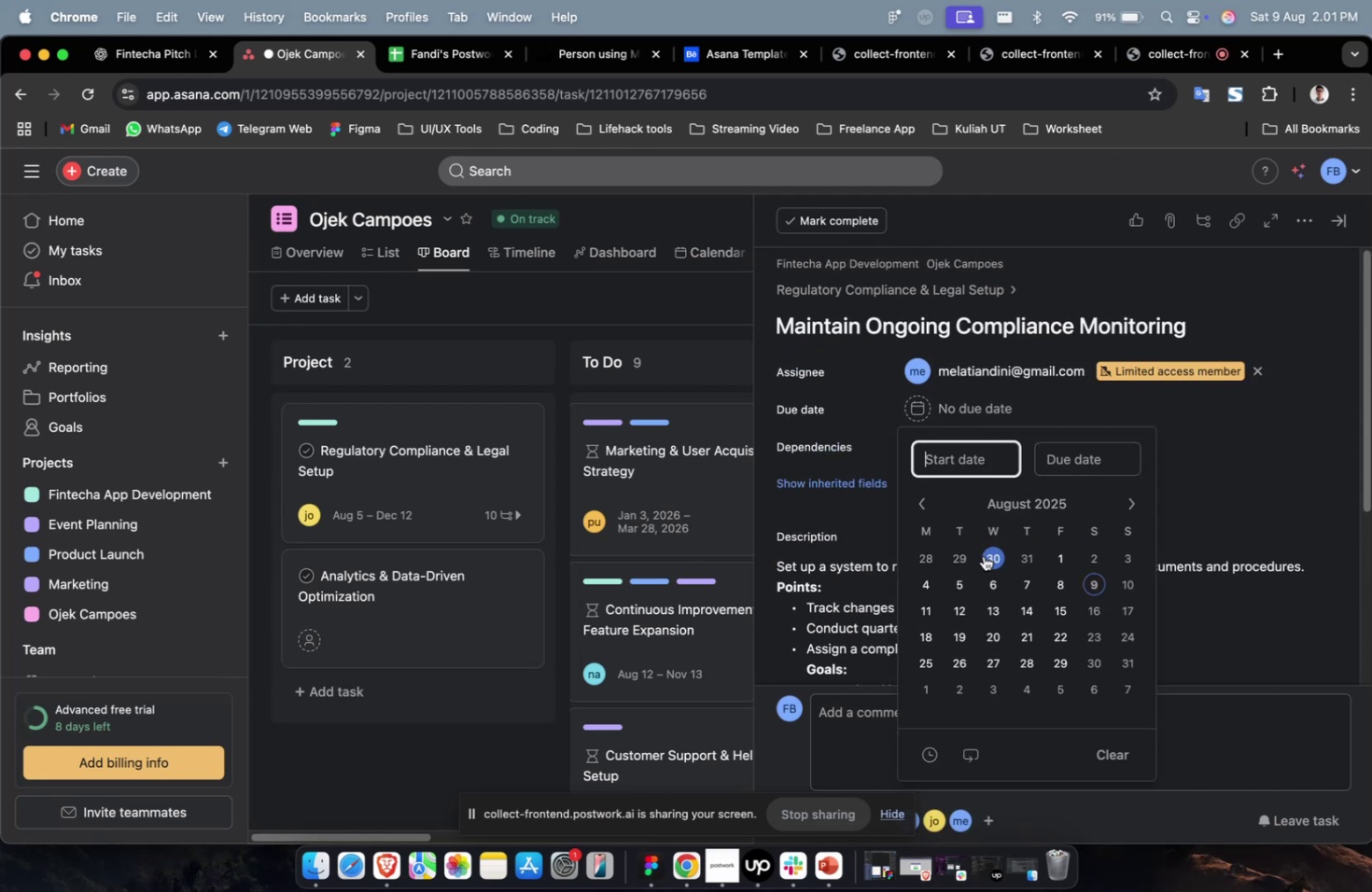 
triple_click([975, 563])
 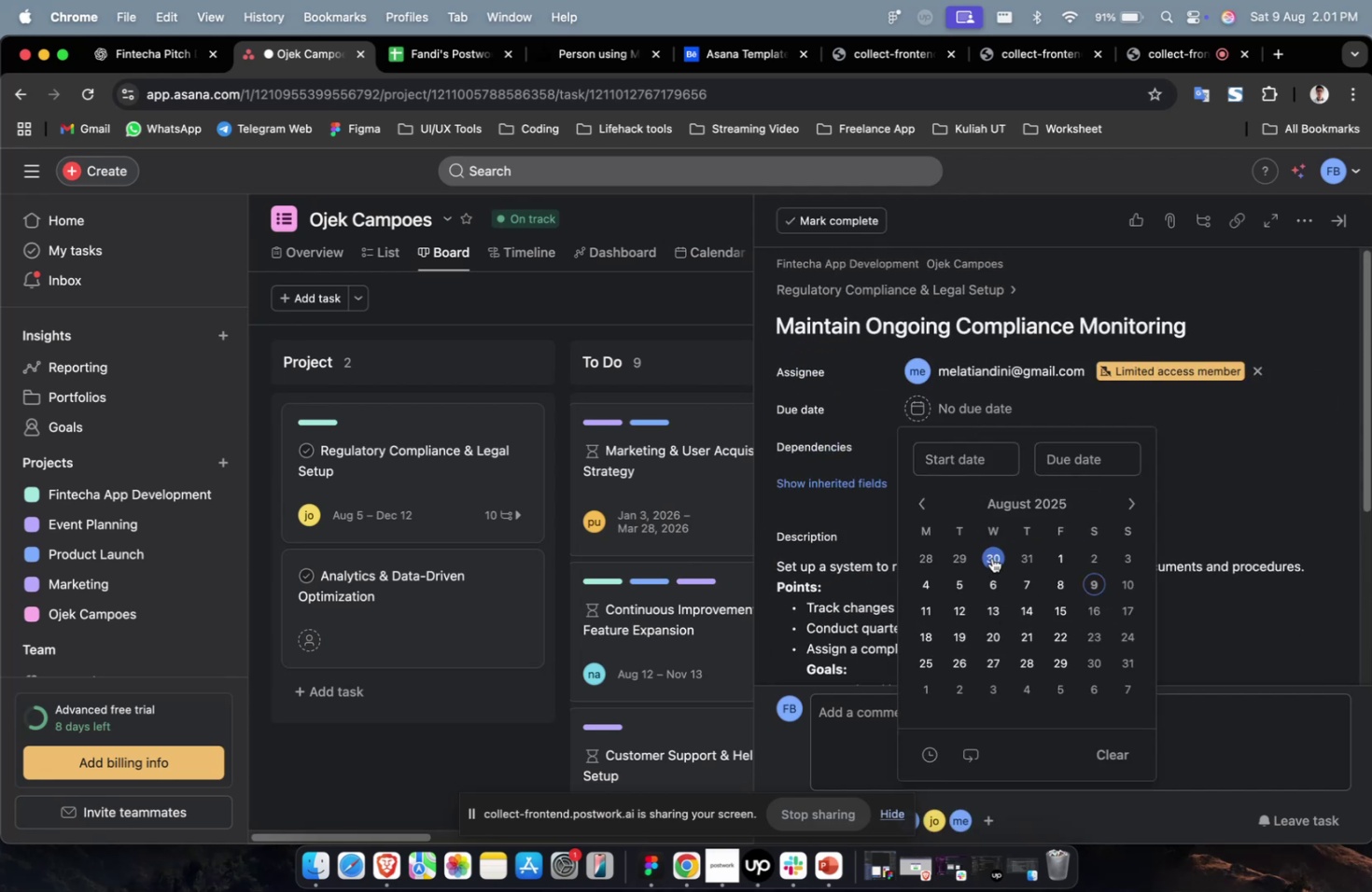 
triple_click([991, 557])
 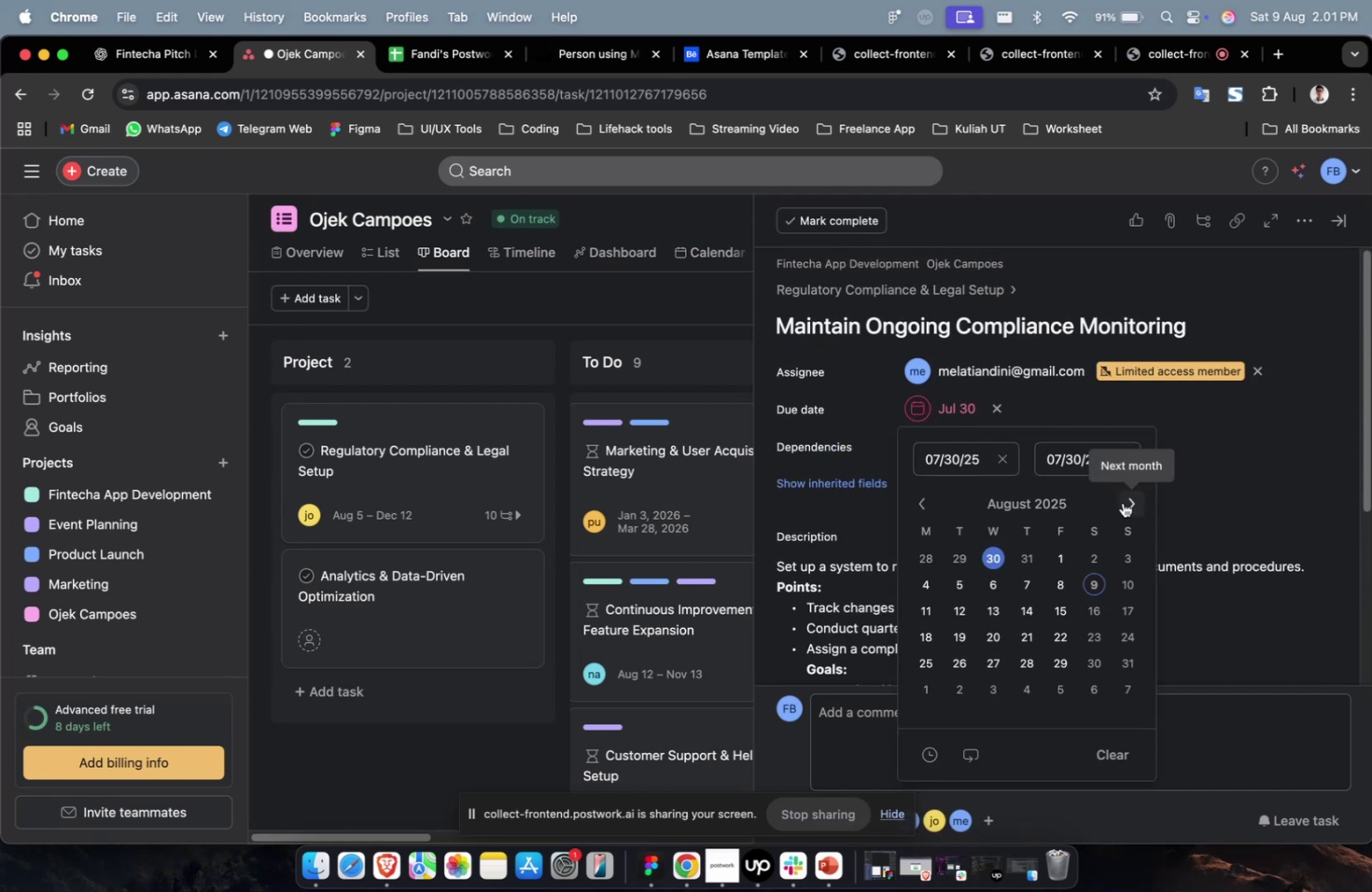 
triple_click([1122, 501])
 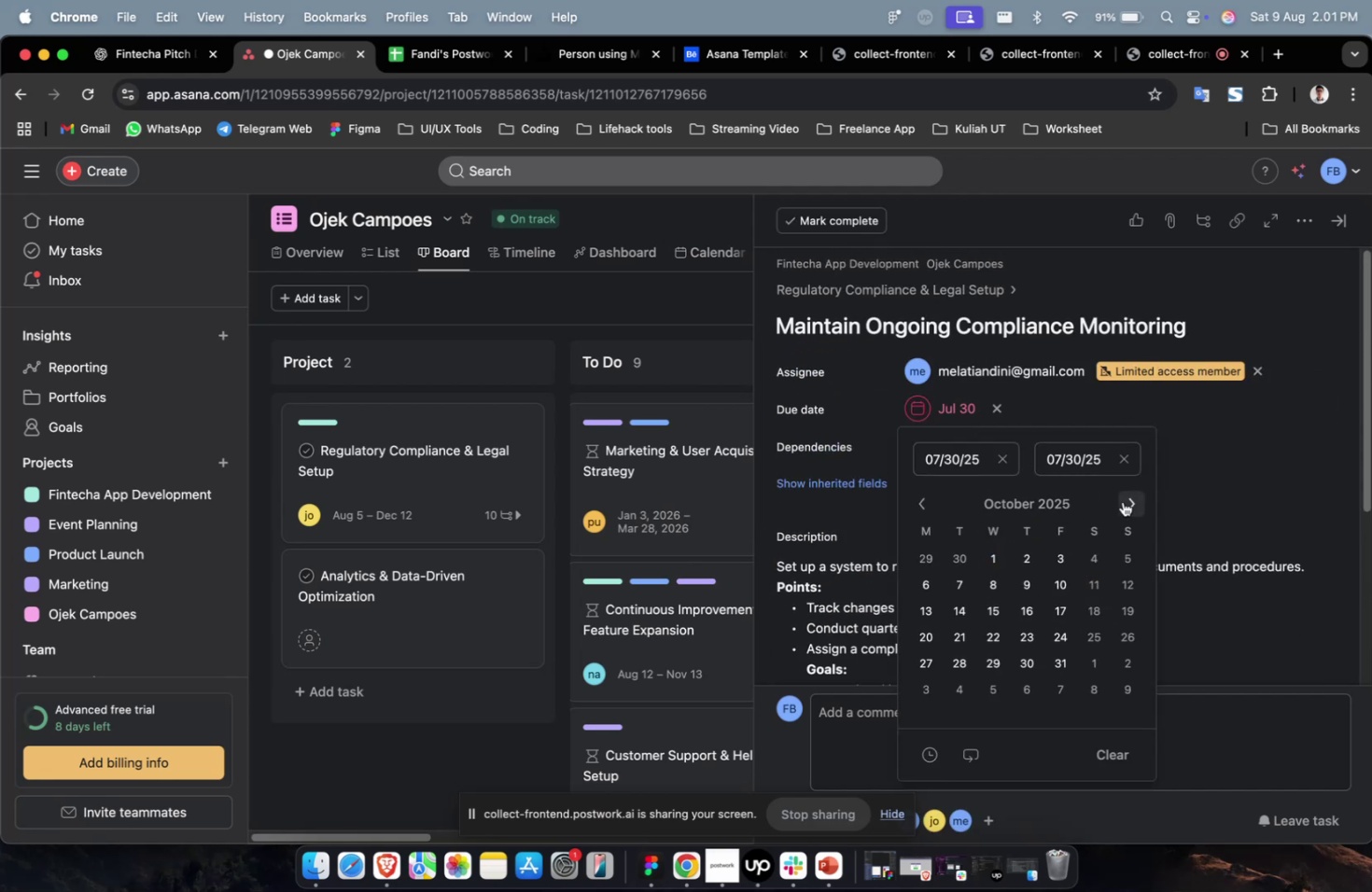 
triple_click([1122, 501])
 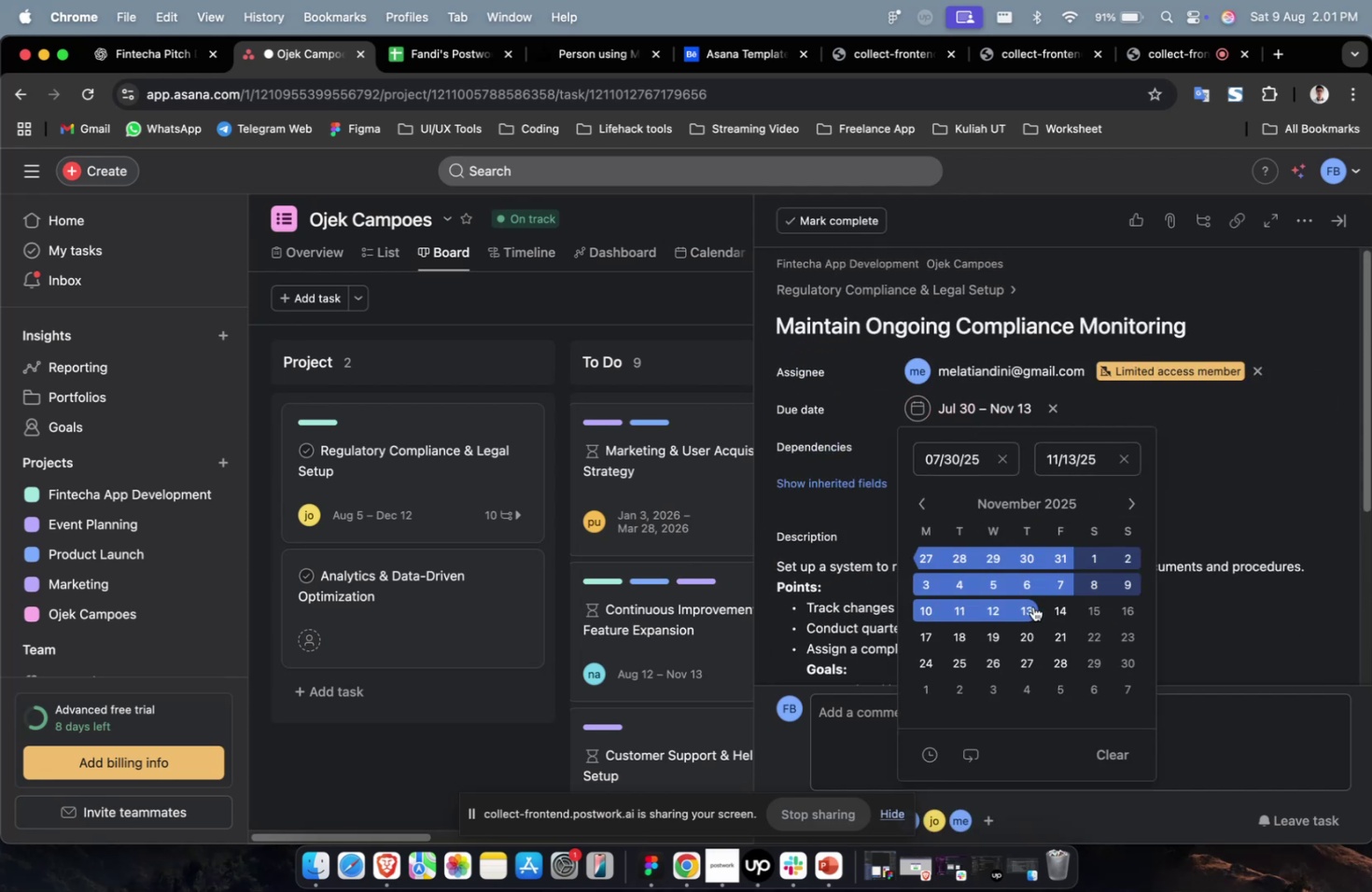 
double_click([1237, 460])
 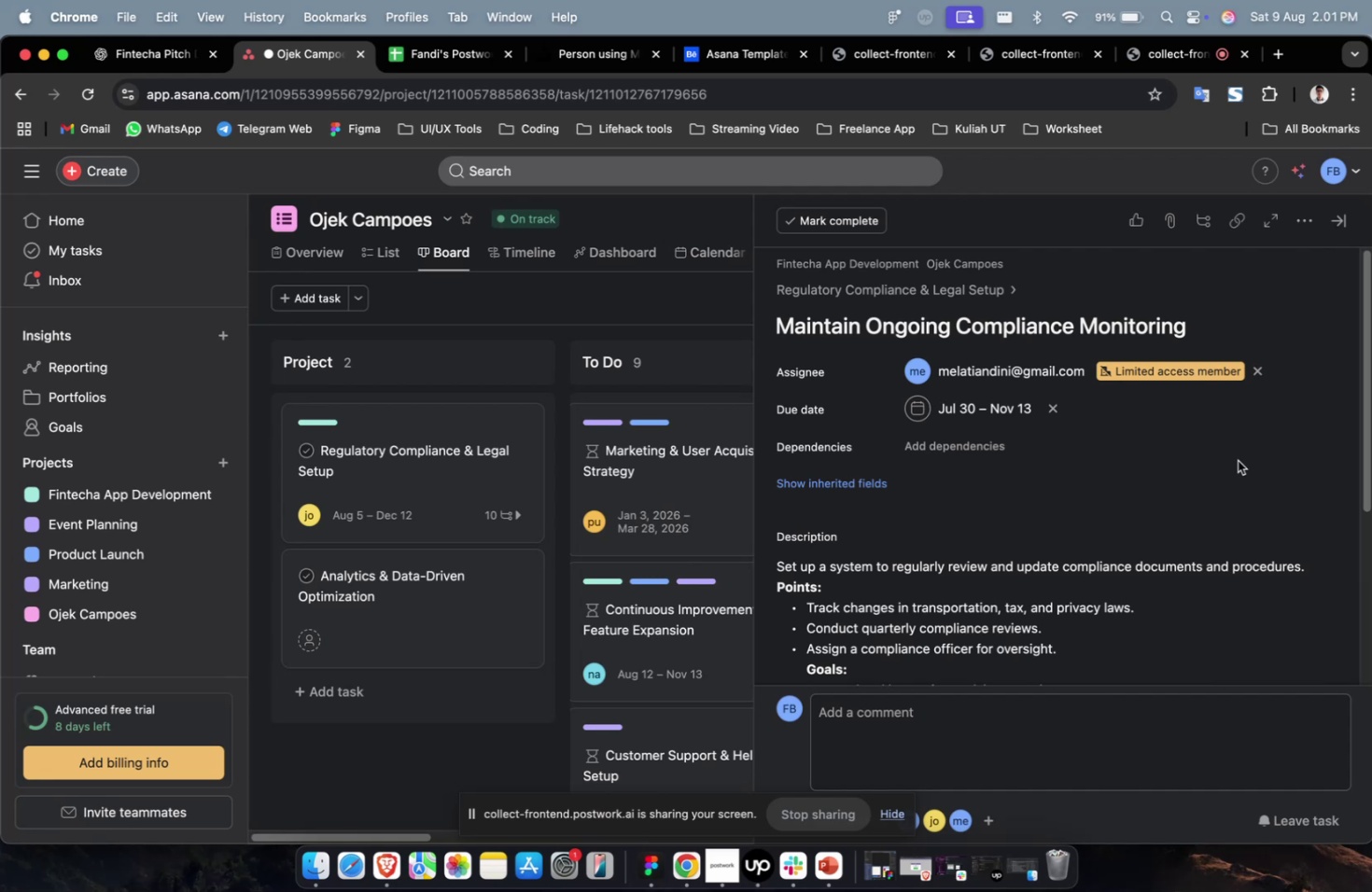 
wait(16.83)
 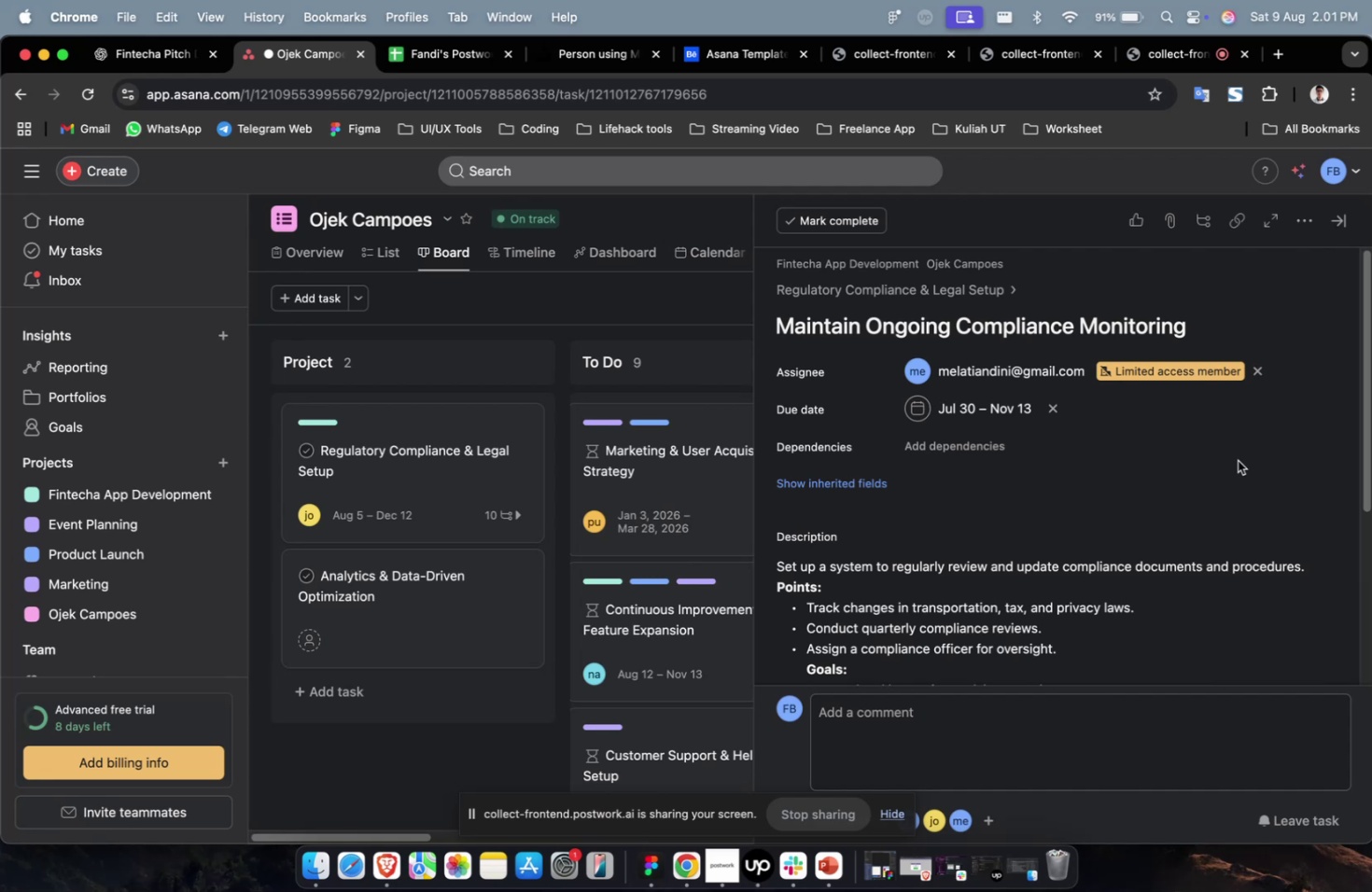 
left_click([985, 440])
 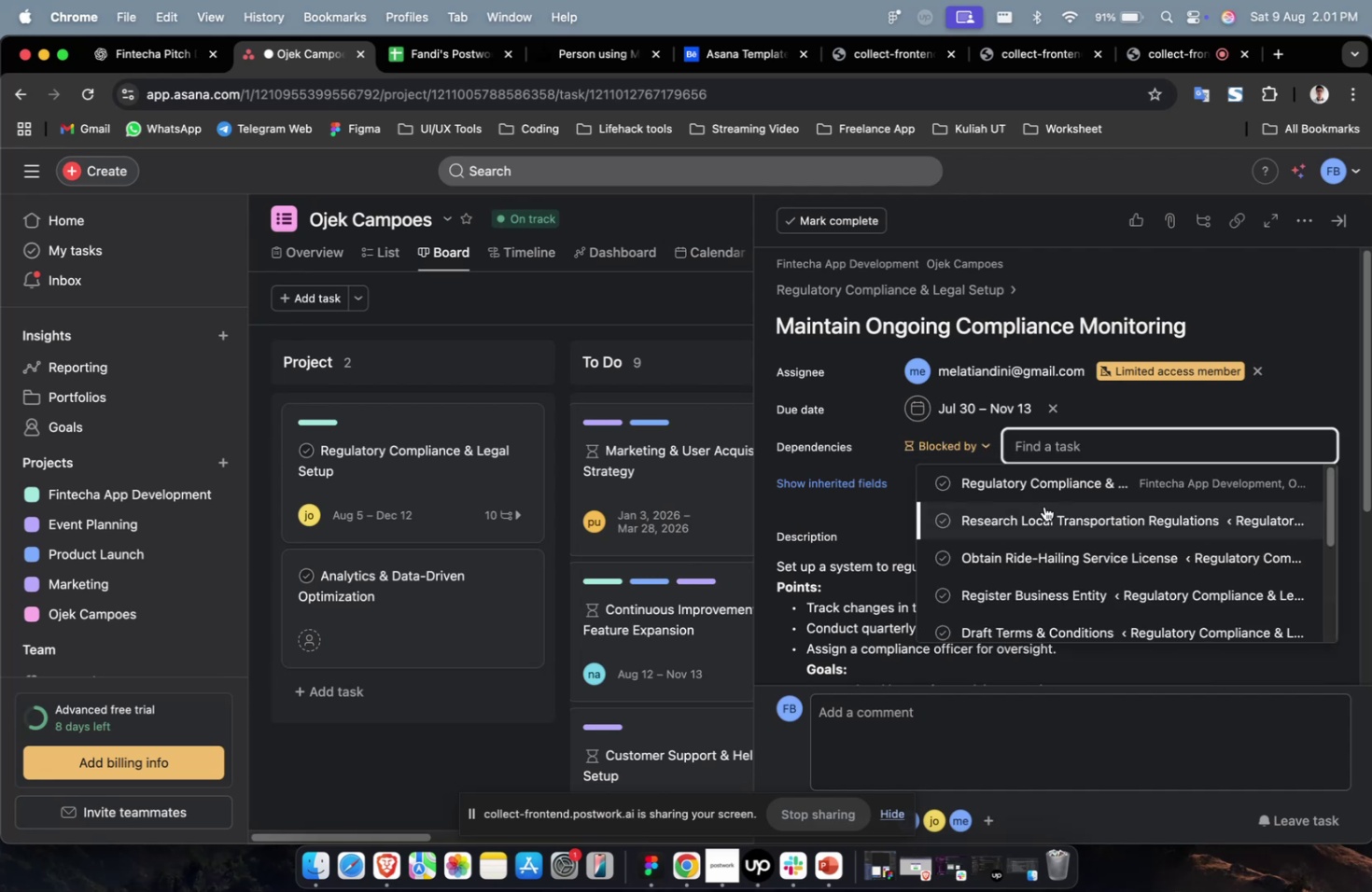 
double_click([1043, 506])
 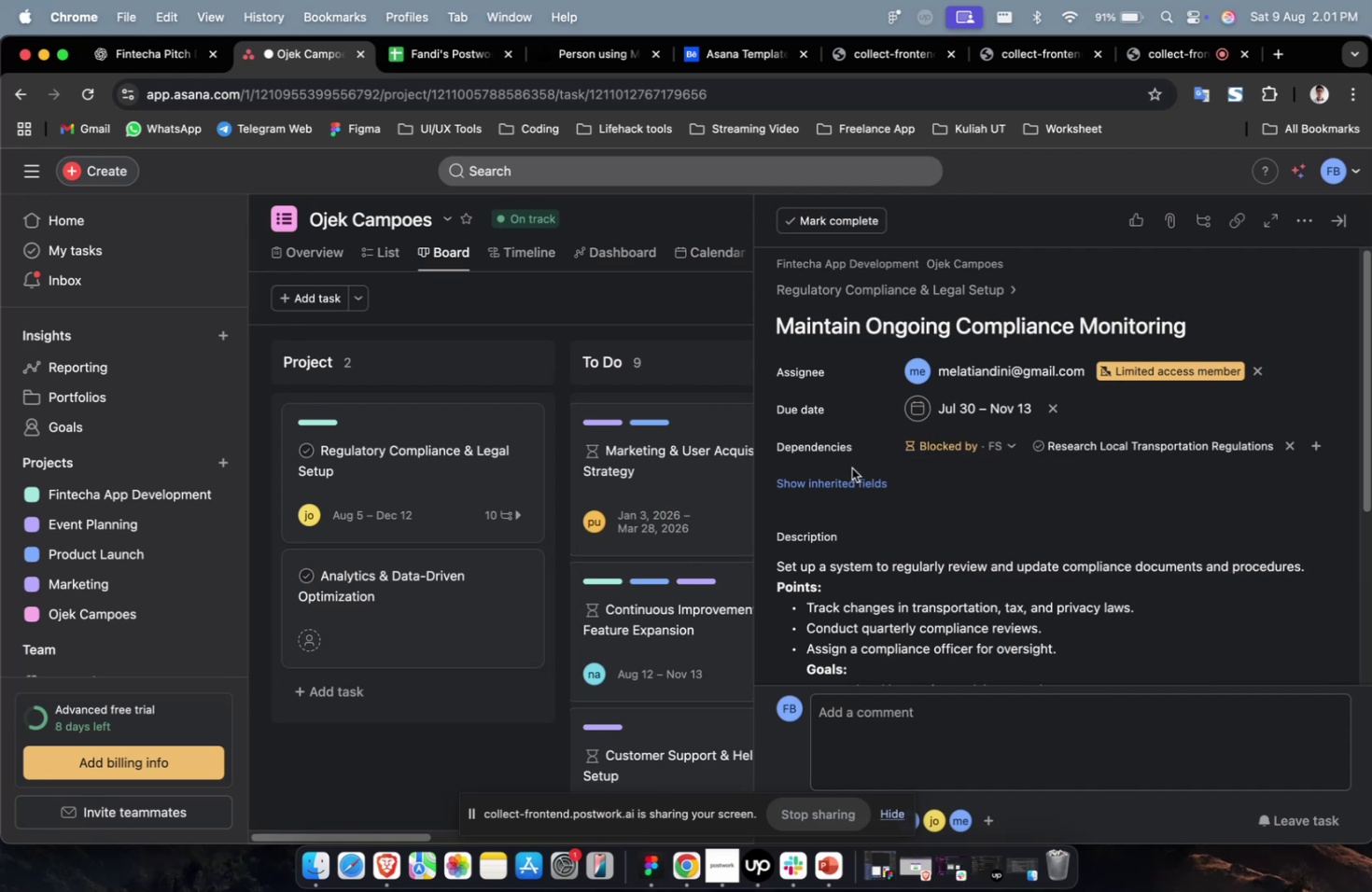 
triple_click([848, 467])
 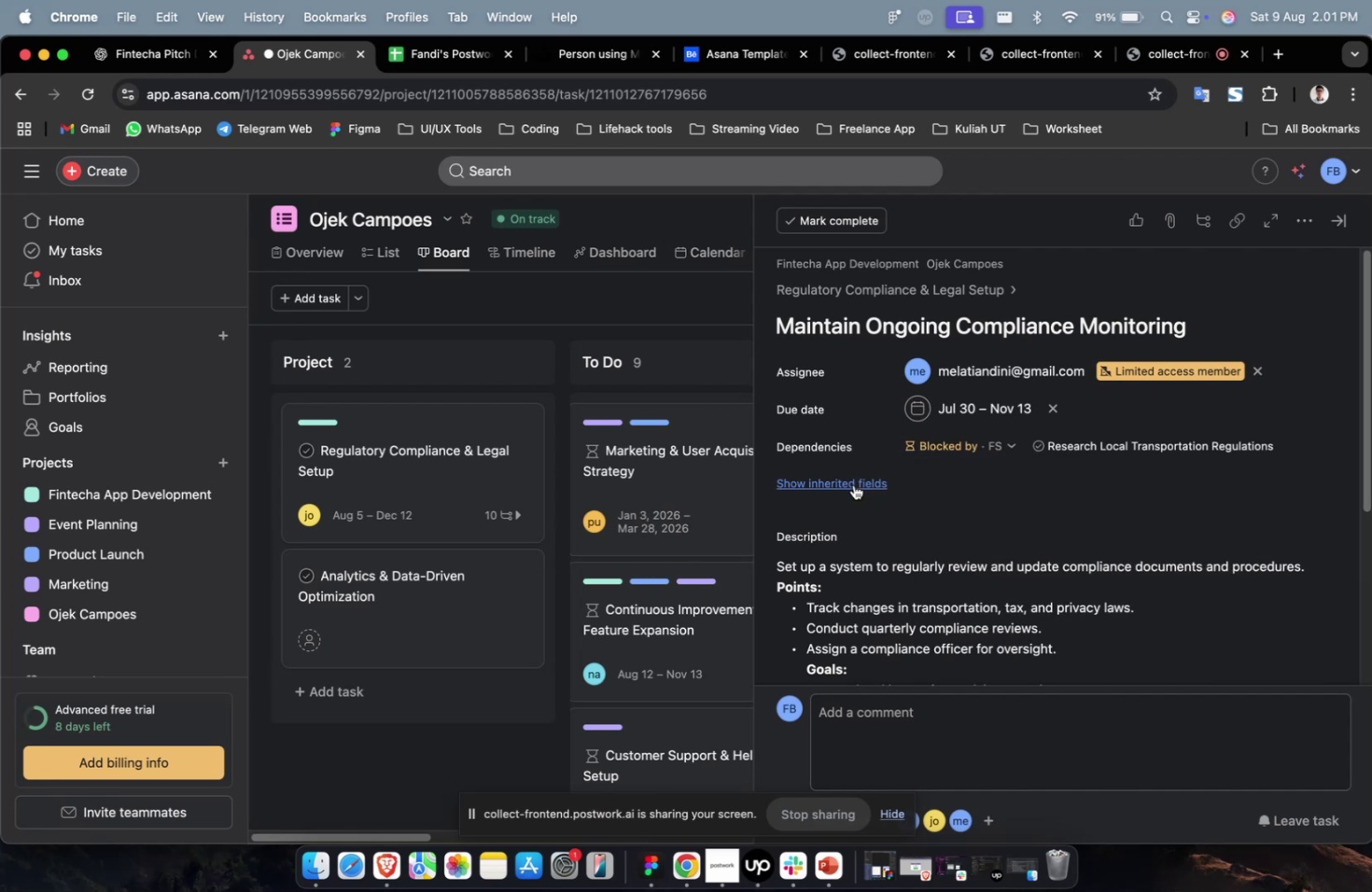 
triple_click([853, 484])
 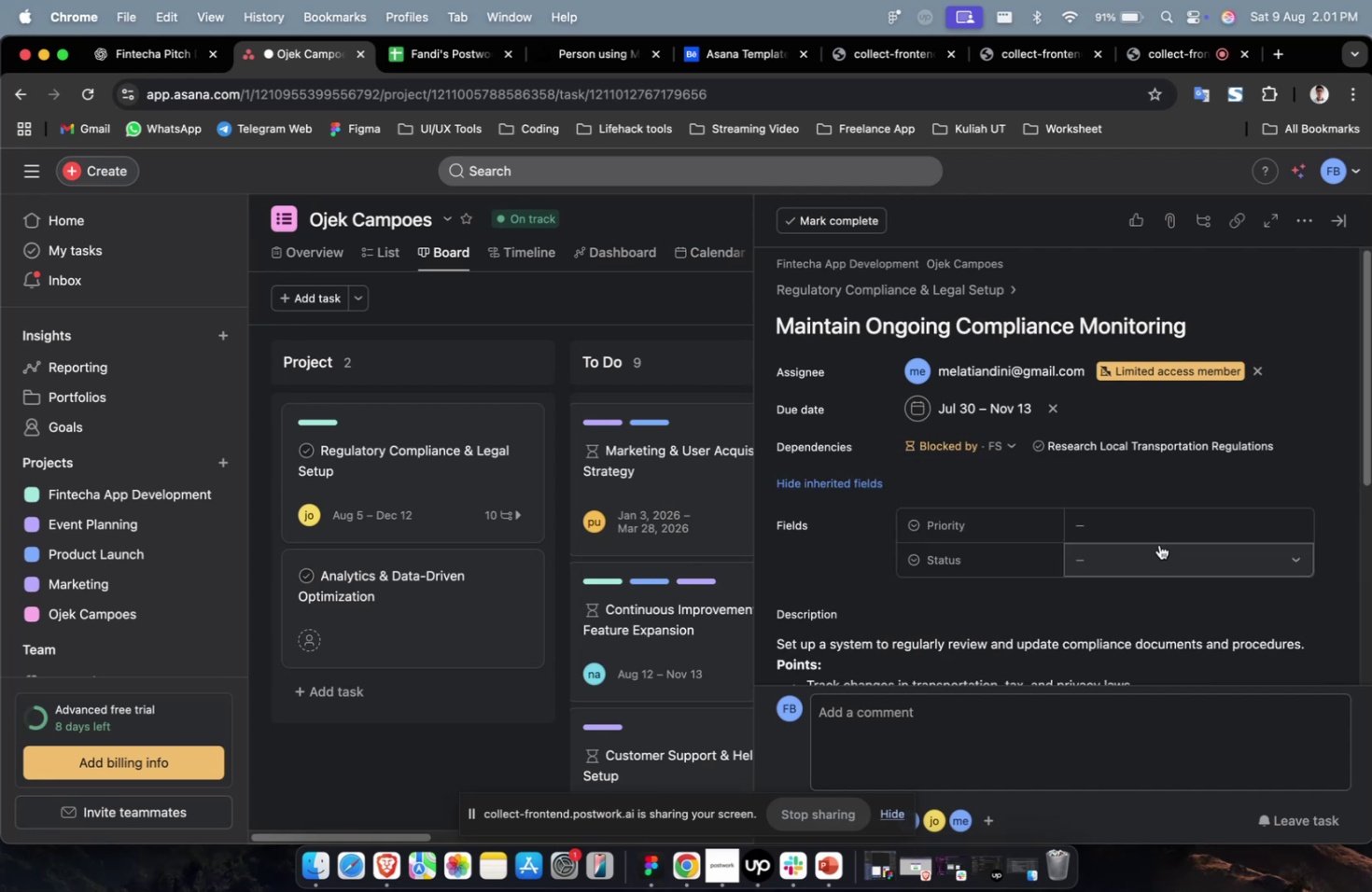 
triple_click([1162, 524])
 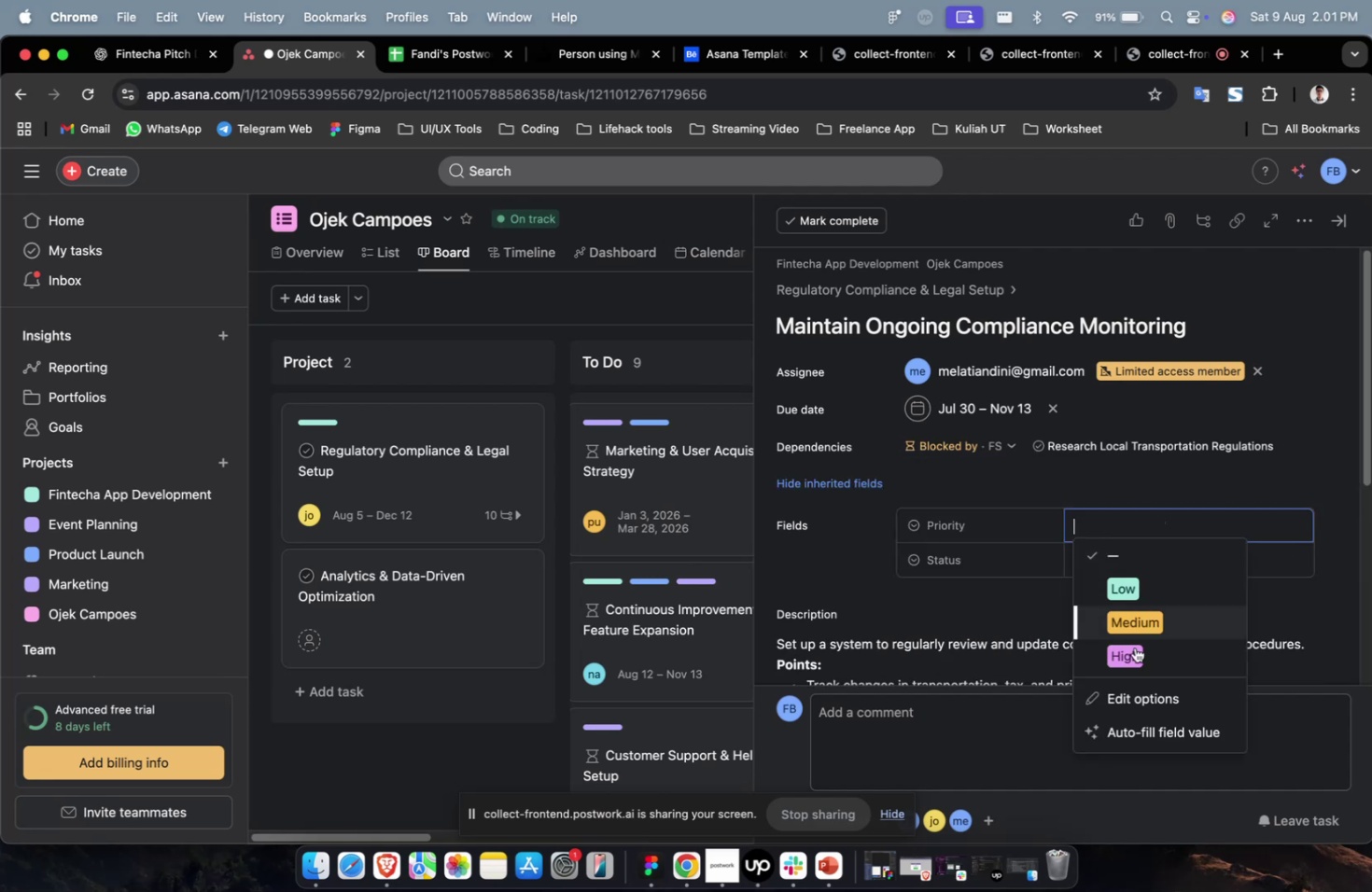 
triple_click([1134, 651])
 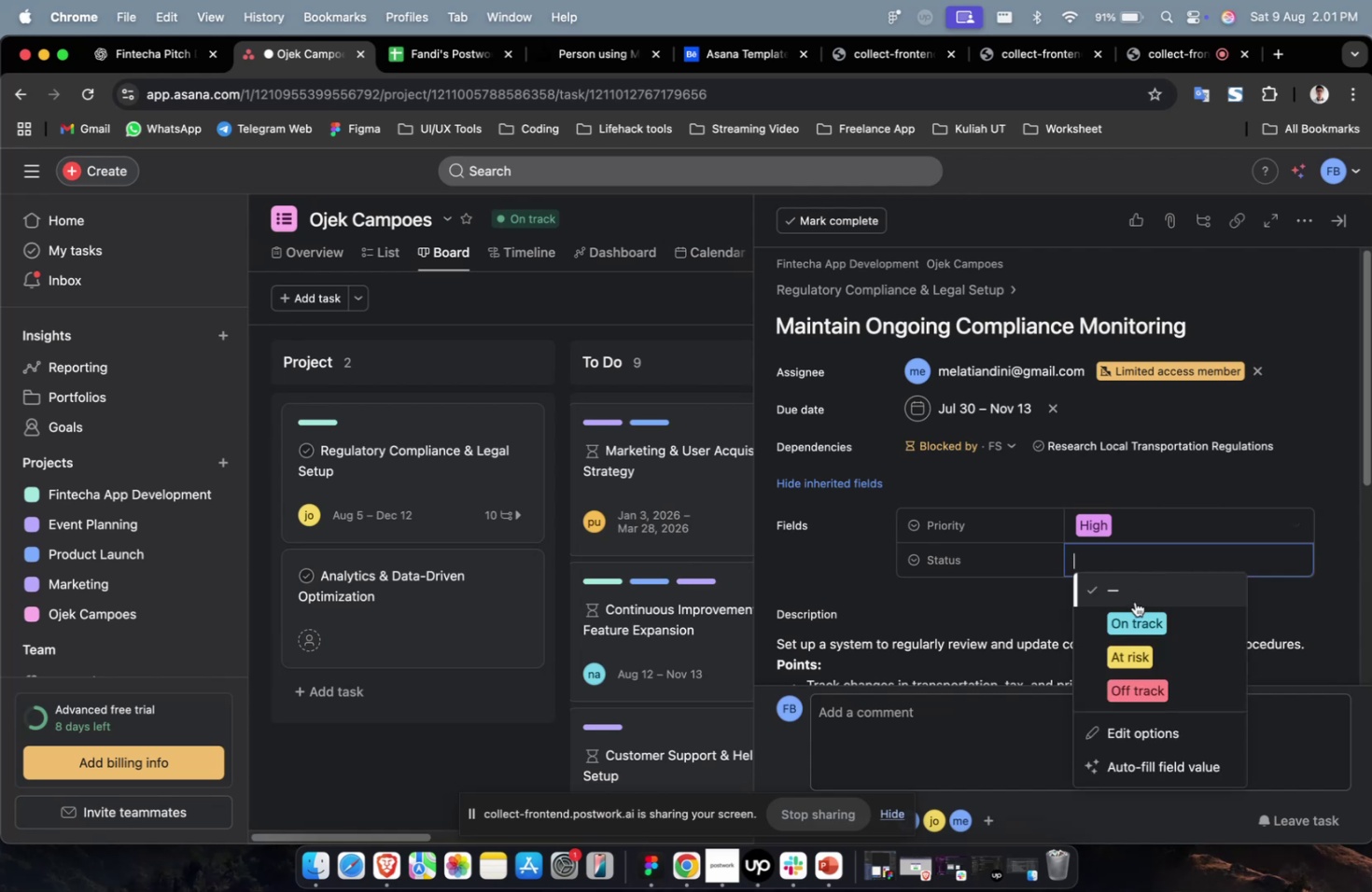 
triple_click([1137, 618])
 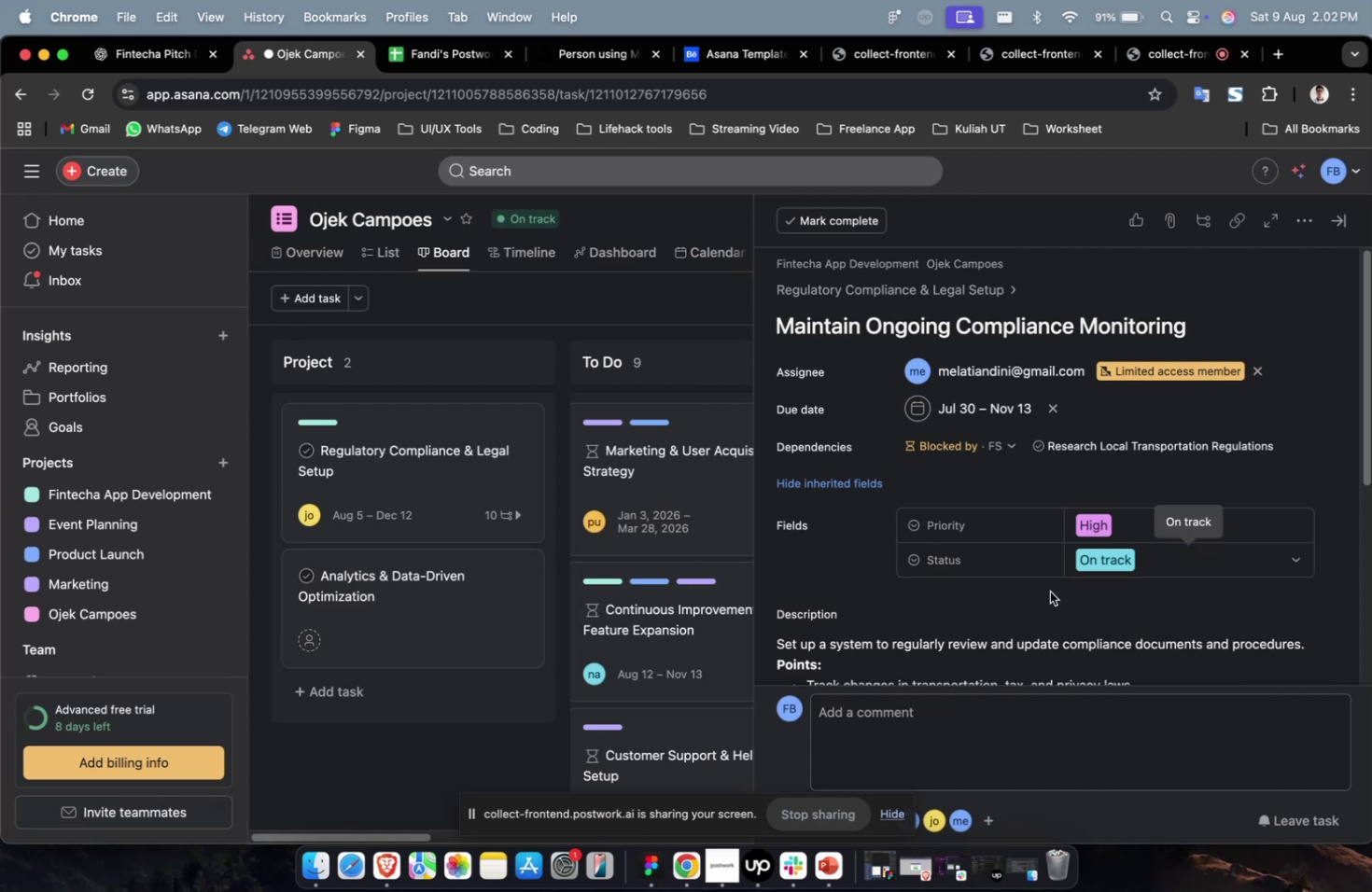 
wait(8.69)
 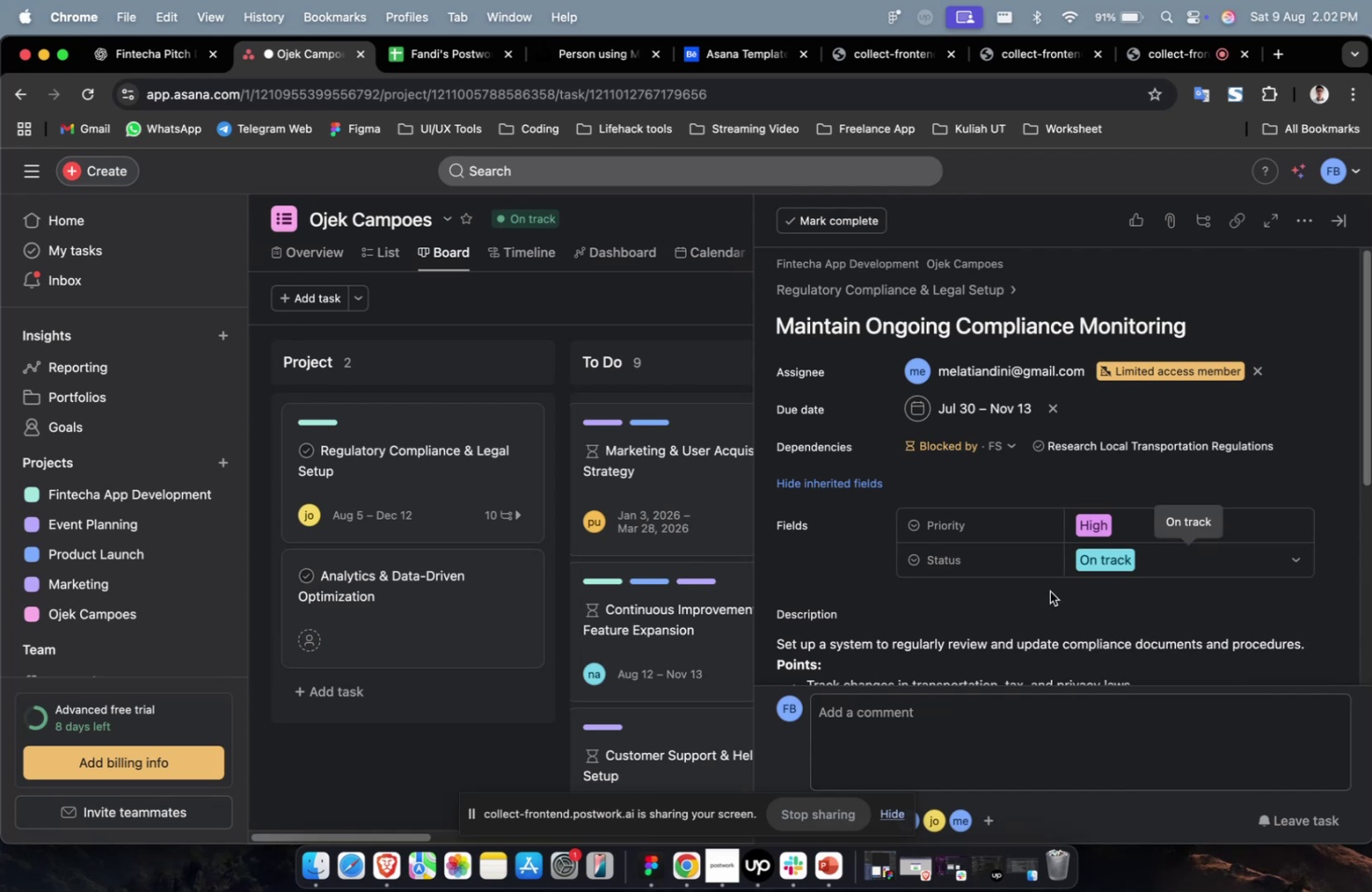 
scroll: coordinate [1057, 518], scroll_direction: down, amount: 13.0
 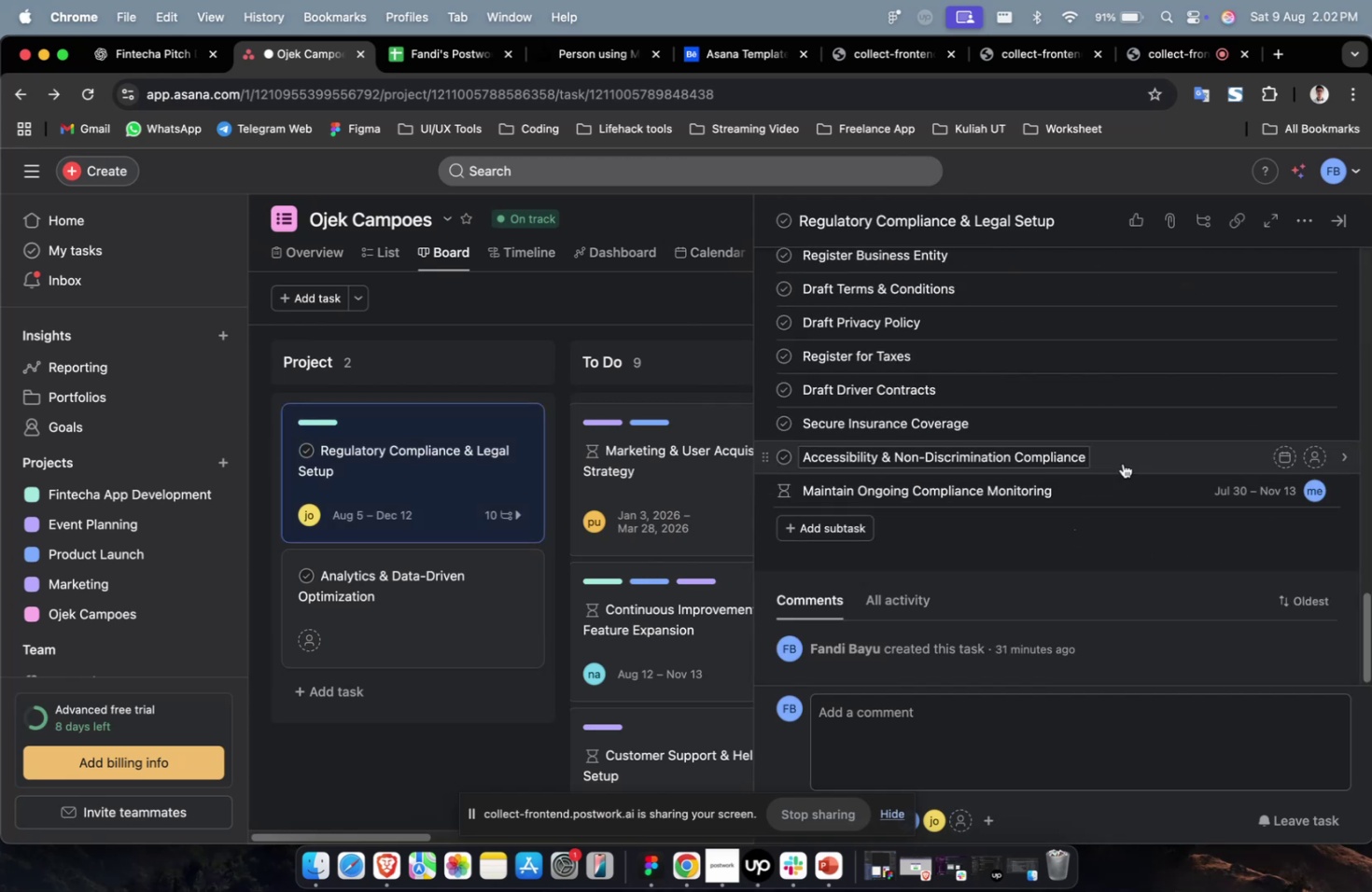 
left_click([1125, 459])
 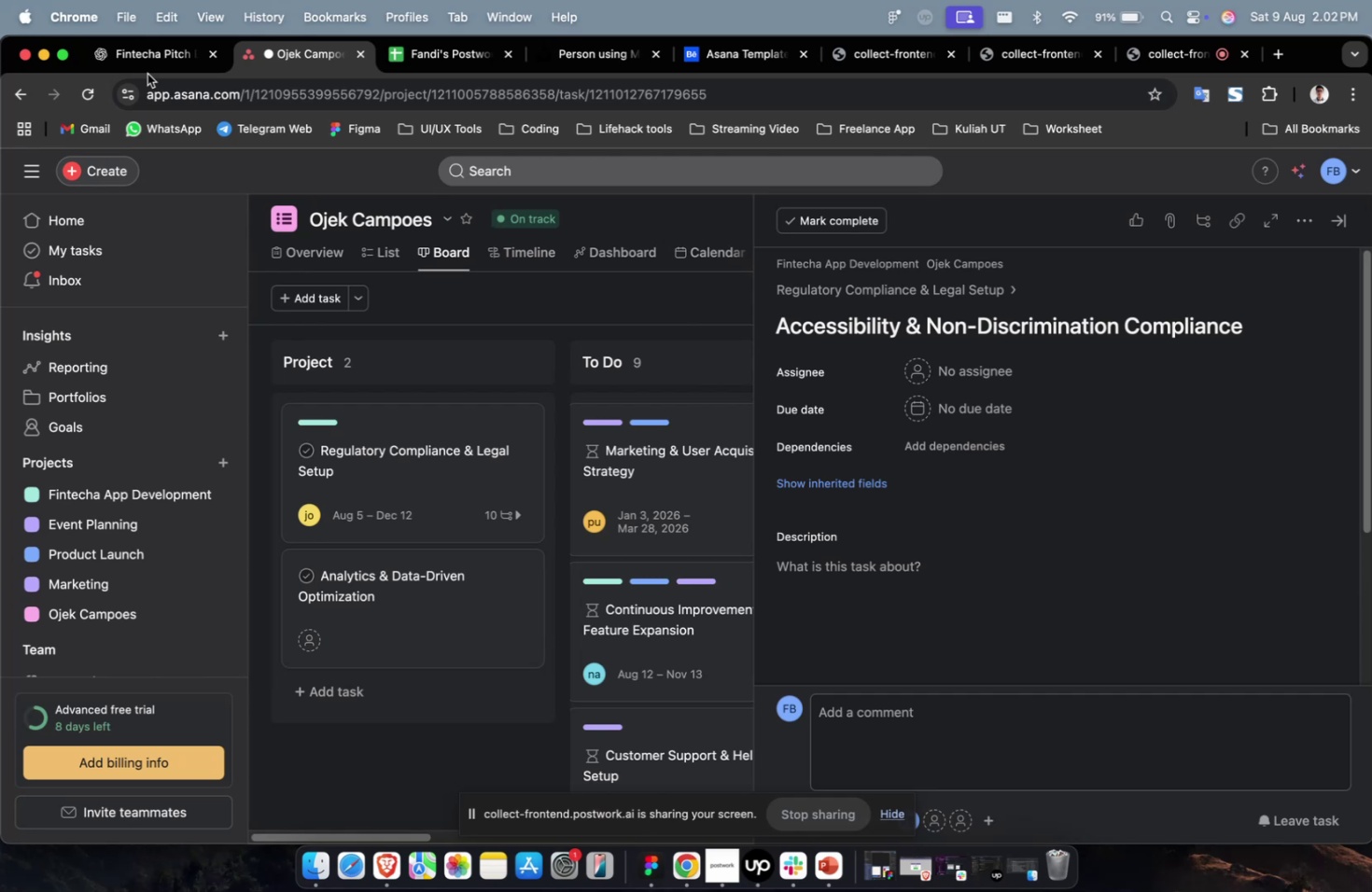 
wait(30.22)
 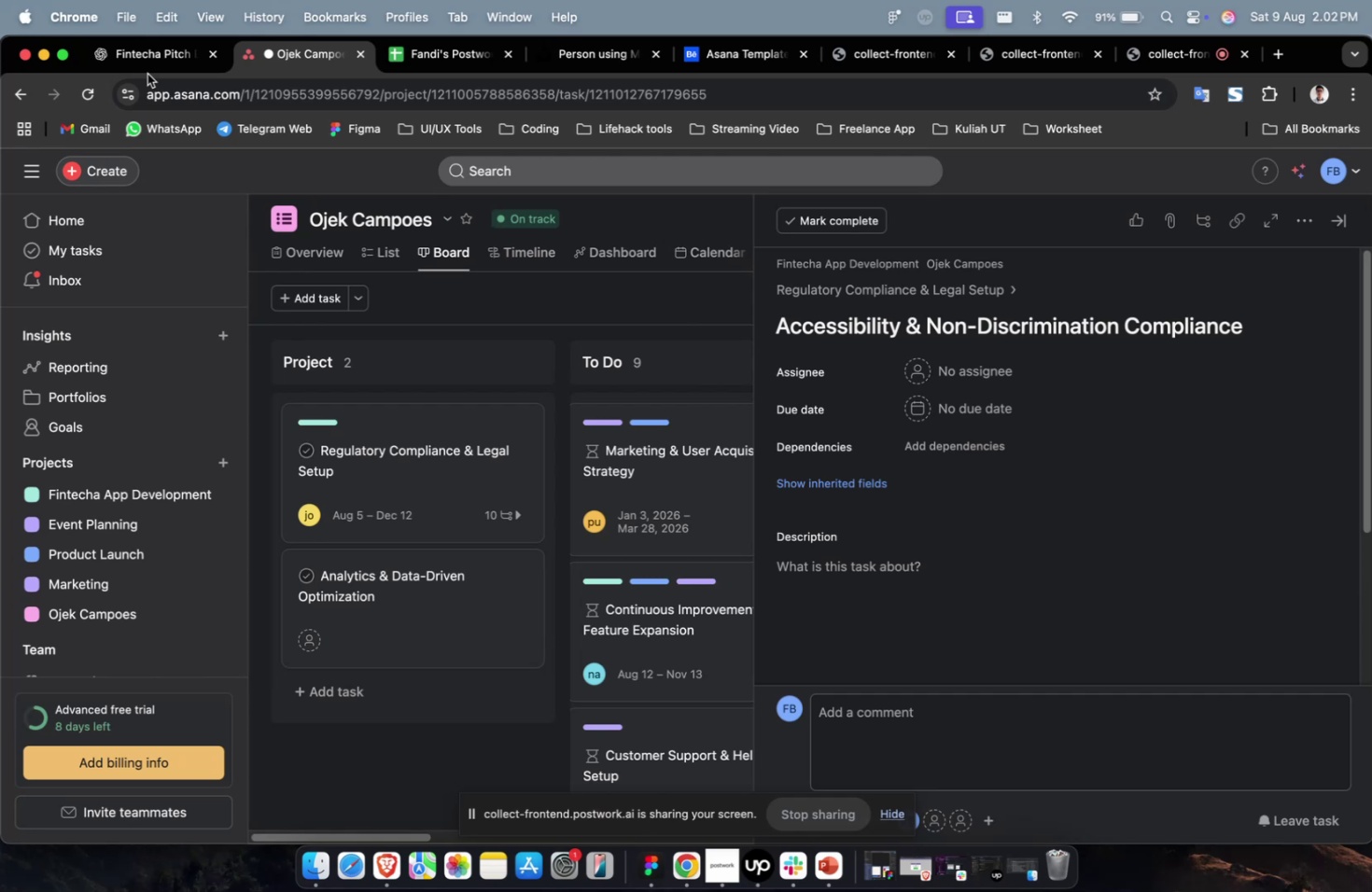 
scroll: coordinate [147, 74], scroll_direction: up, amount: 5.0
 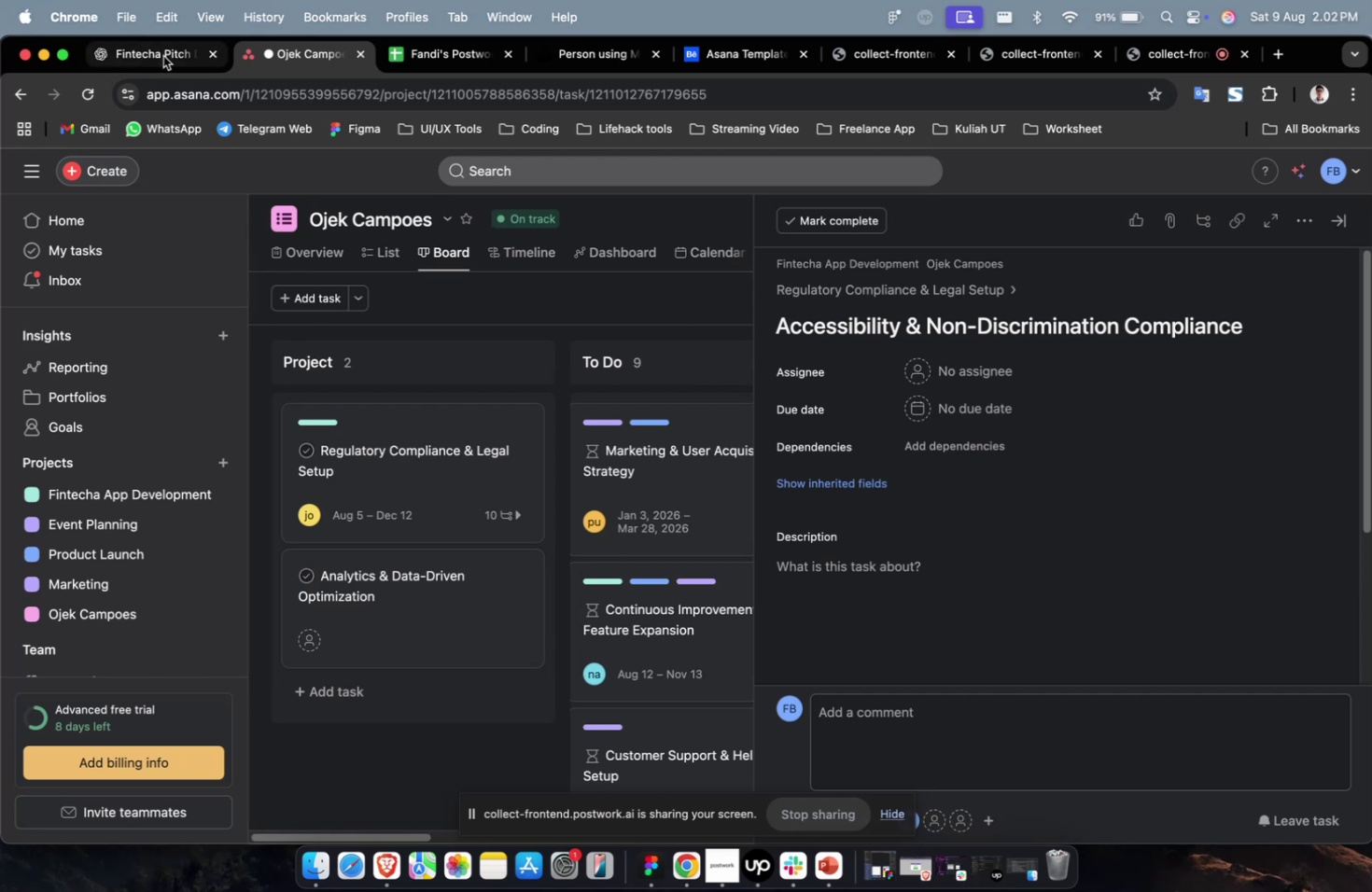 
left_click([162, 64])
 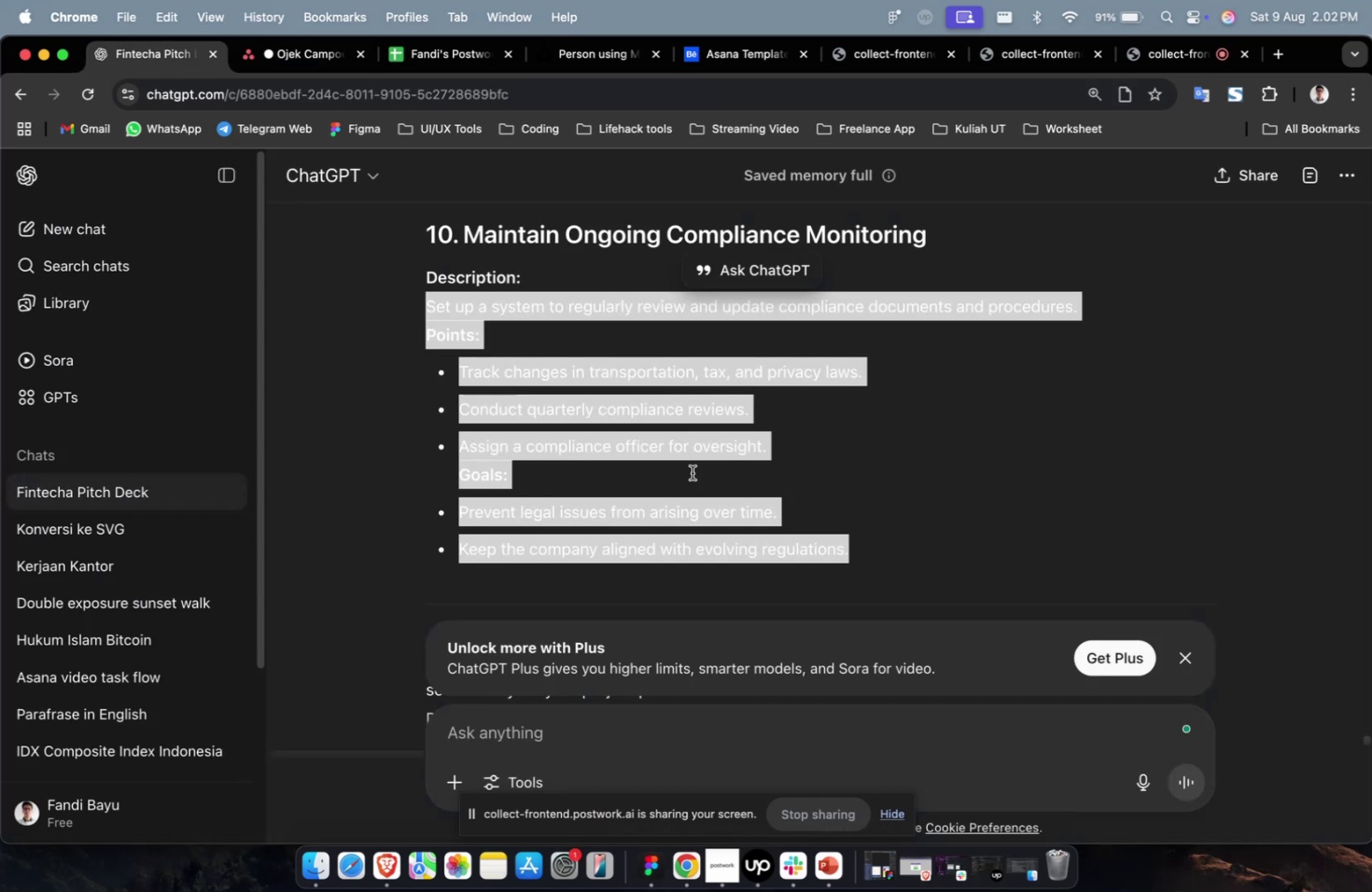 
scroll: coordinate [743, 471], scroll_direction: up, amount: 9.0
 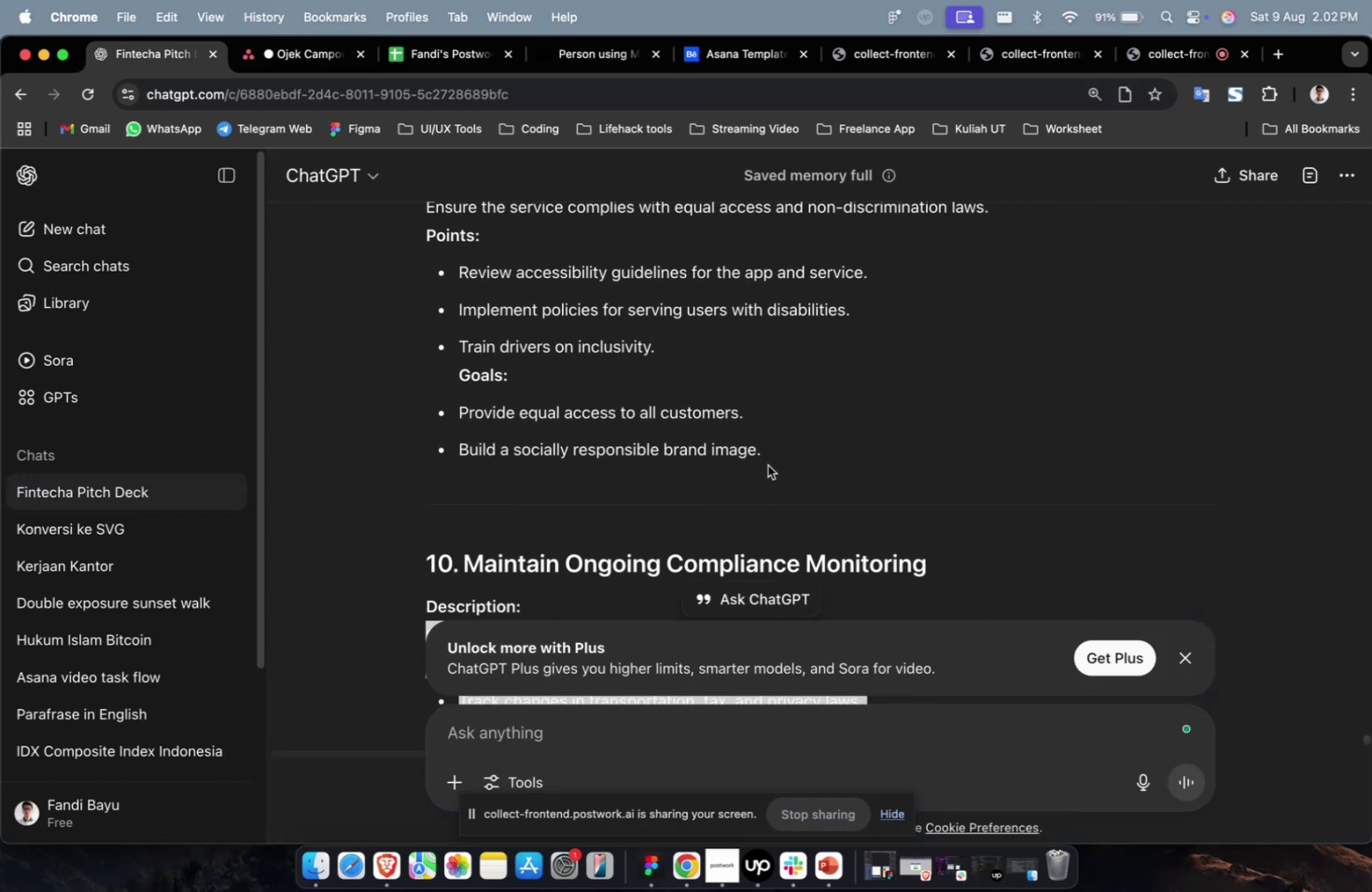 
left_click_drag(start_coordinate=[772, 456], to_coordinate=[383, 215])
 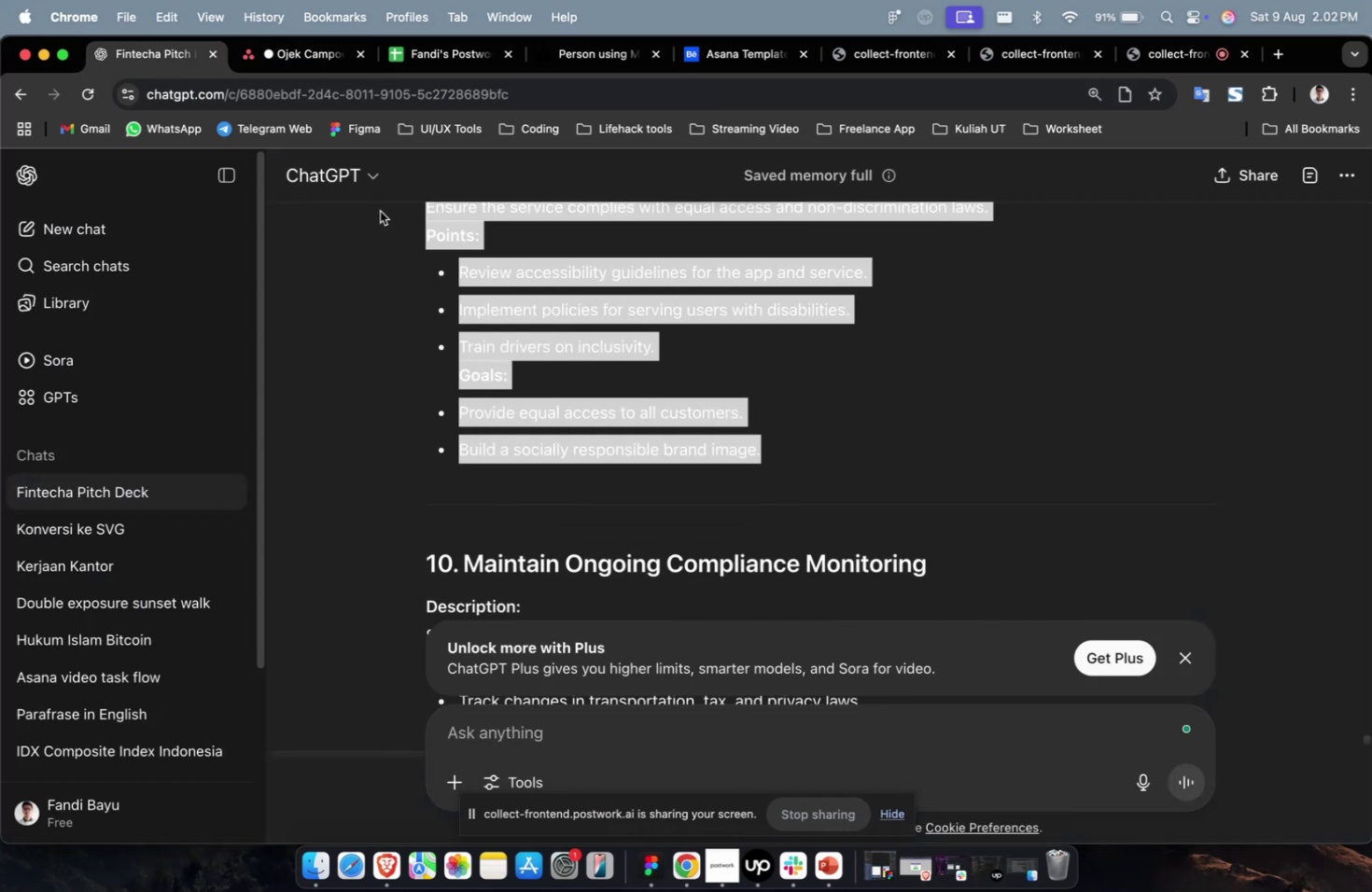 
key(Meta+CommandLeft)
 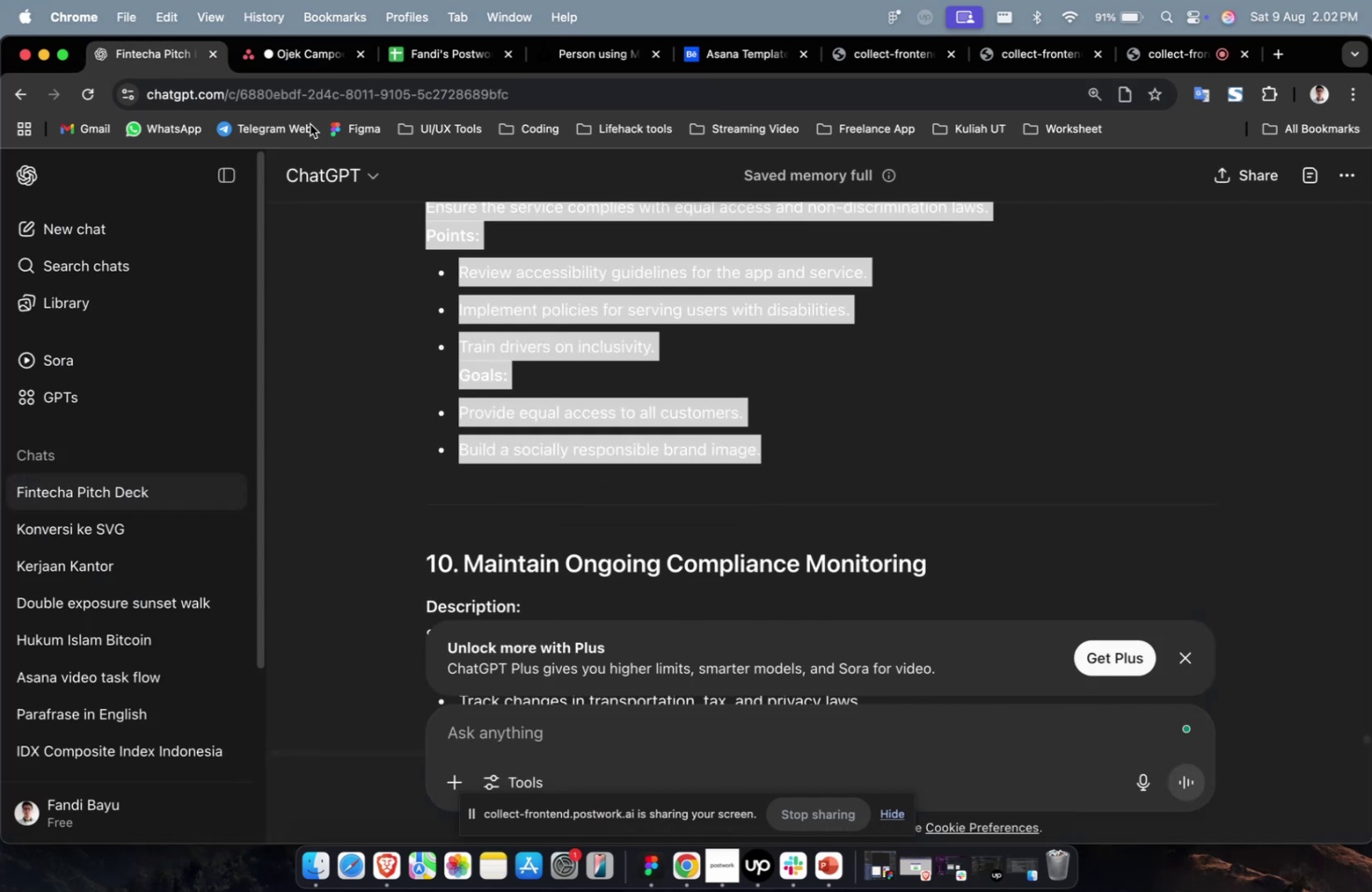 
key(Meta+C)
 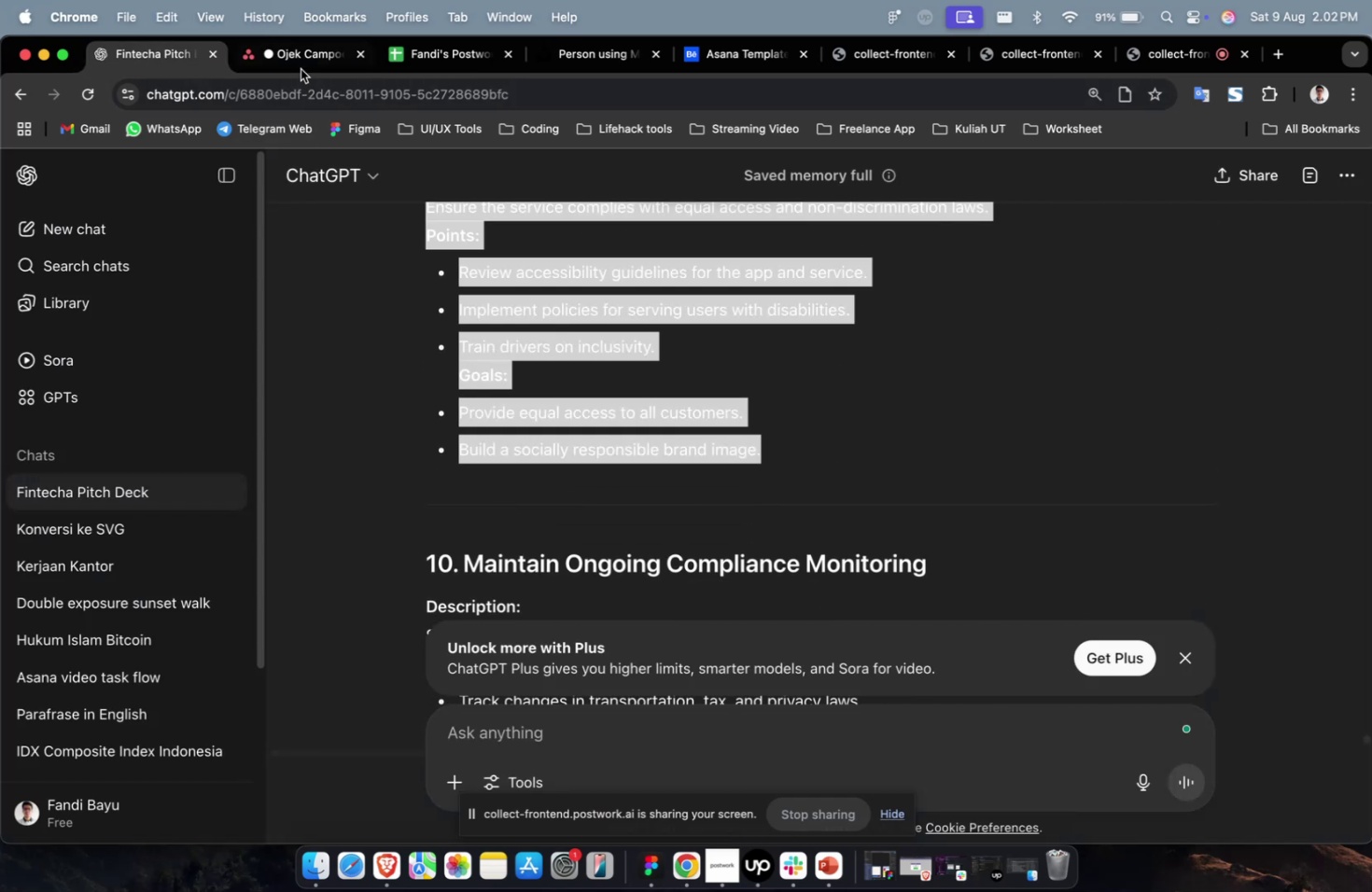 
left_click([301, 68])
 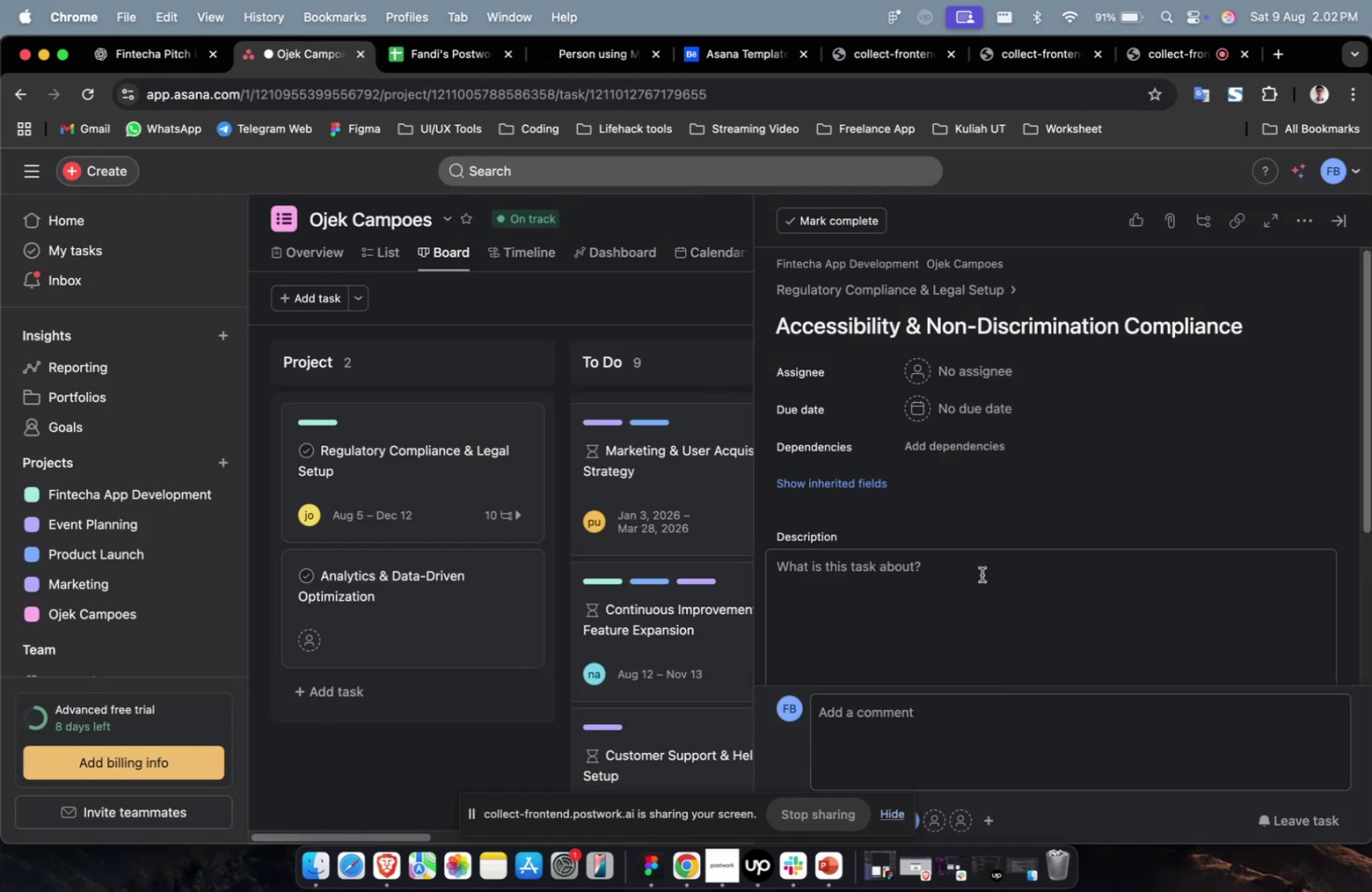 
double_click([981, 577])
 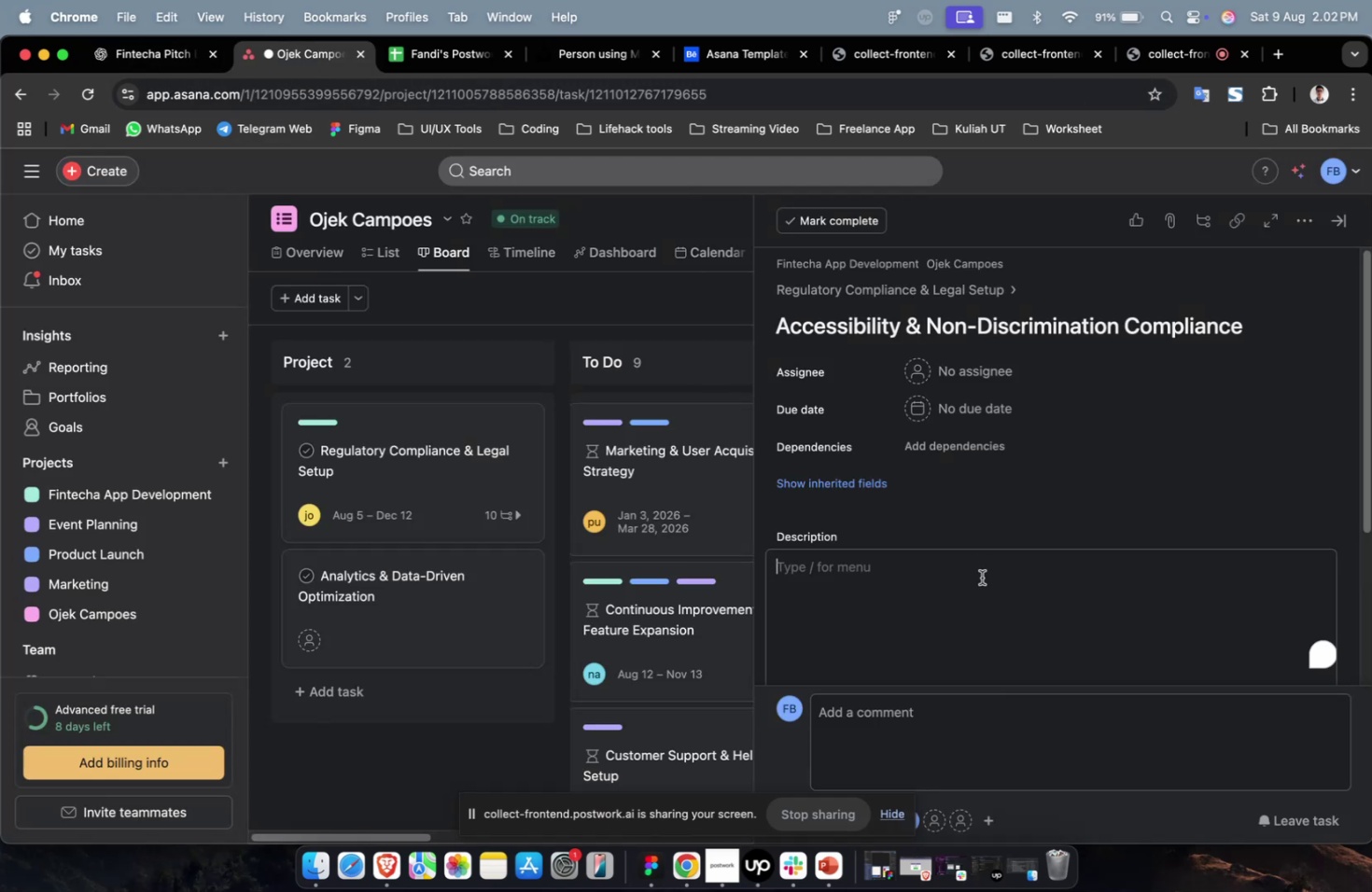 
key(Meta+V)
 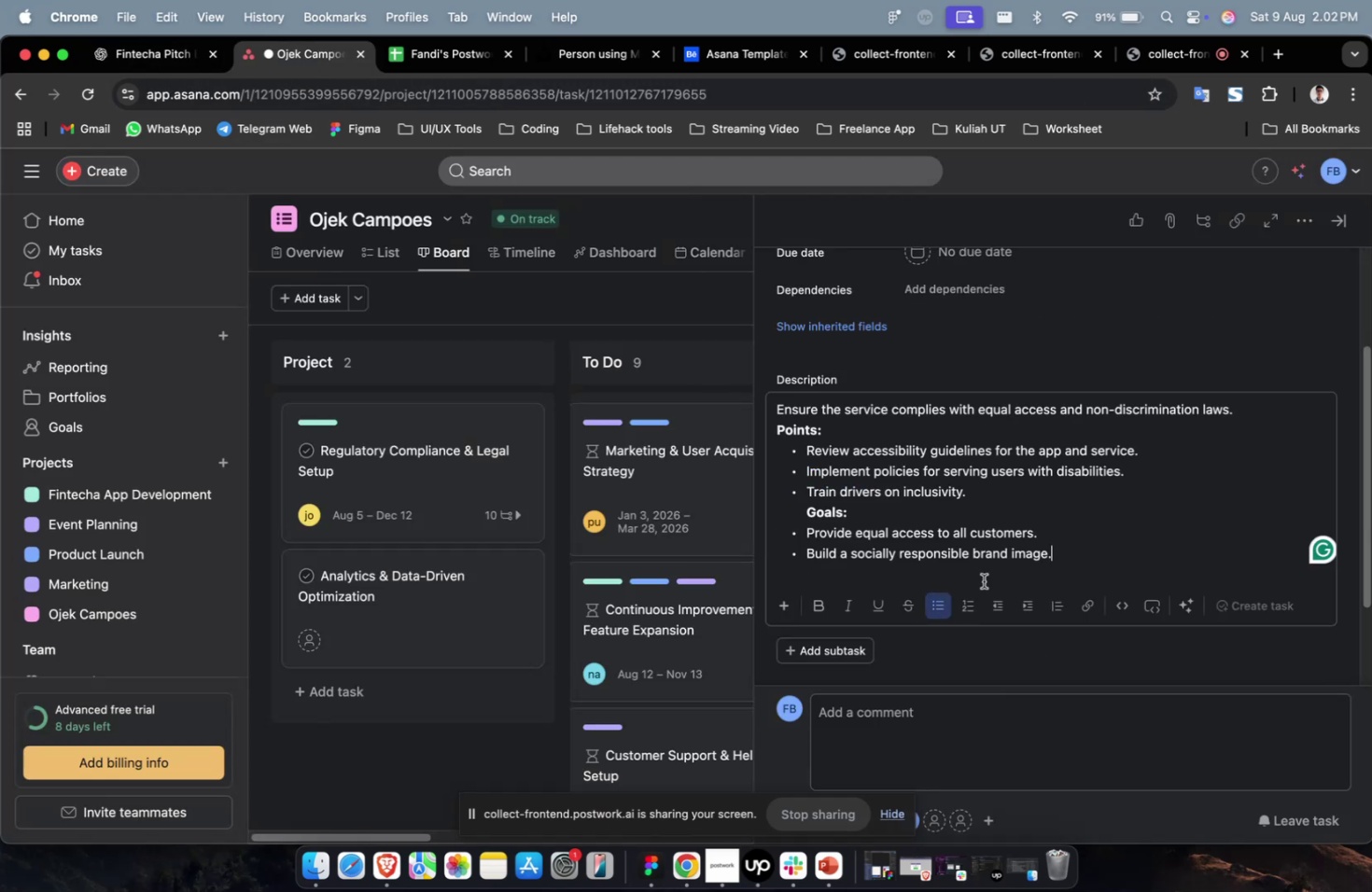 
scroll: coordinate [983, 580], scroll_direction: up, amount: 14.0
 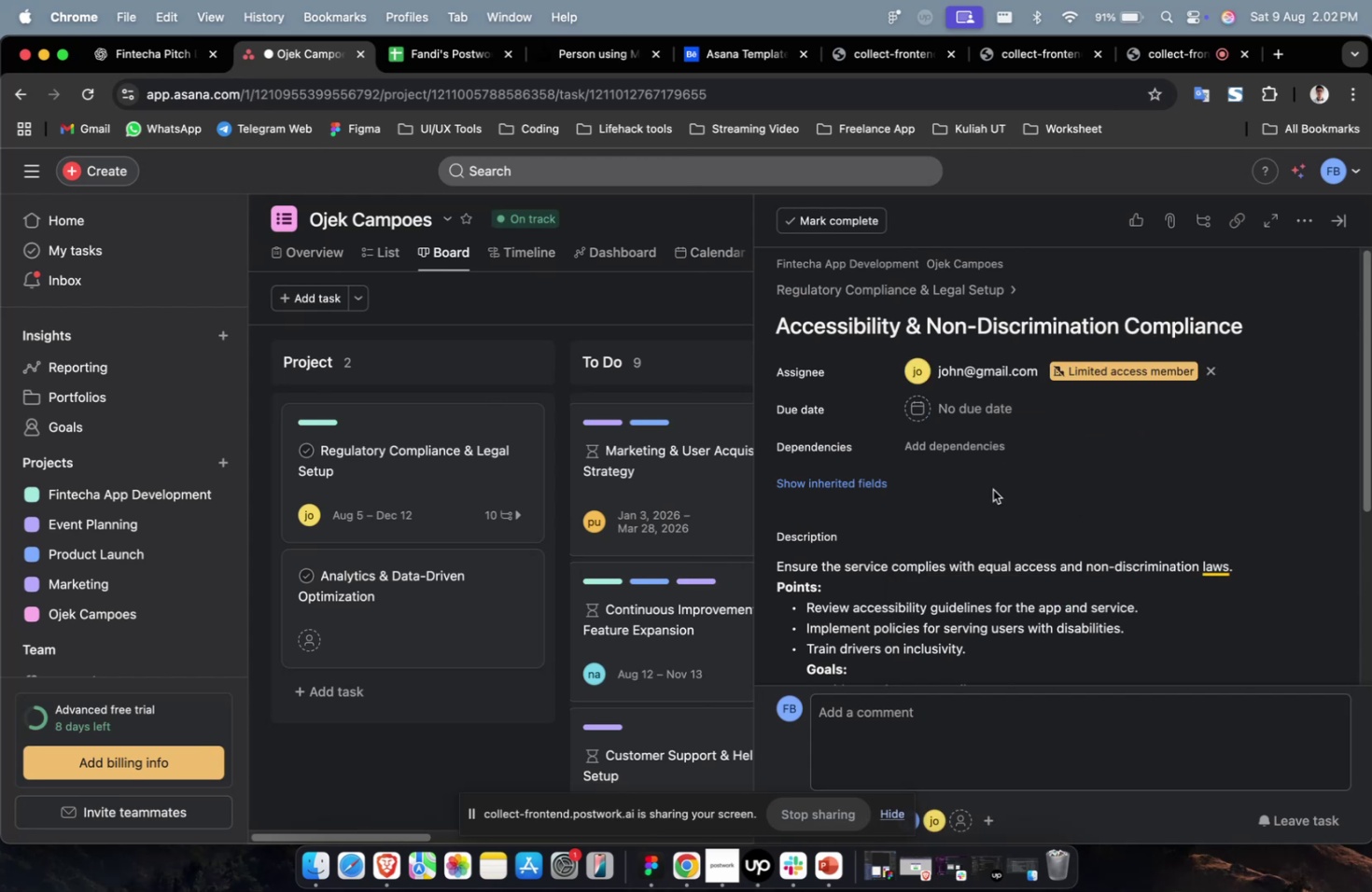 
double_click([972, 377])
 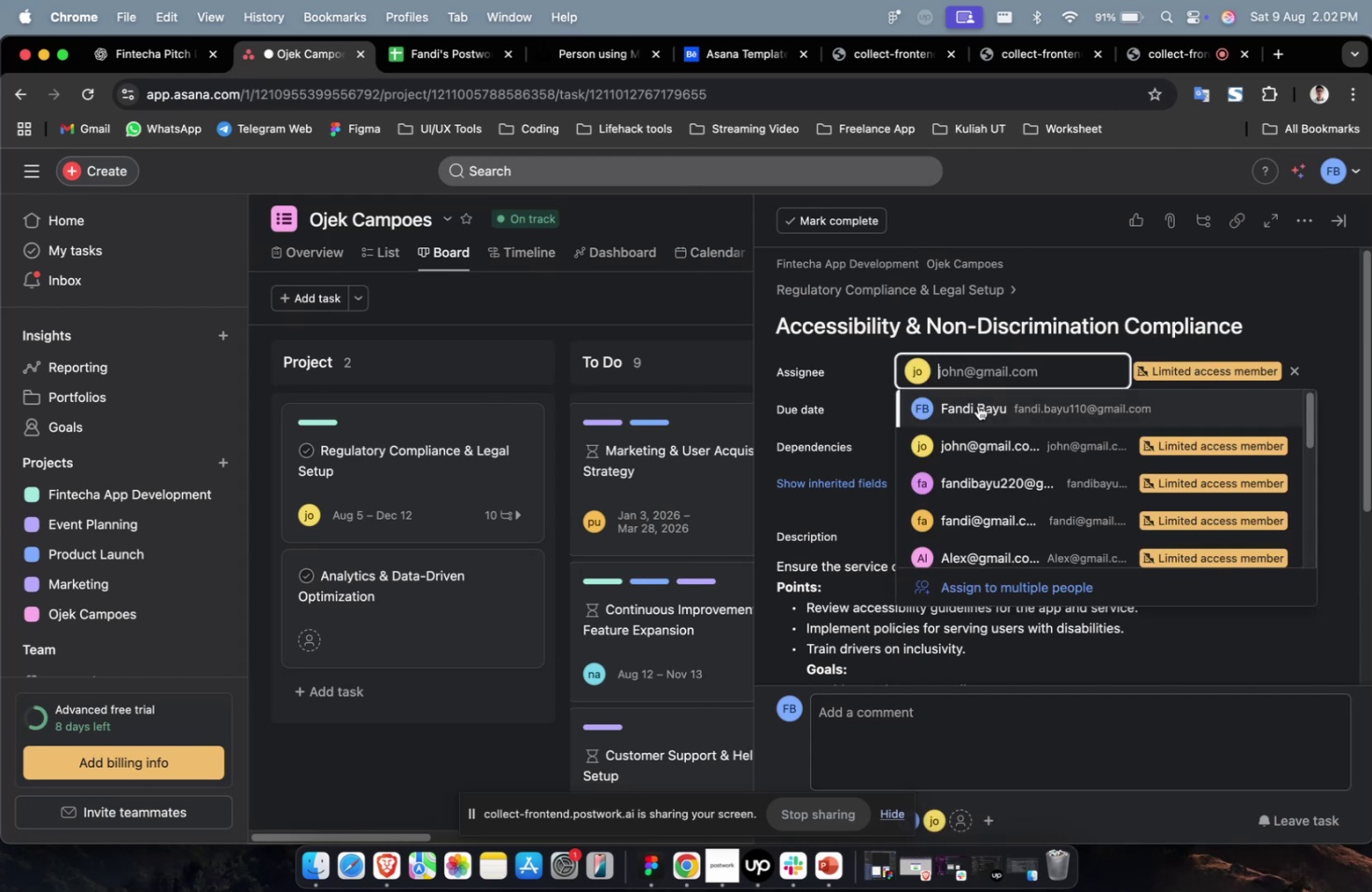 
scroll: coordinate [981, 428], scroll_direction: down, amount: 9.0
 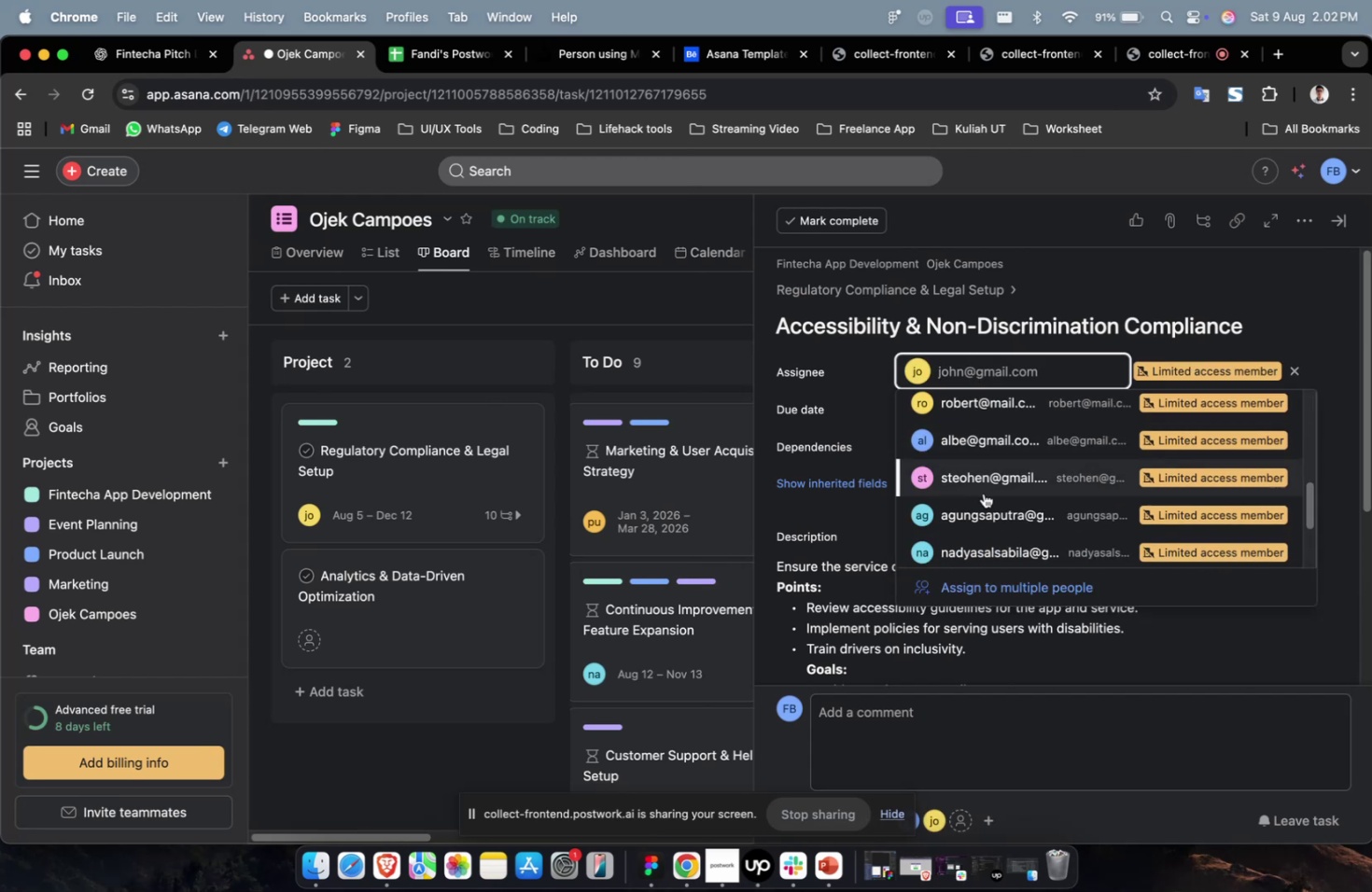 
left_click([983, 500])
 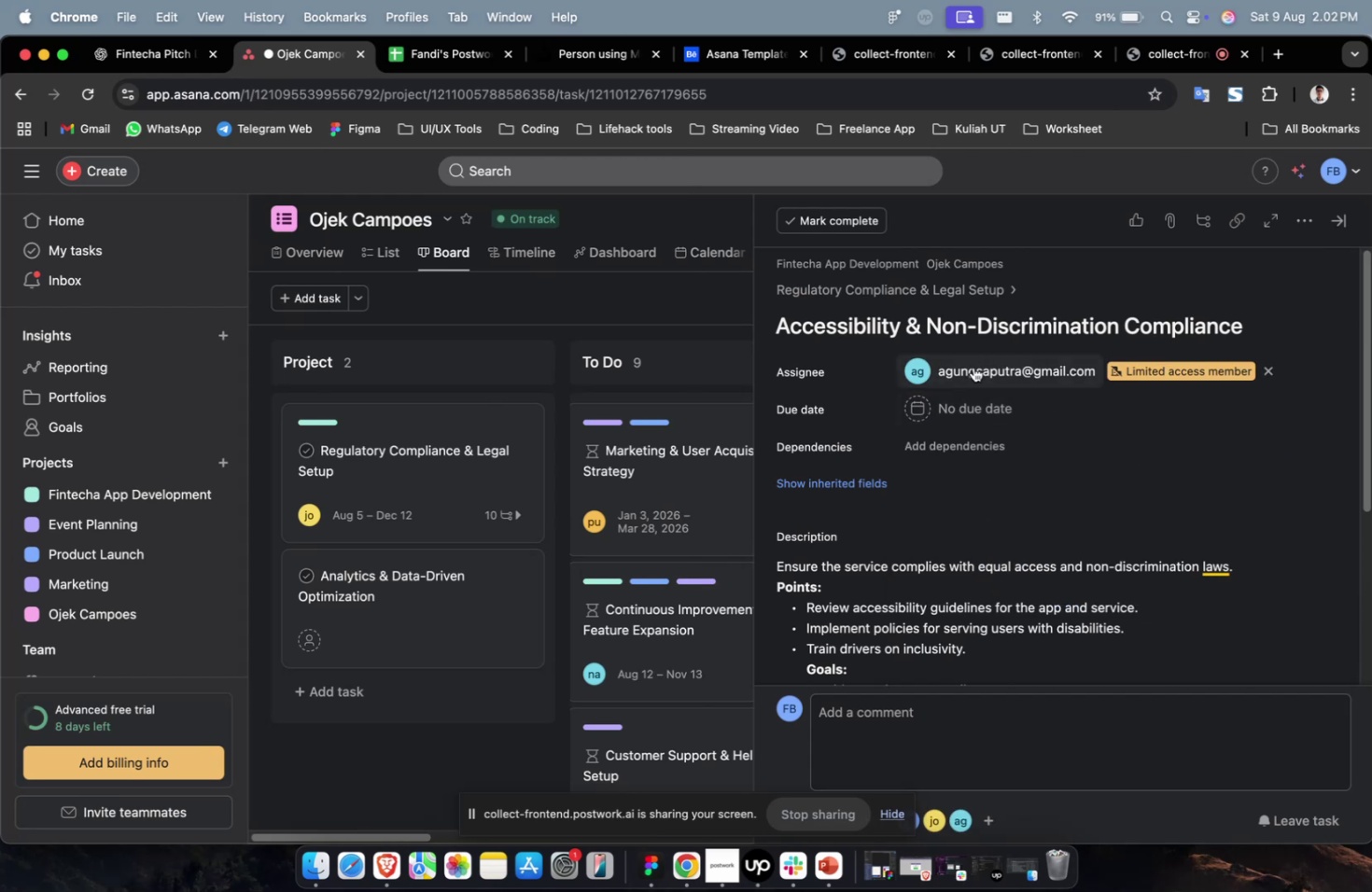 
double_click([973, 367])
 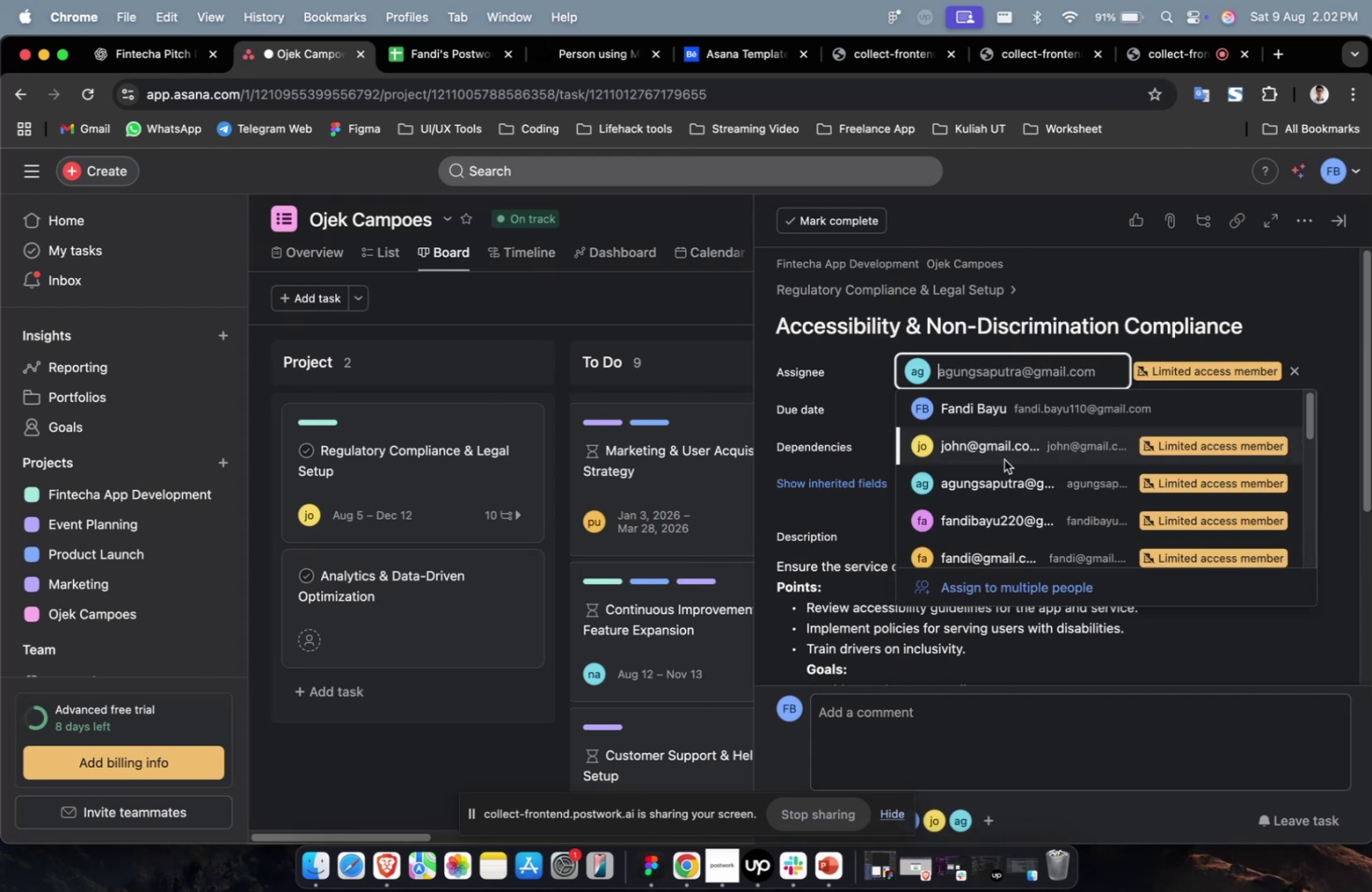 
scroll: coordinate [1004, 466], scroll_direction: down, amount: 9.0
 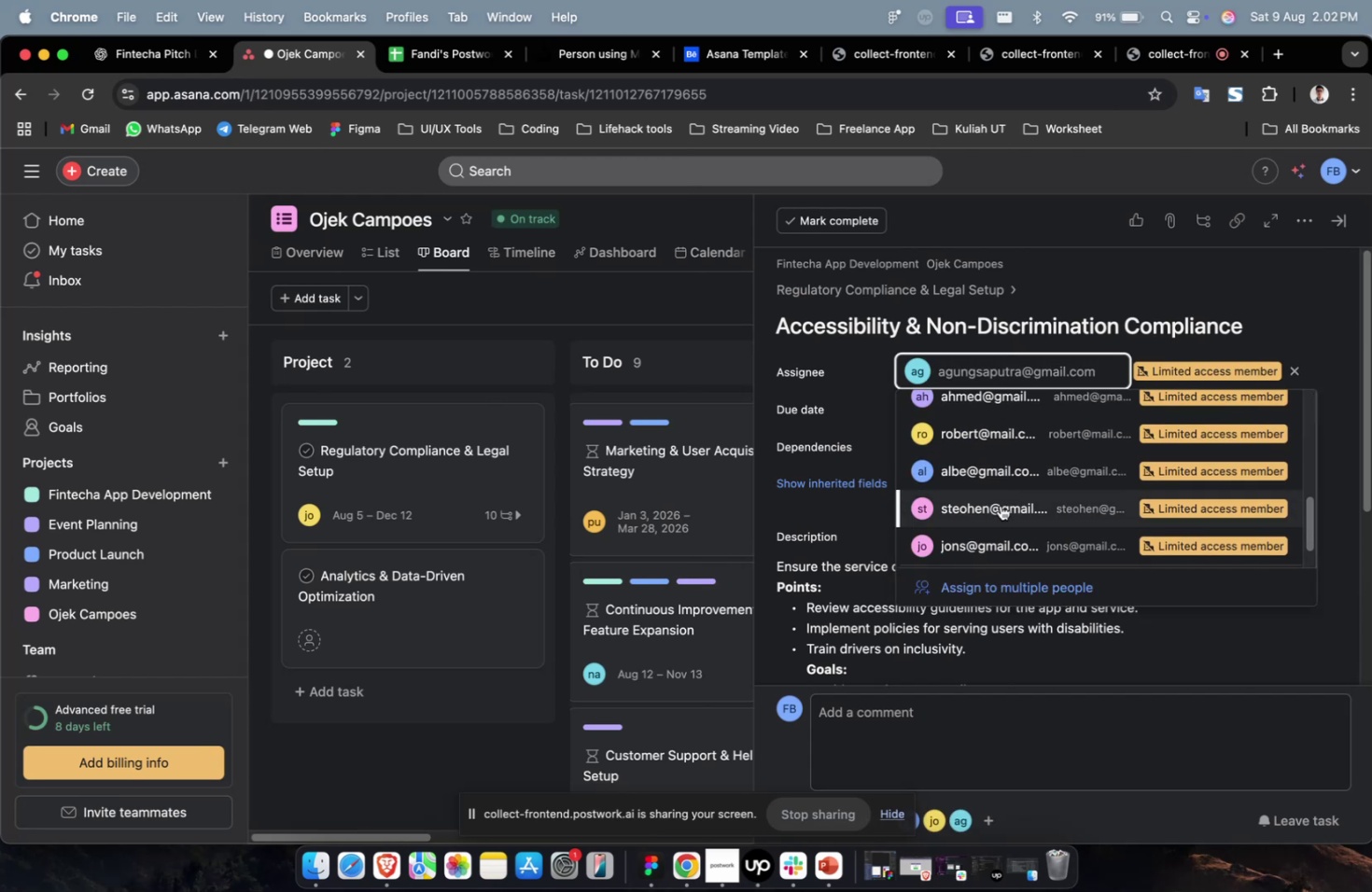 
left_click([1000, 505])
 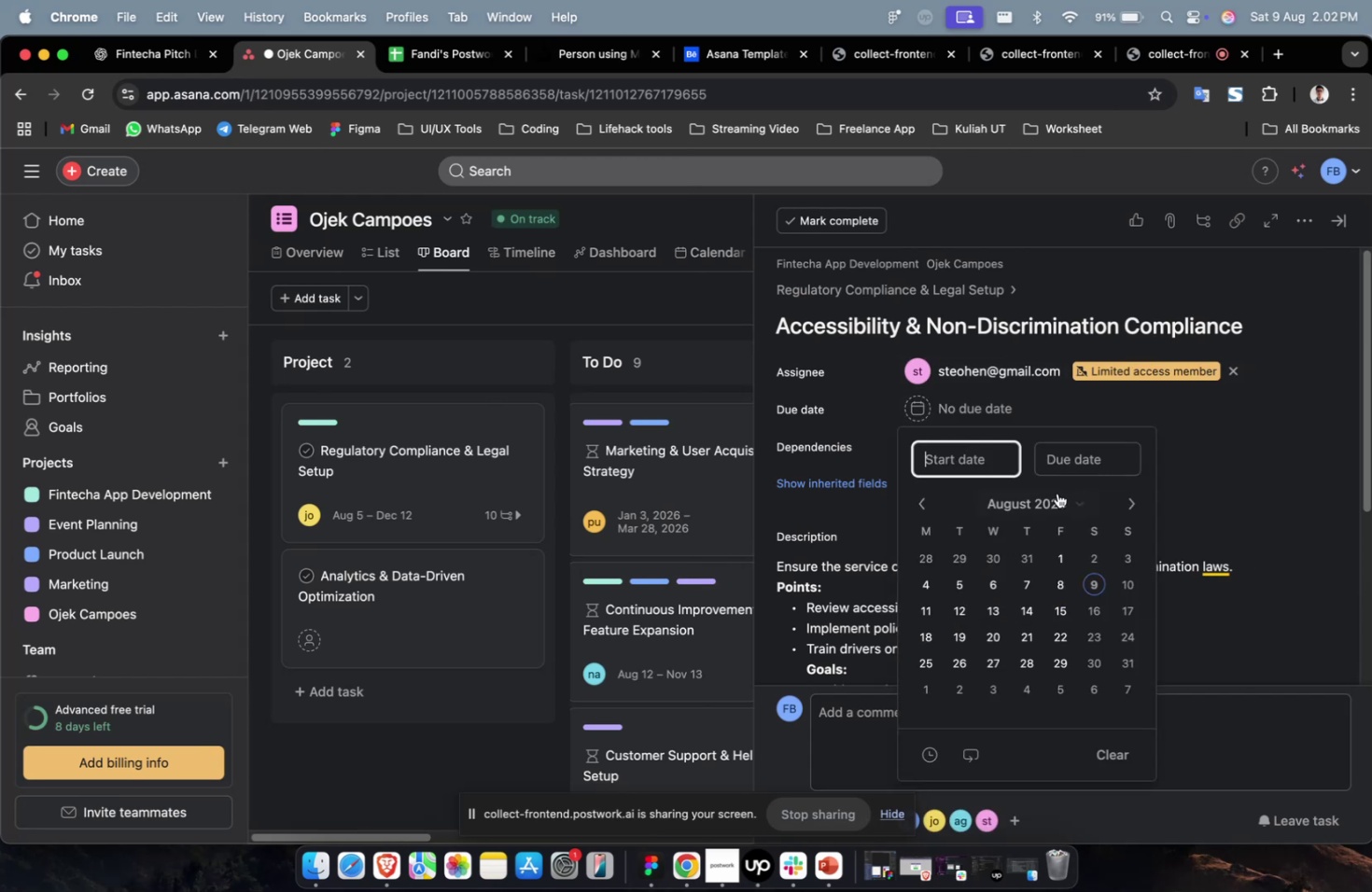 
triple_click([1122, 497])
 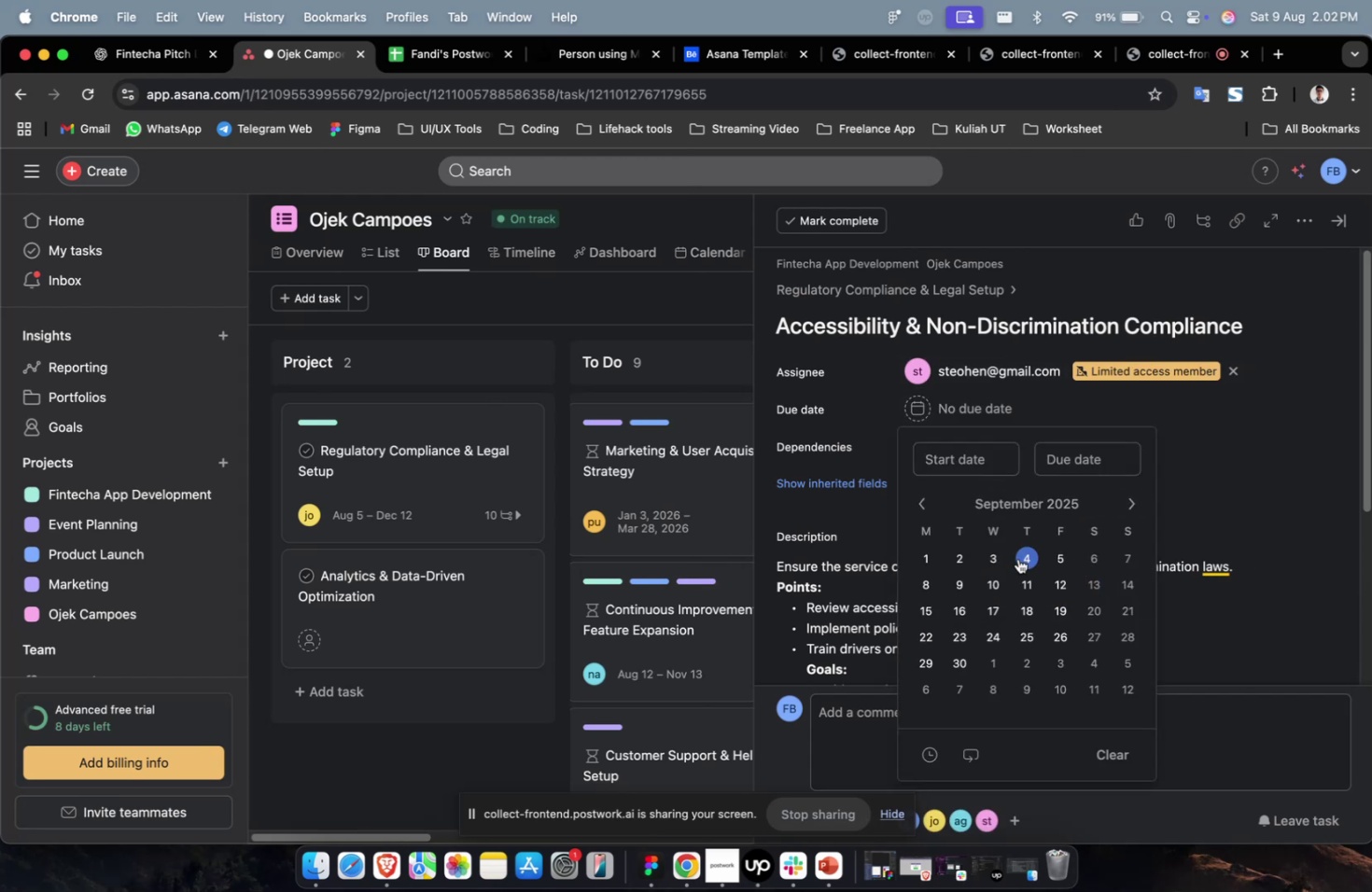 
left_click([994, 556])
 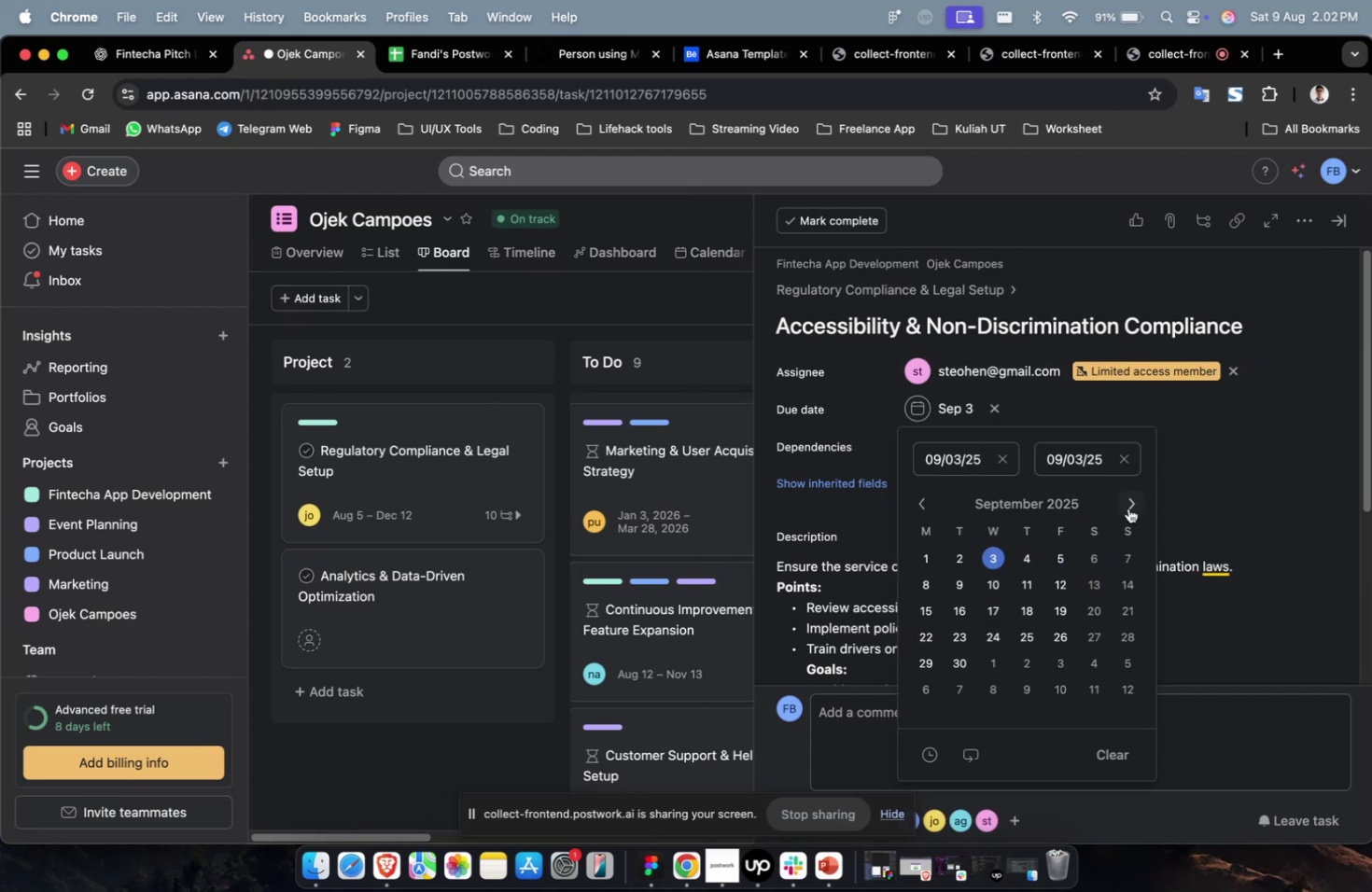 
double_click([1127, 506])
 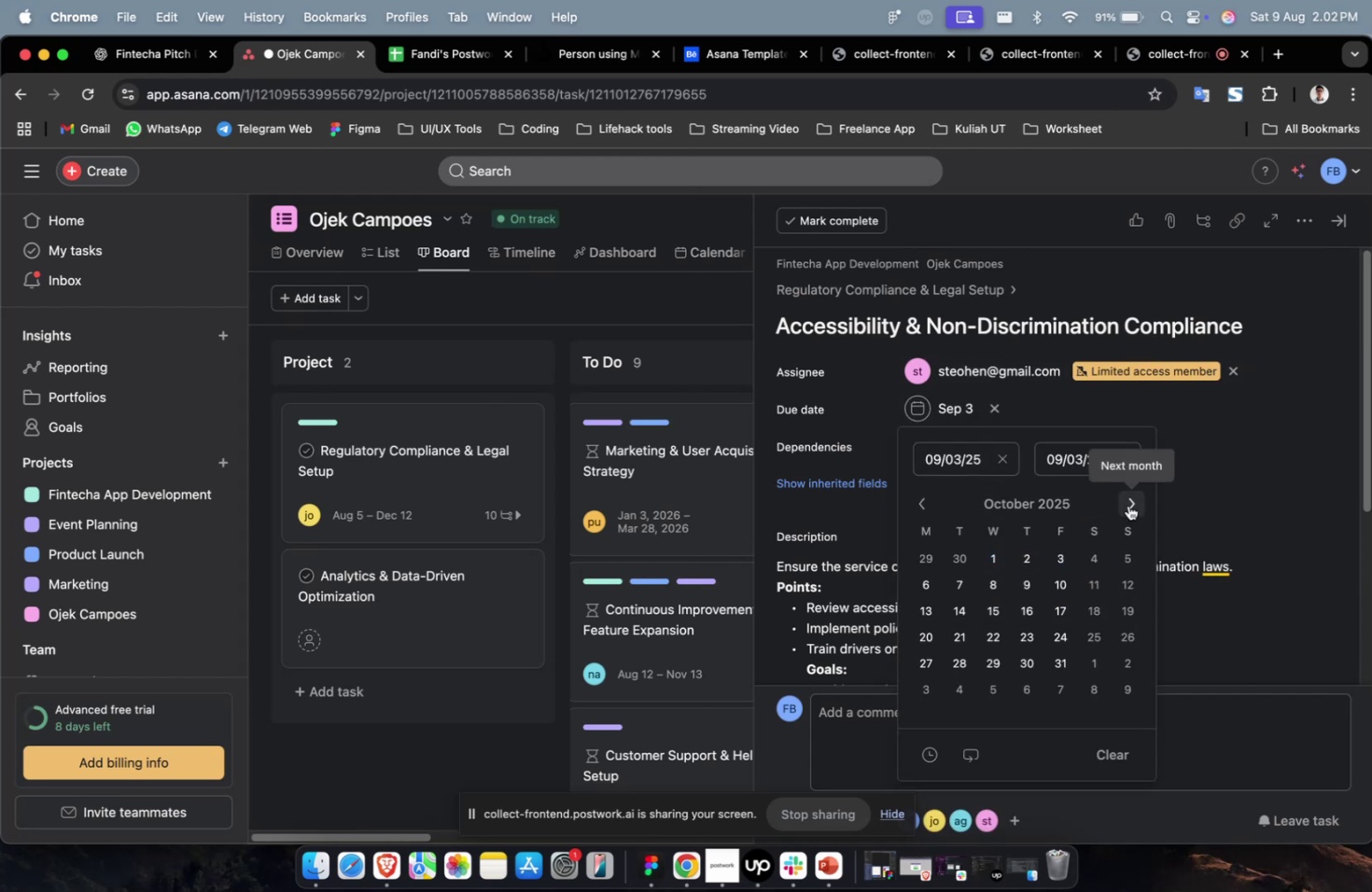 
triple_click([1127, 505])
 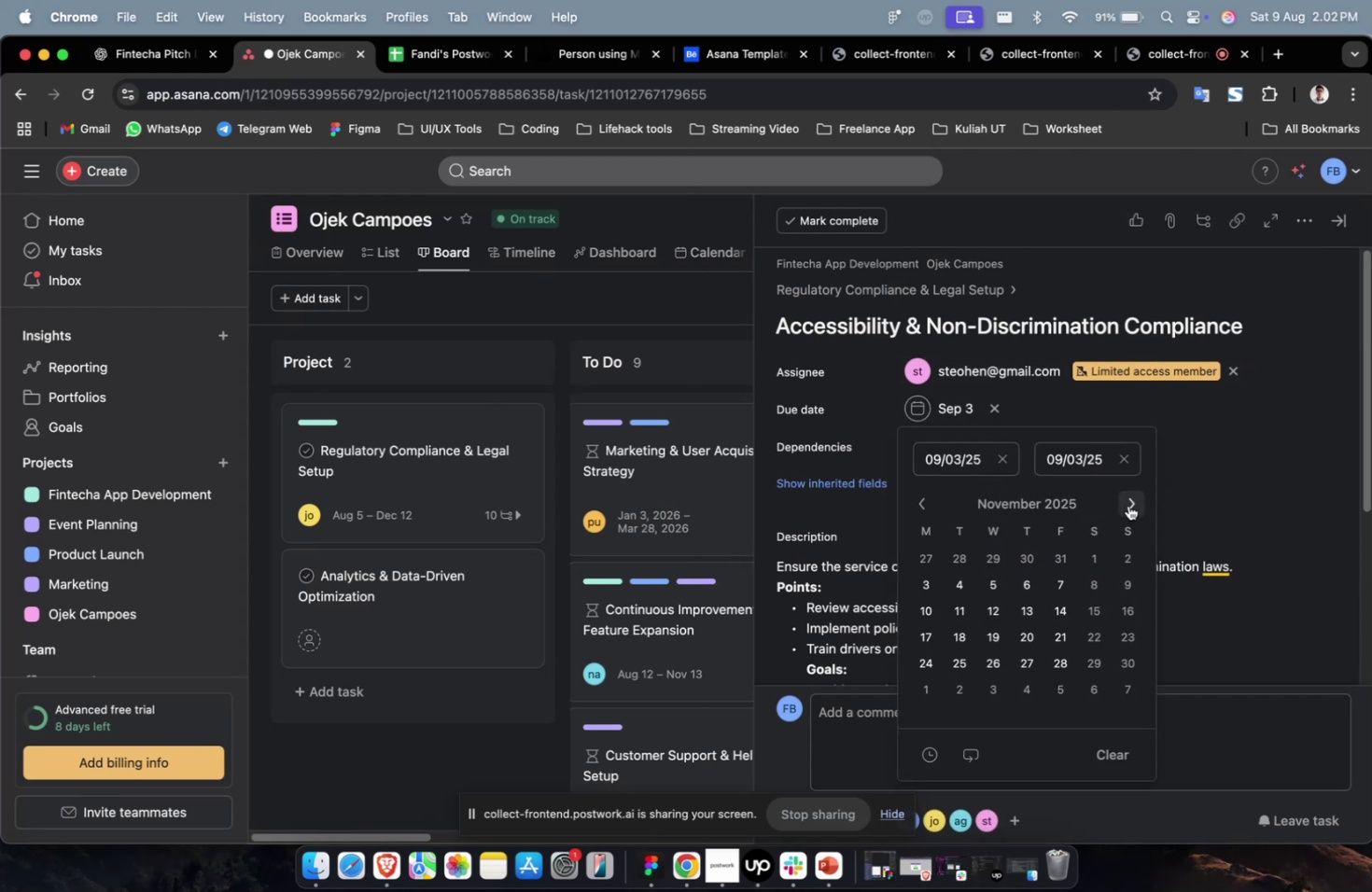 
triple_click([1127, 505])
 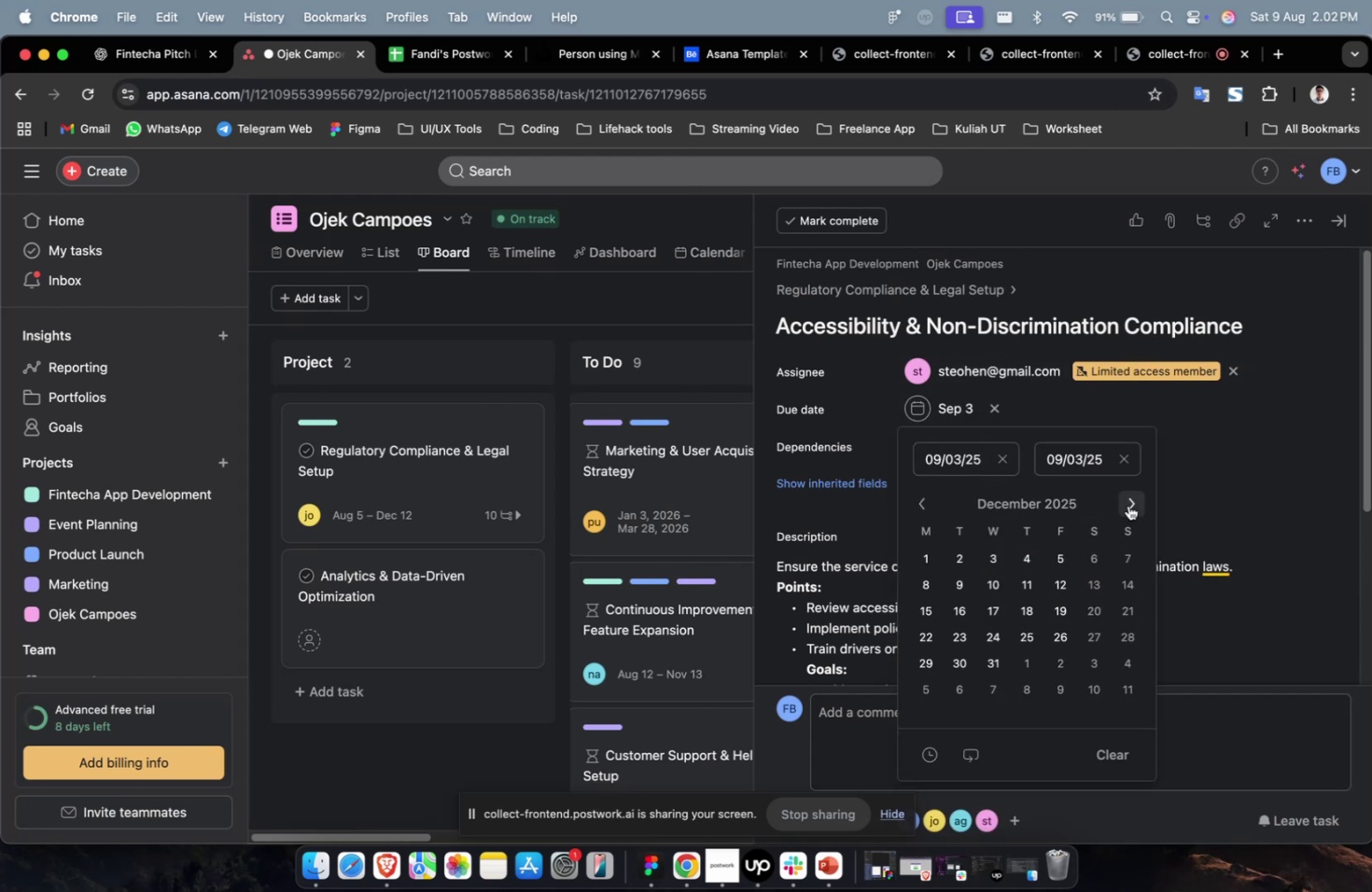 
triple_click([1127, 505])
 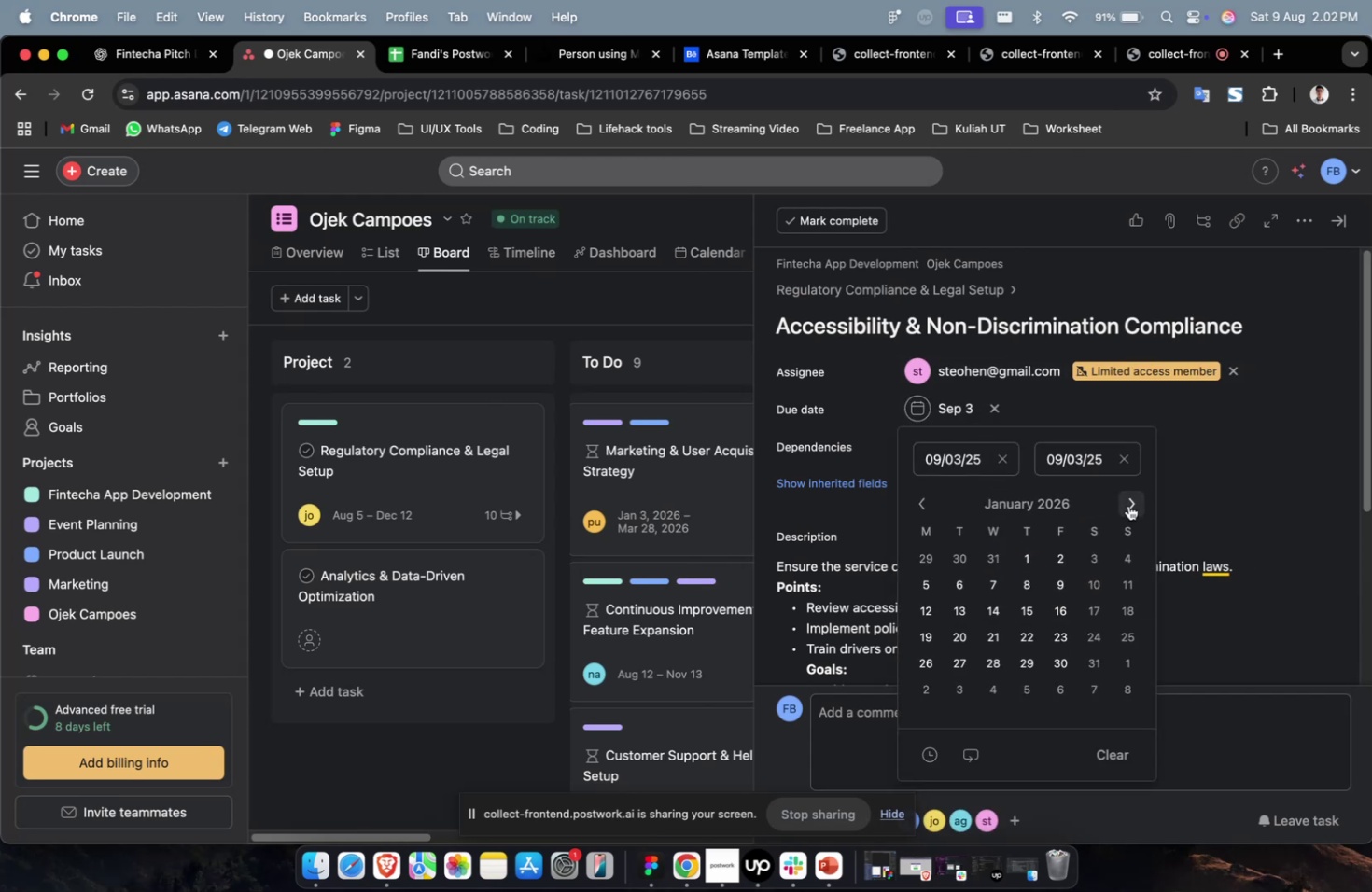 
triple_click([1127, 505])
 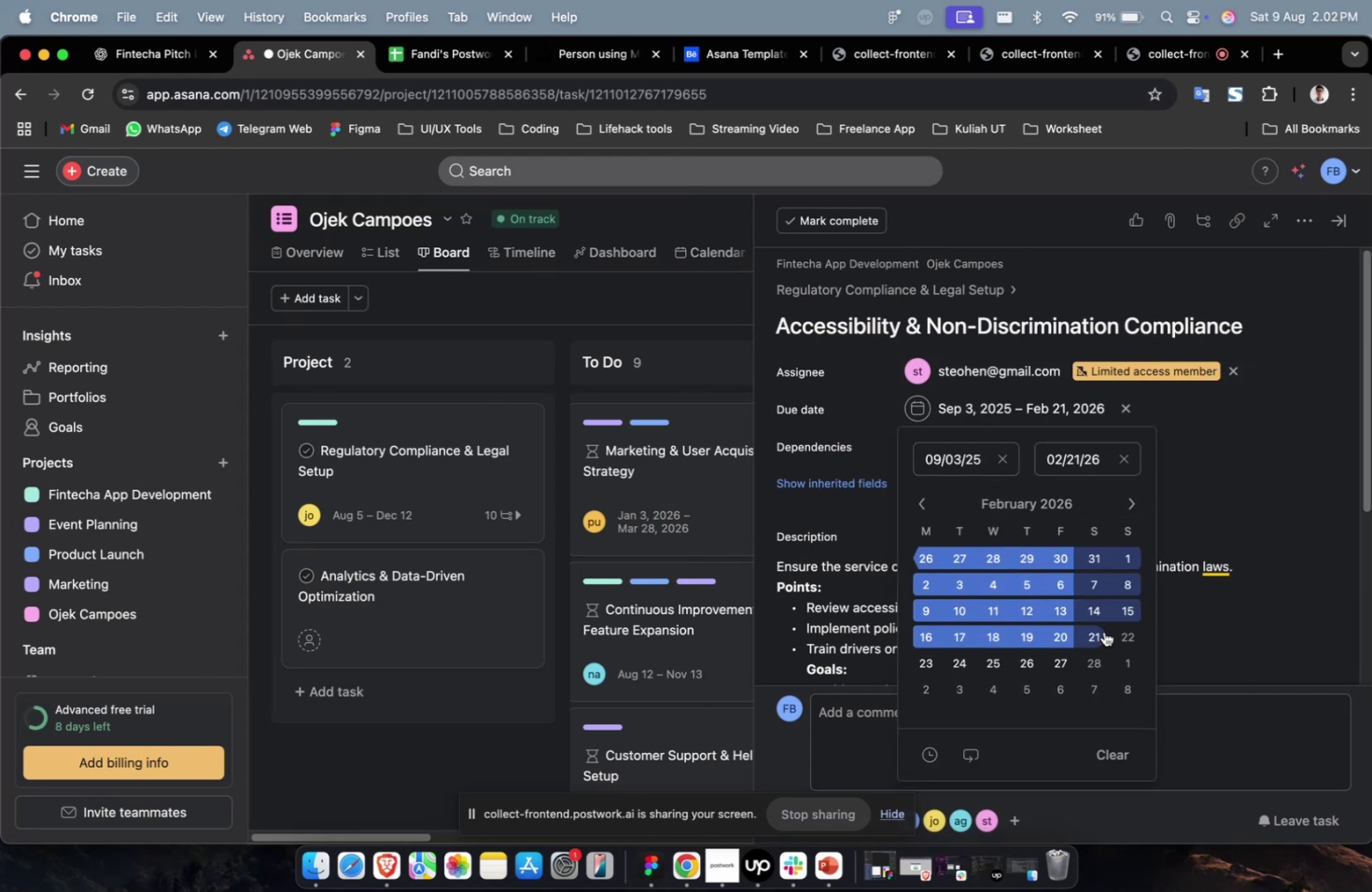 
double_click([1198, 456])
 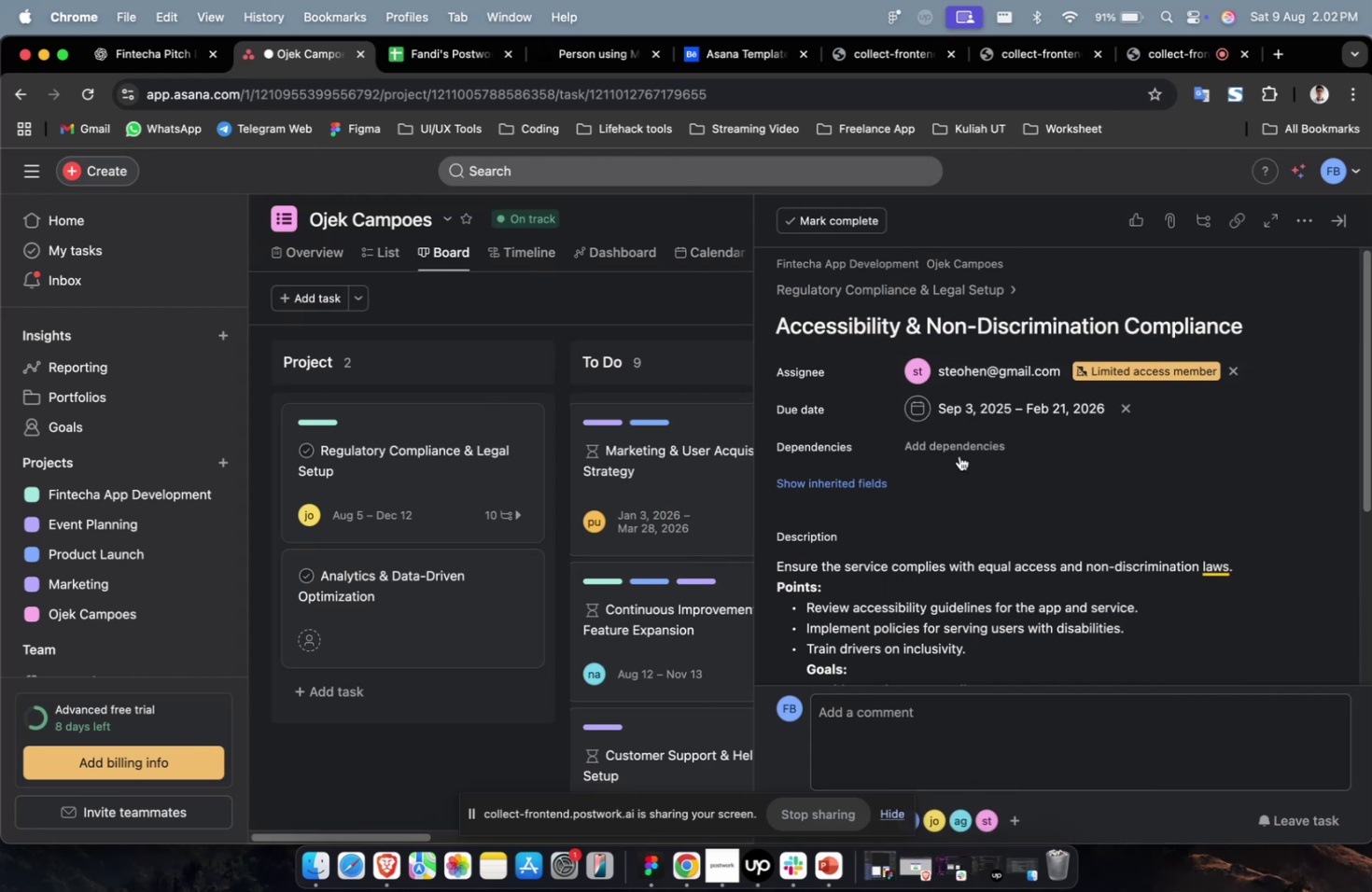 
triple_click([959, 455])
 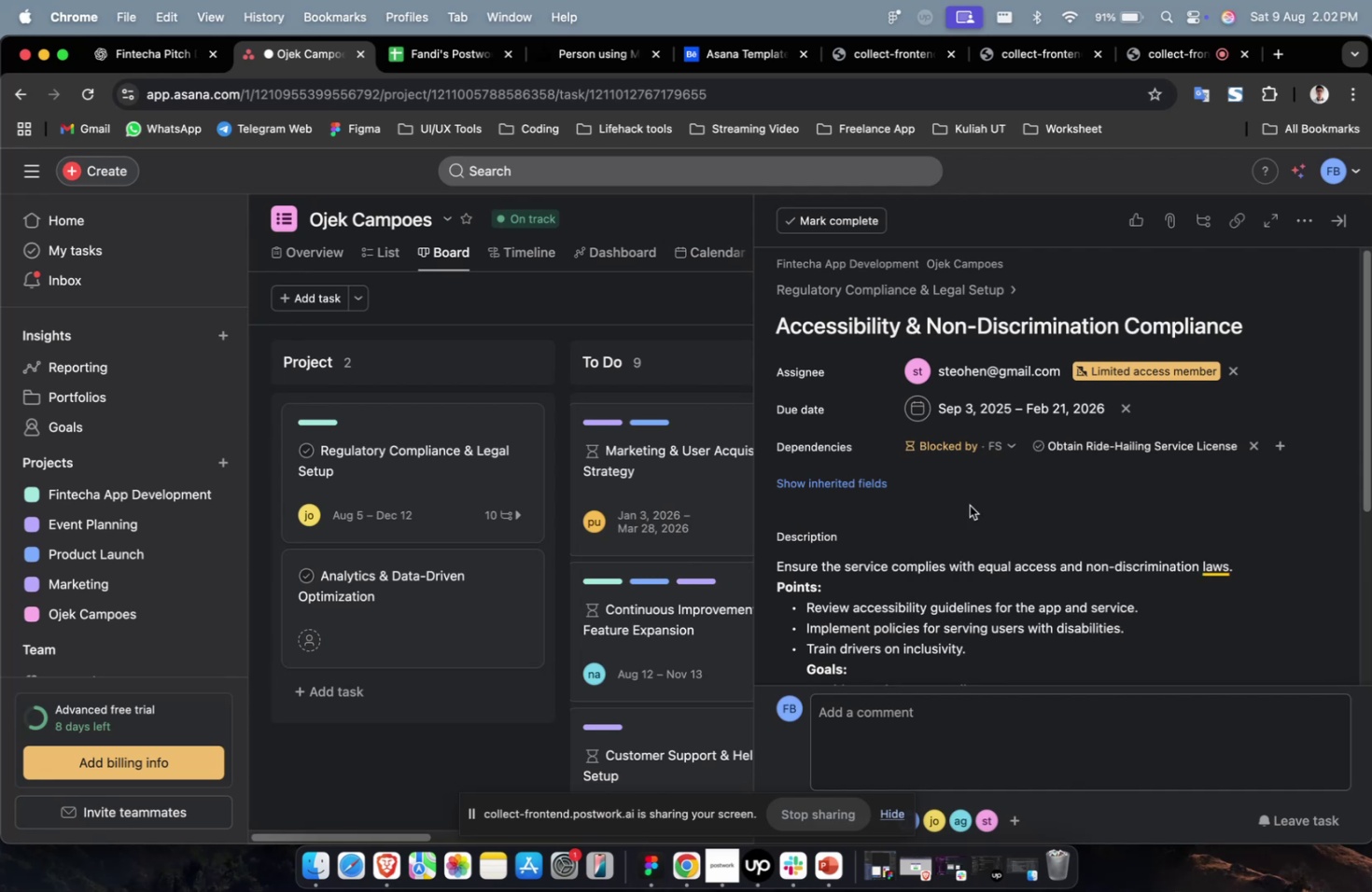 
double_click([851, 480])
 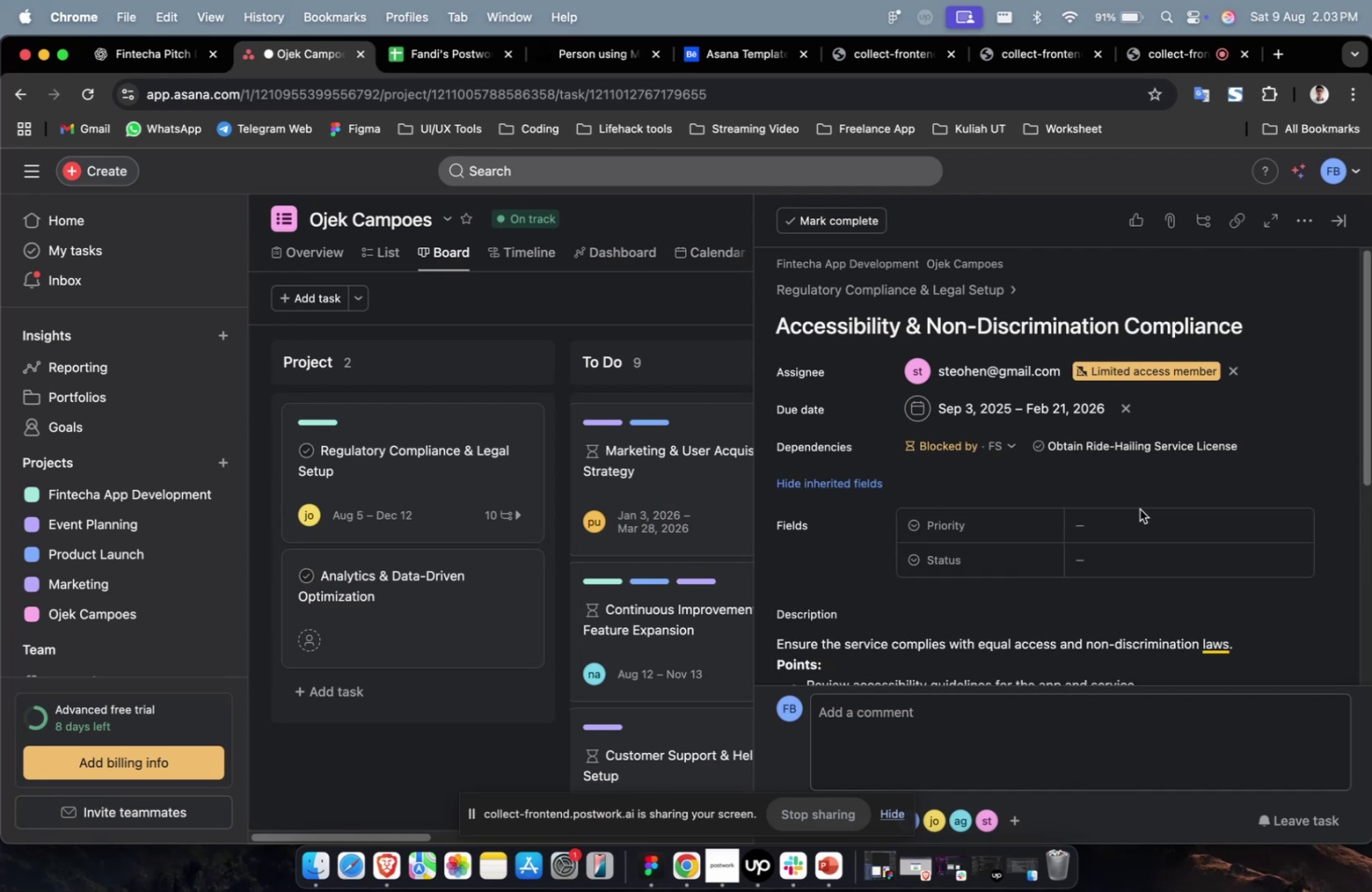 
triple_click([1141, 523])
 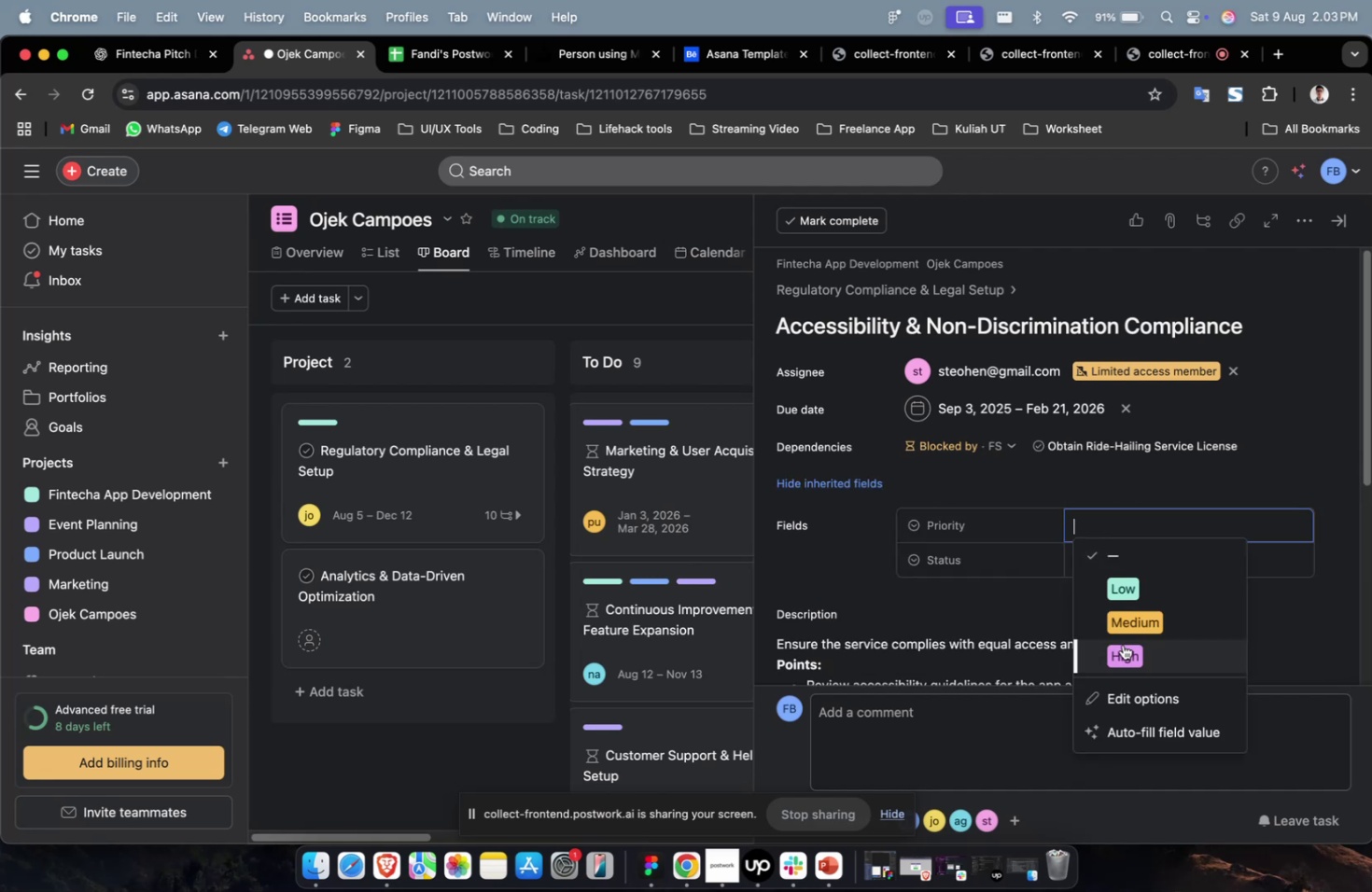 
triple_click([1125, 646])
 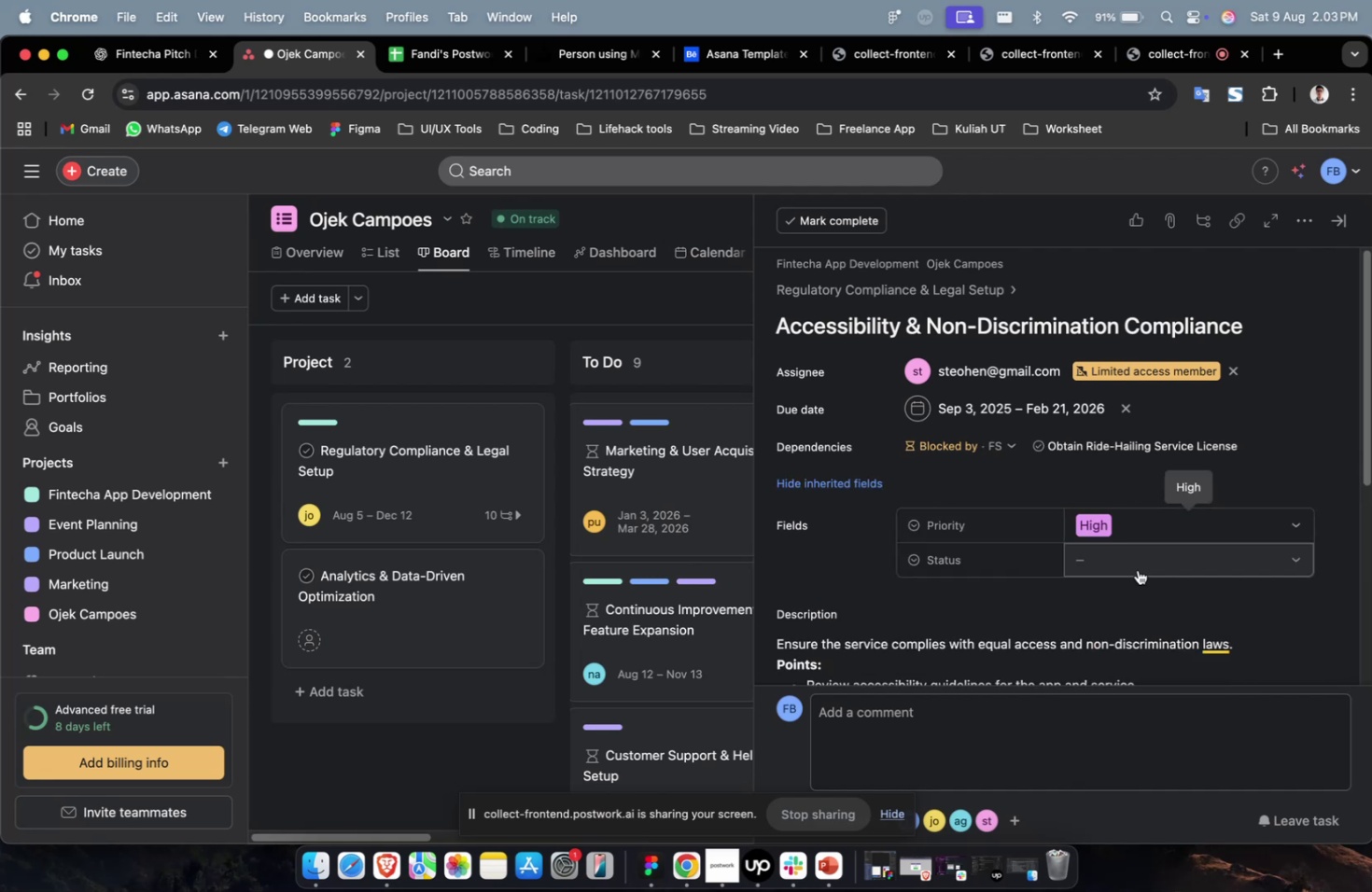 
triple_click([1137, 568])
 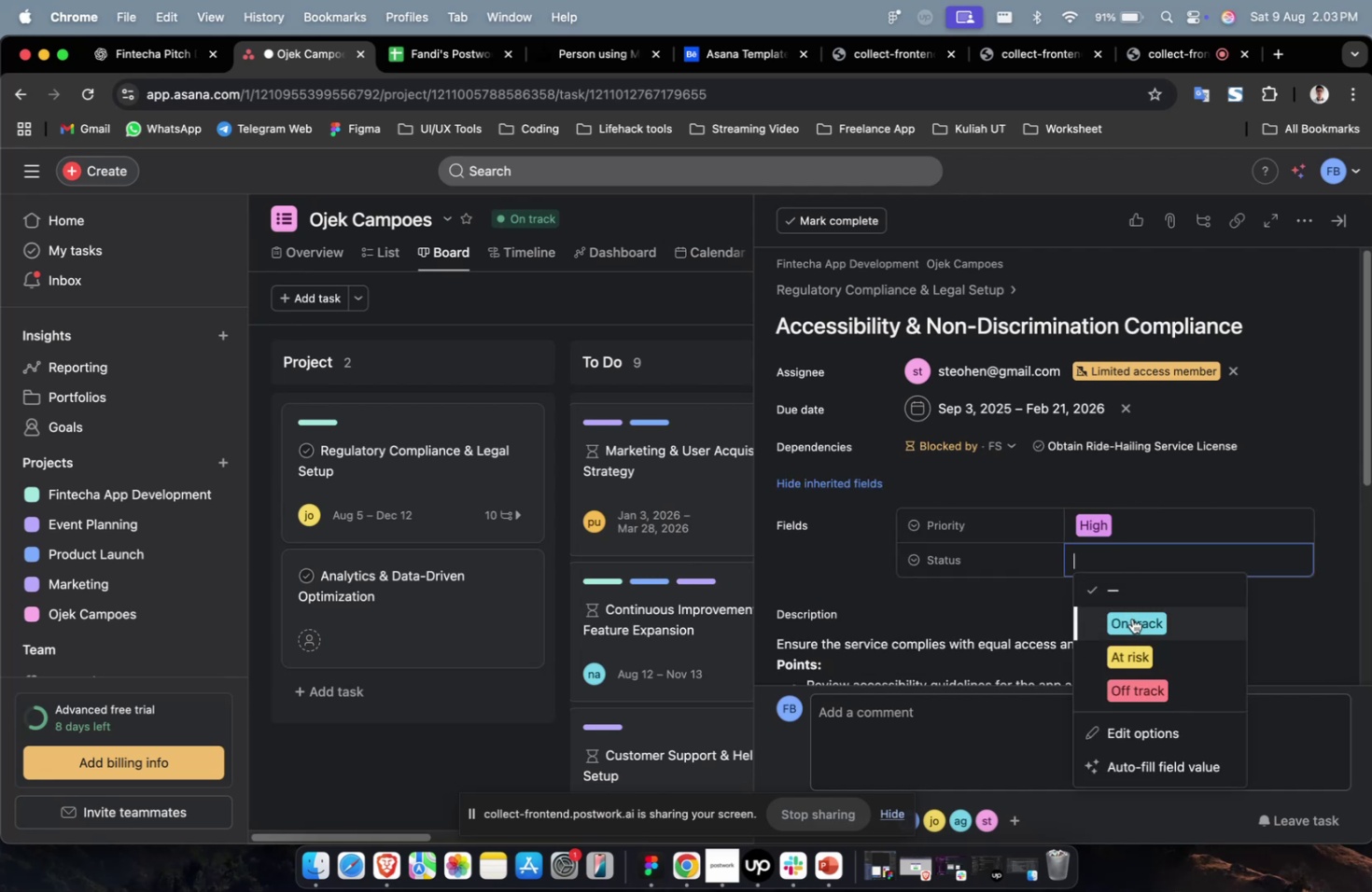 
triple_click([1132, 619])
 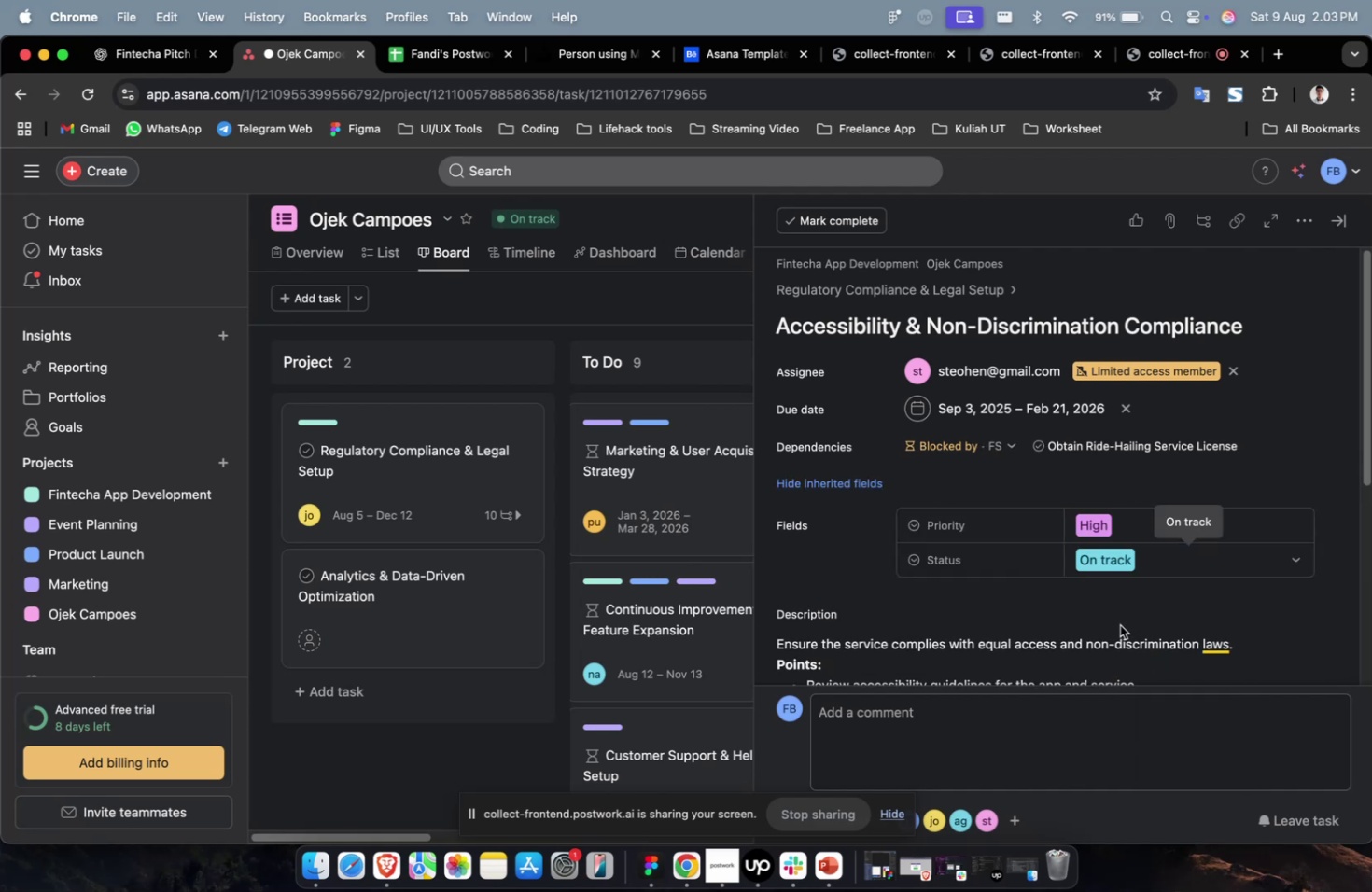 
wait(5.09)
 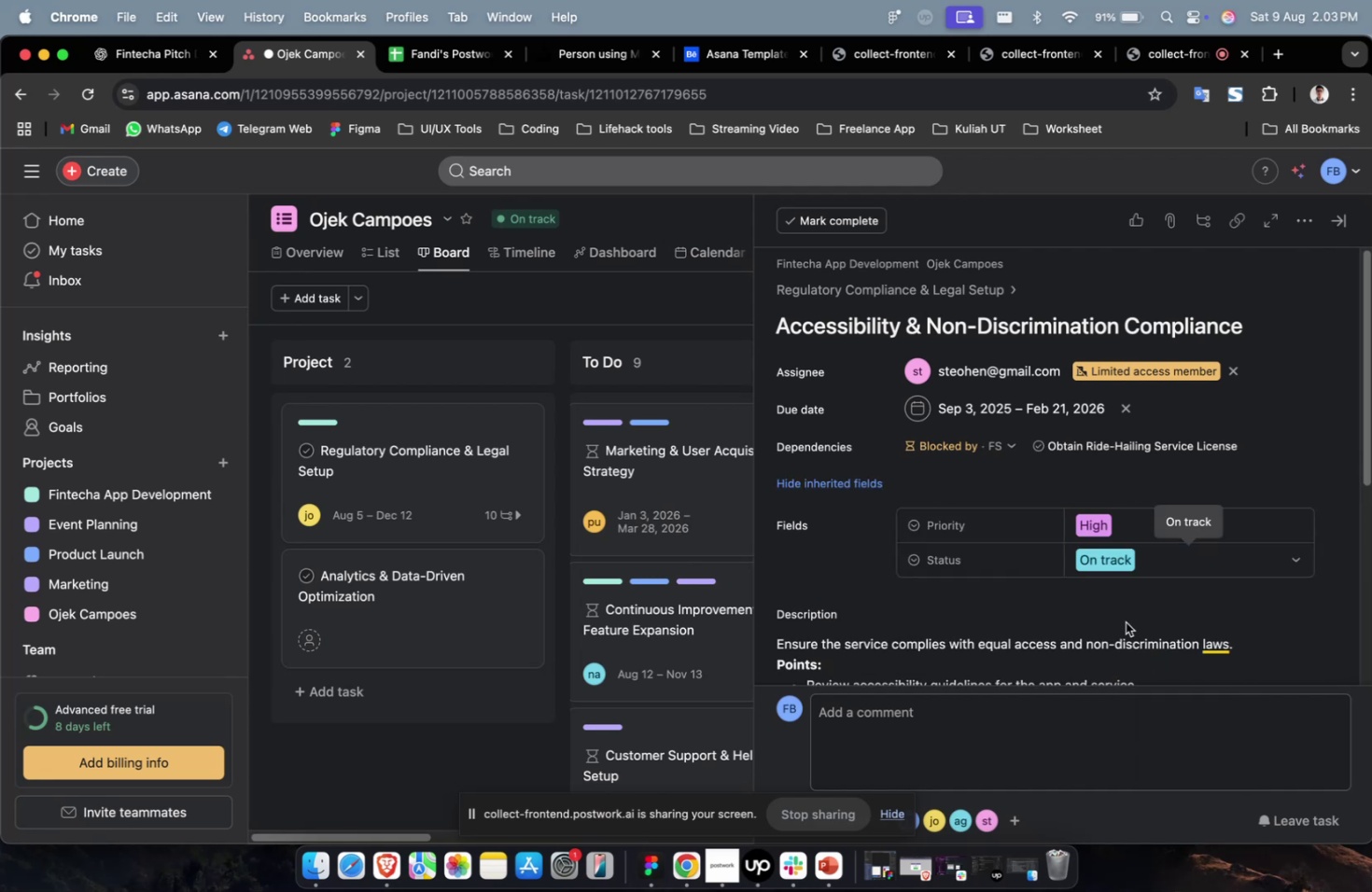 
scroll: coordinate [1112, 578], scroll_direction: down, amount: 61.0
 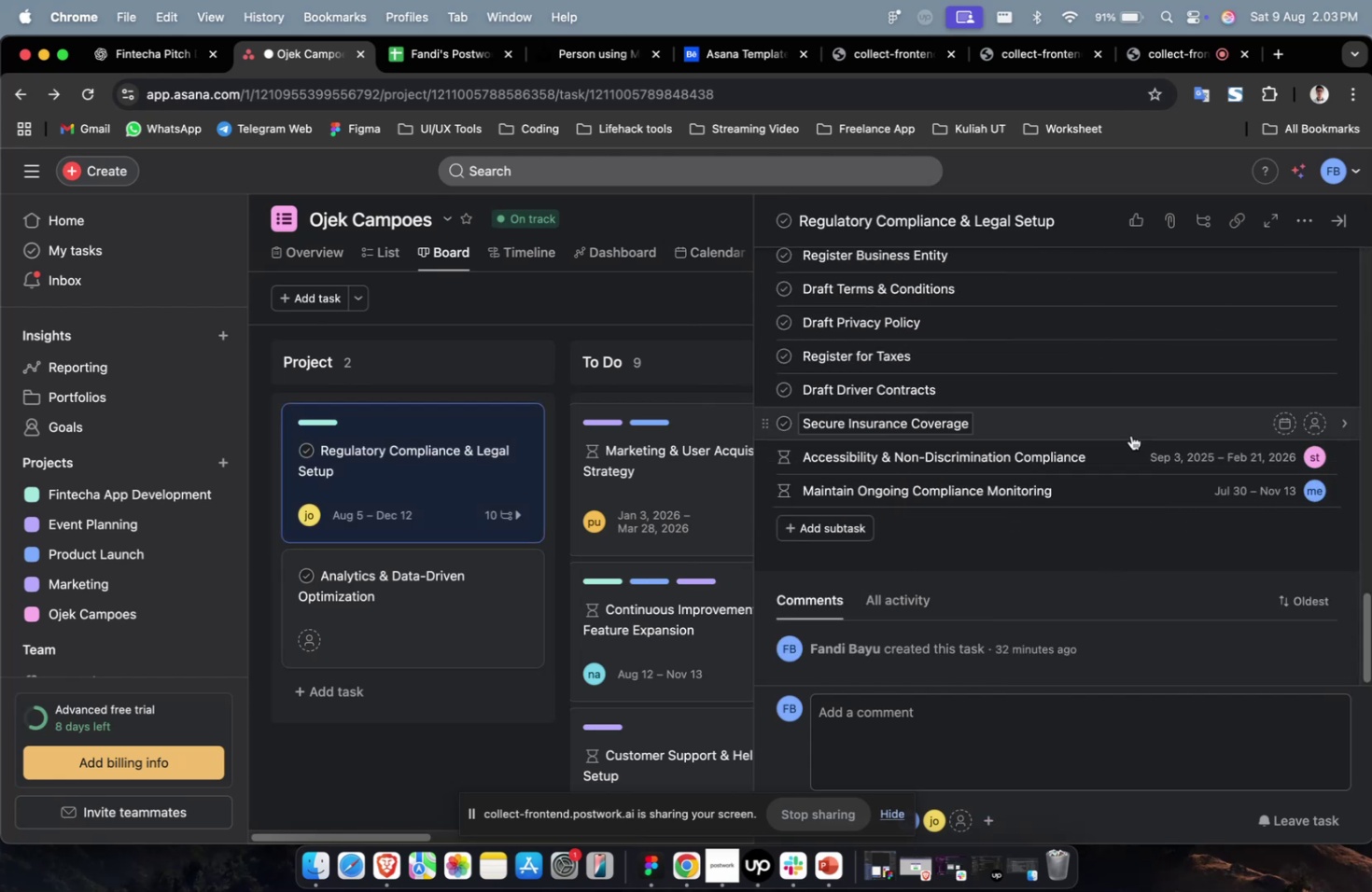 
left_click([1134, 428])
 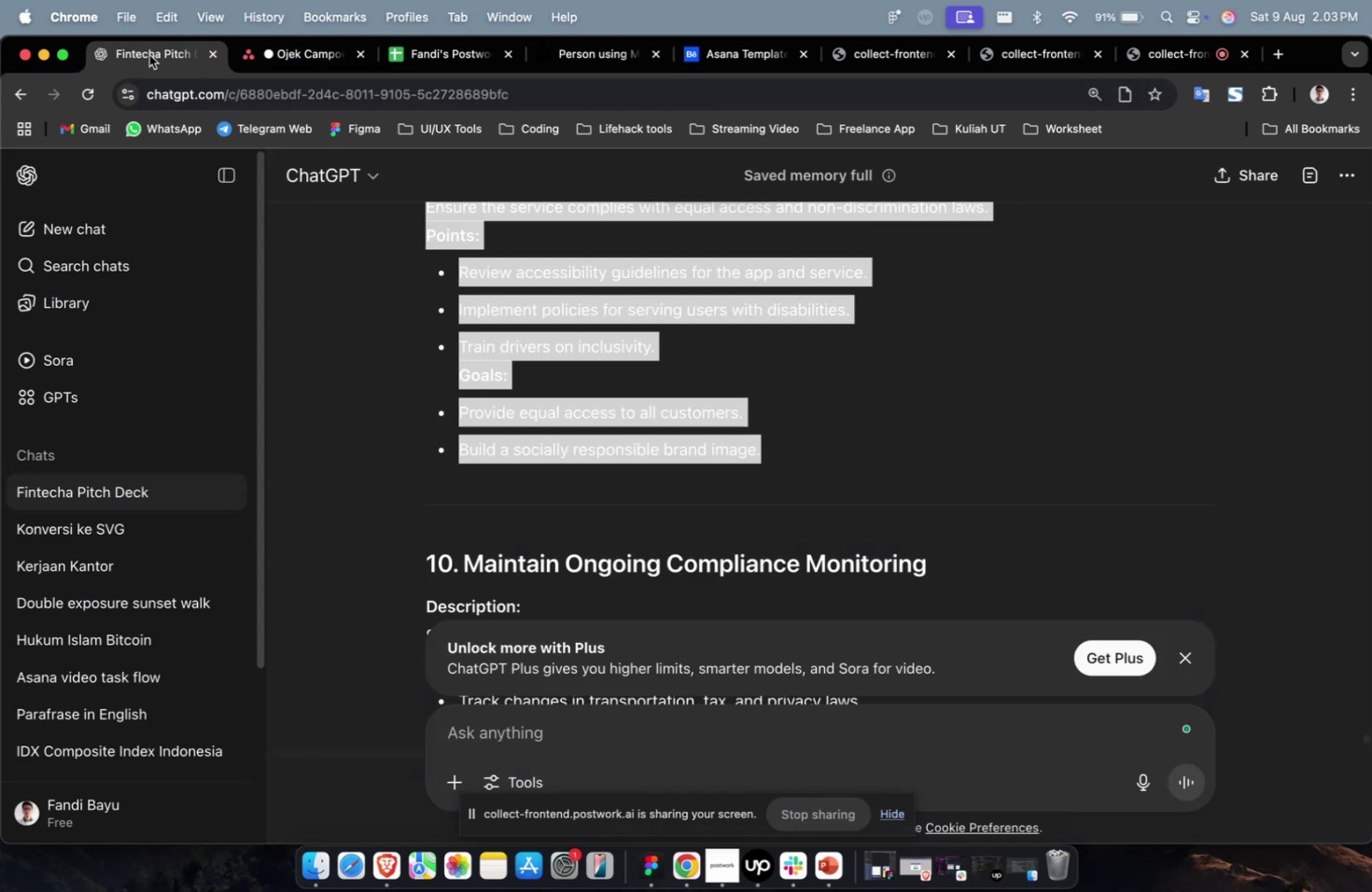 
scroll: coordinate [488, 366], scroll_direction: up, amount: 14.0
 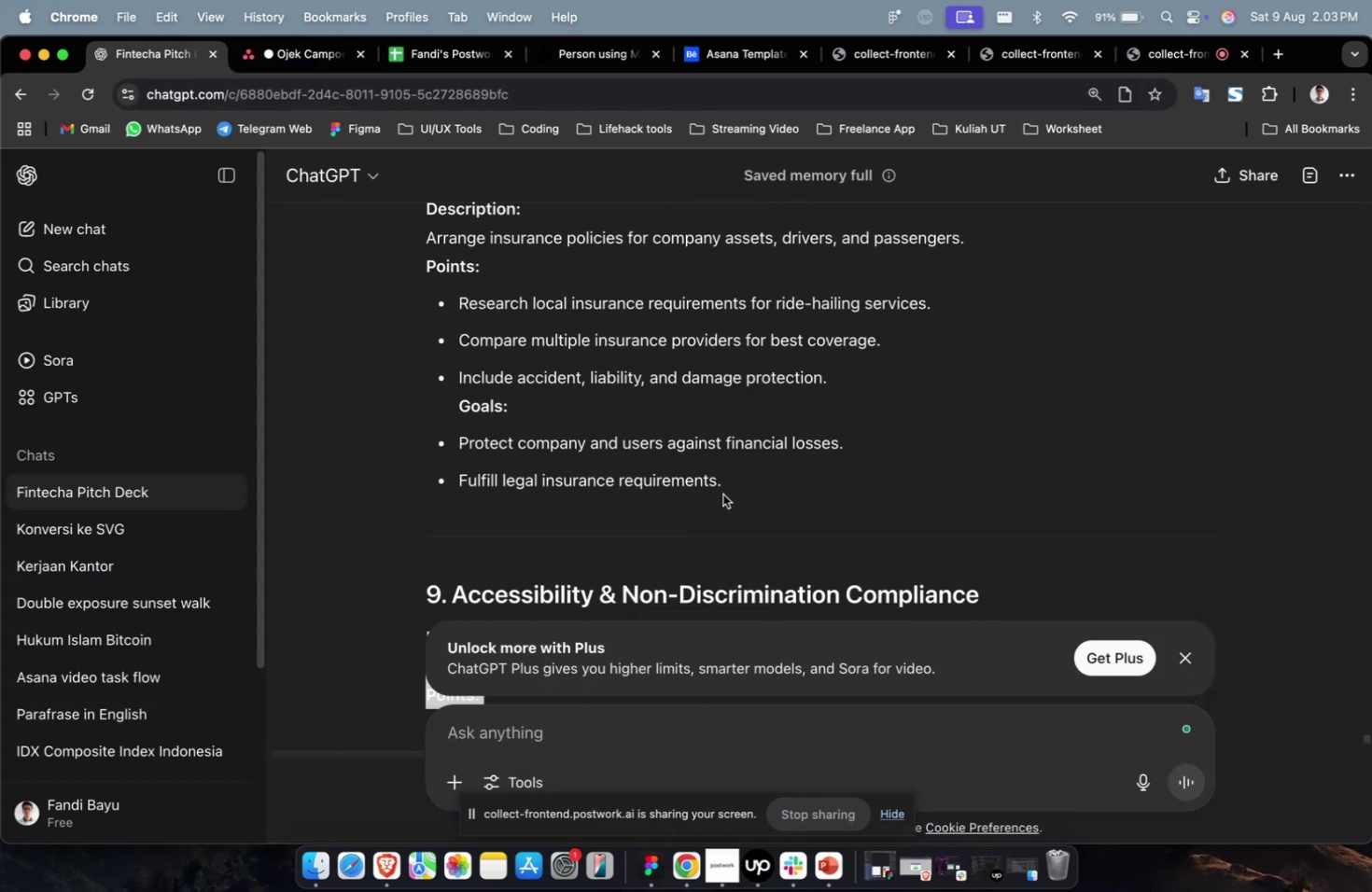 
left_click_drag(start_coordinate=[755, 499], to_coordinate=[399, 238])
 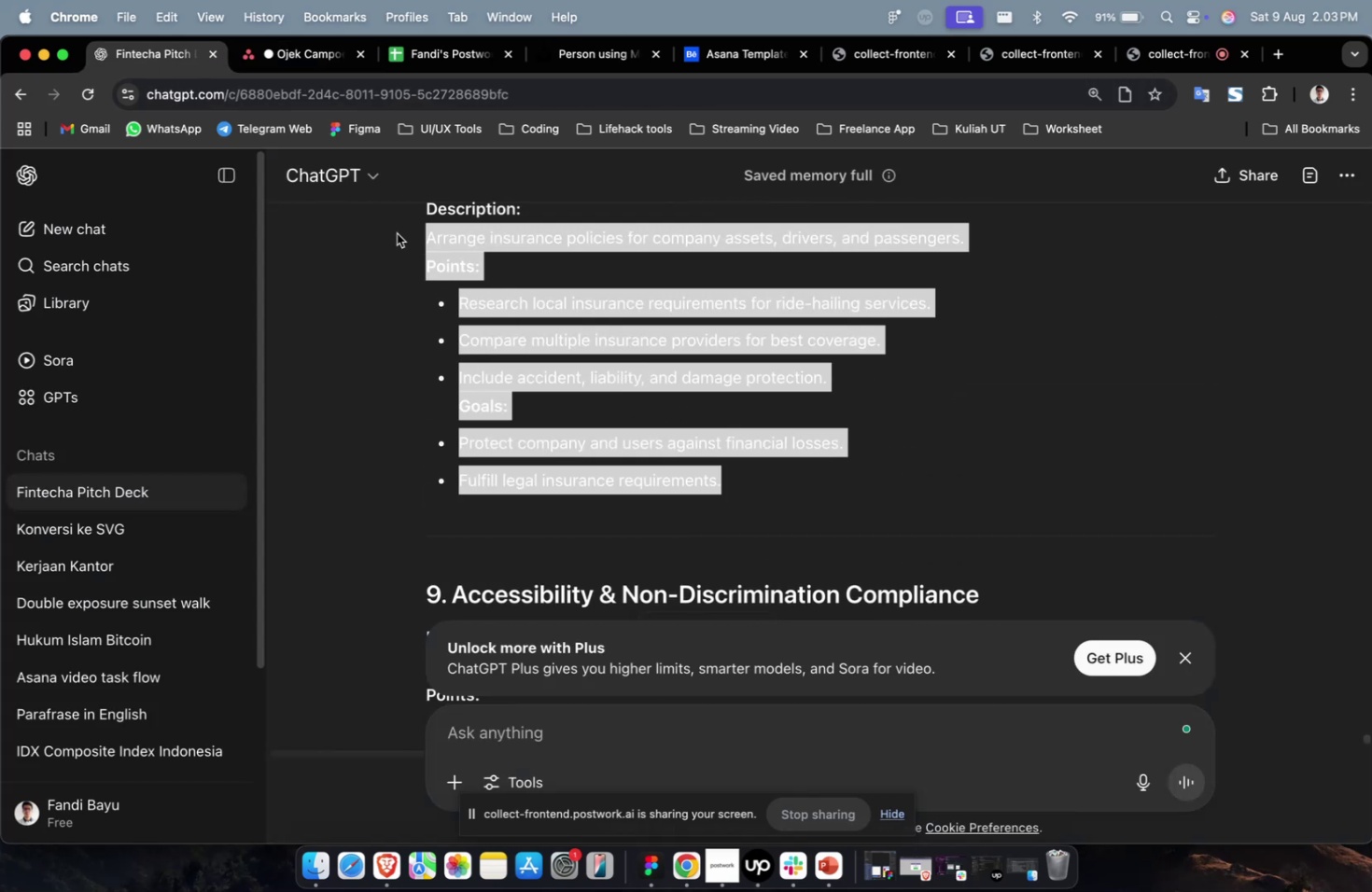 
key(Meta+CommandLeft)
 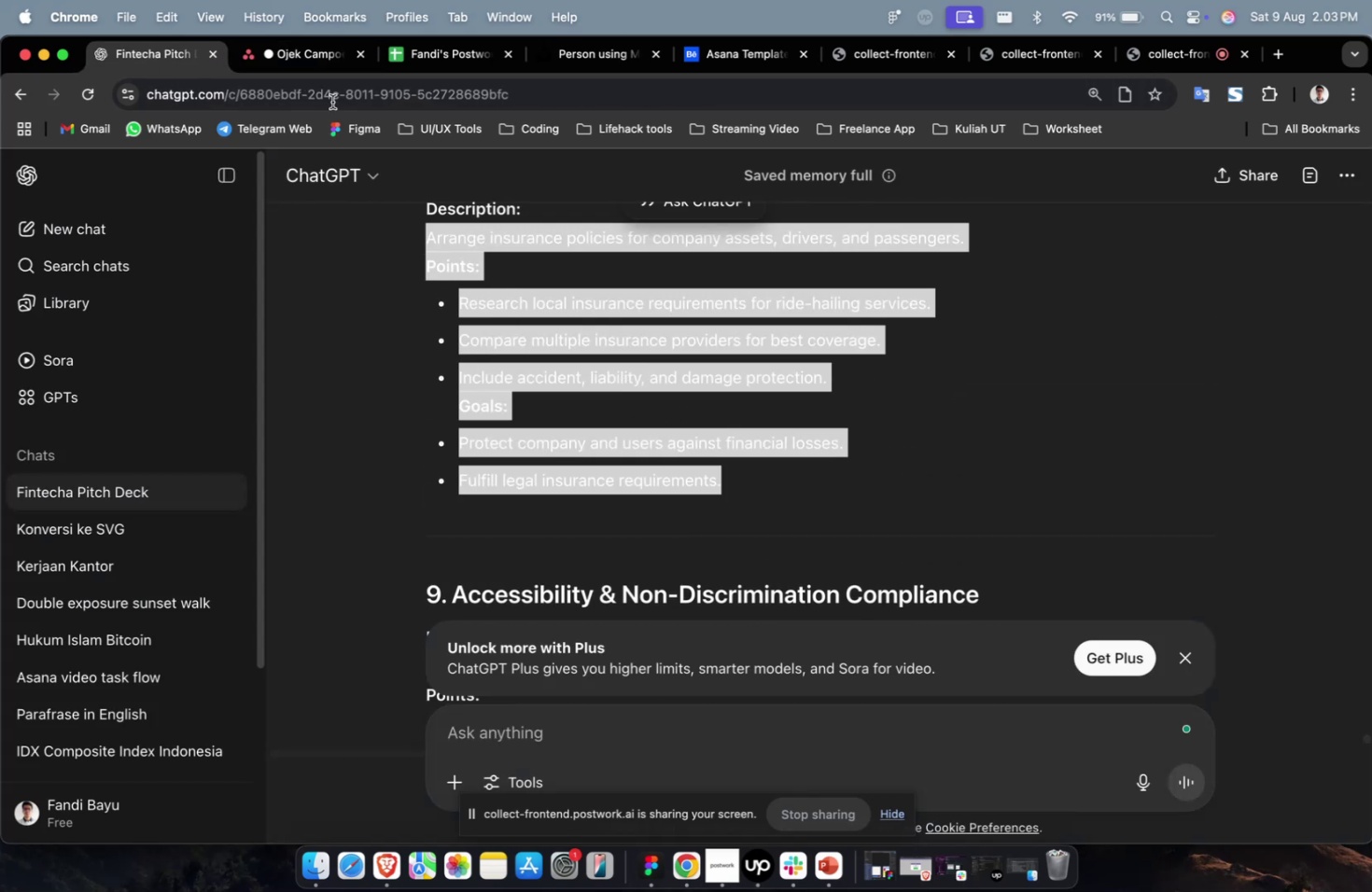 
key(Meta+C)
 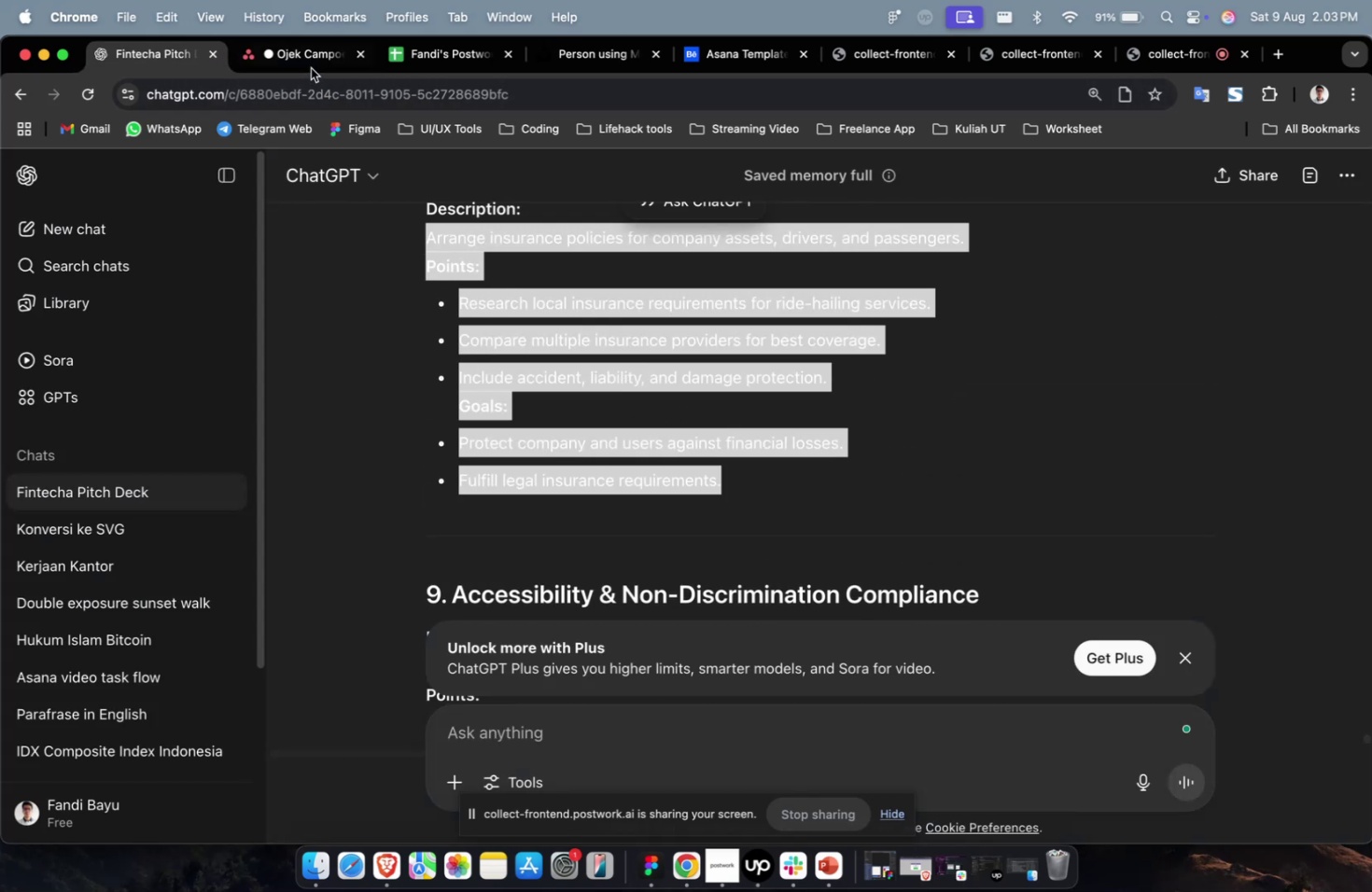 
double_click([309, 66])
 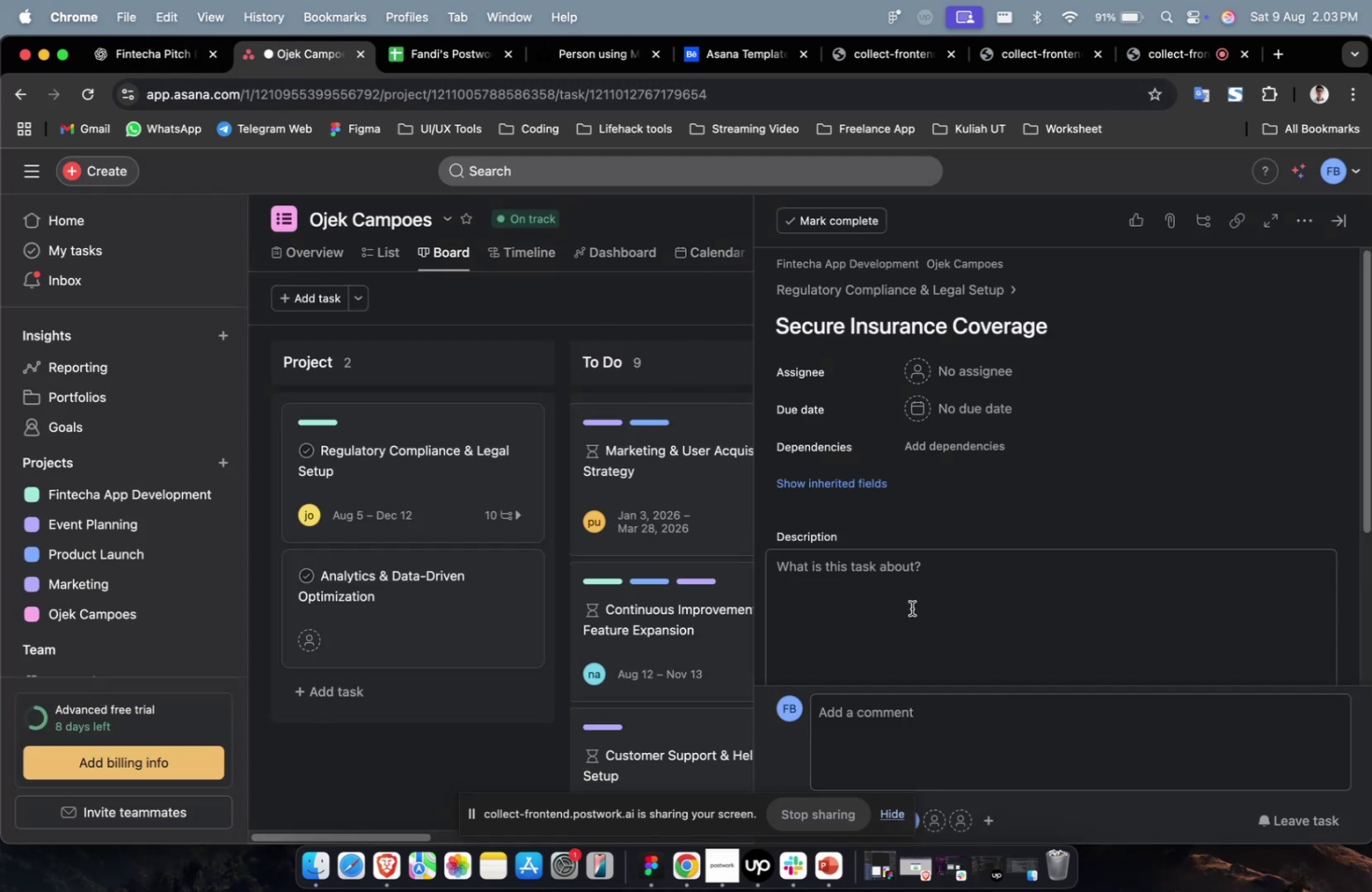 
left_click([917, 613])
 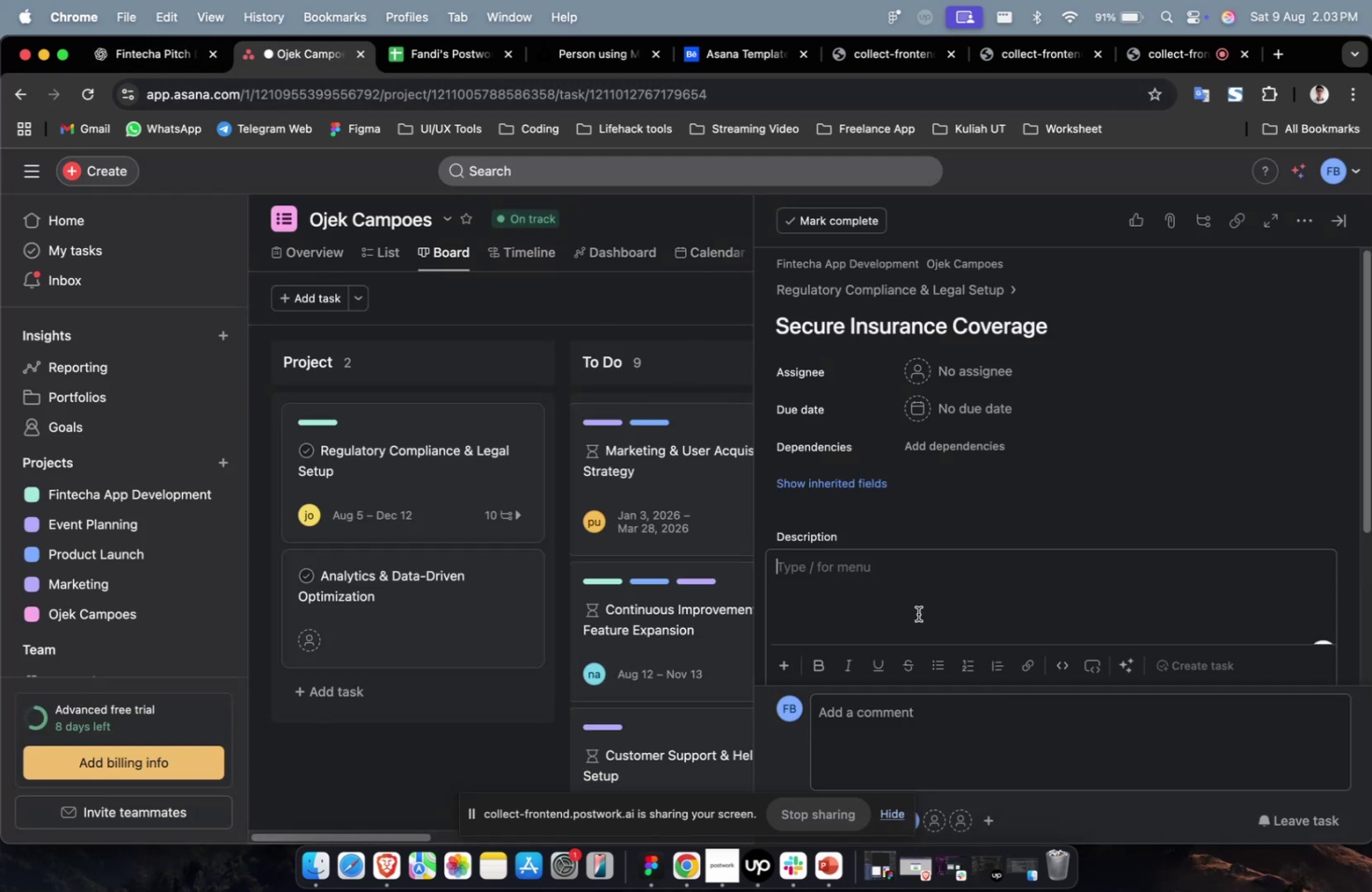 
key(Meta+CommandLeft)
 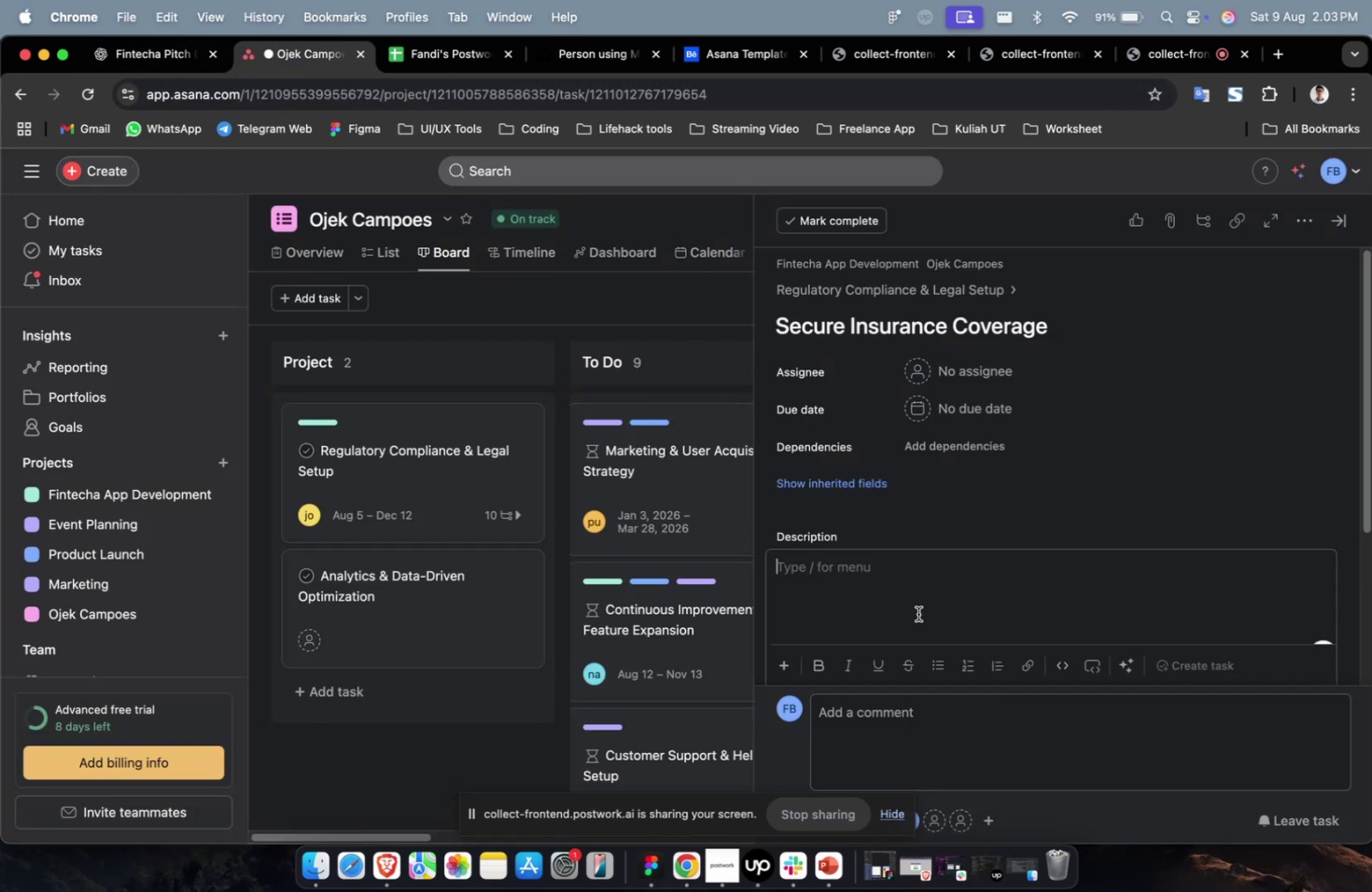 
key(Meta+V)
 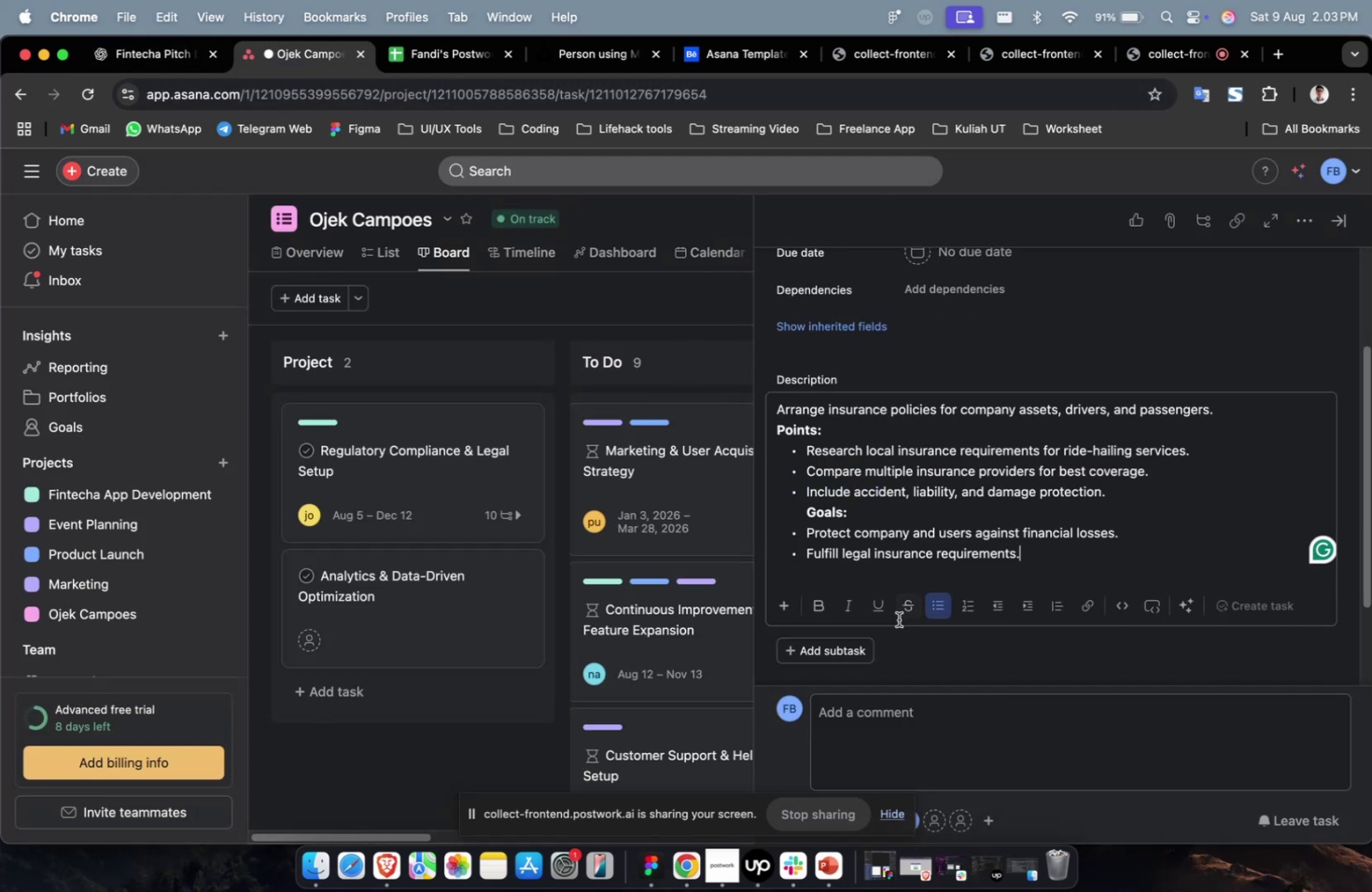 
scroll: coordinate [901, 619], scroll_direction: up, amount: 5.0
 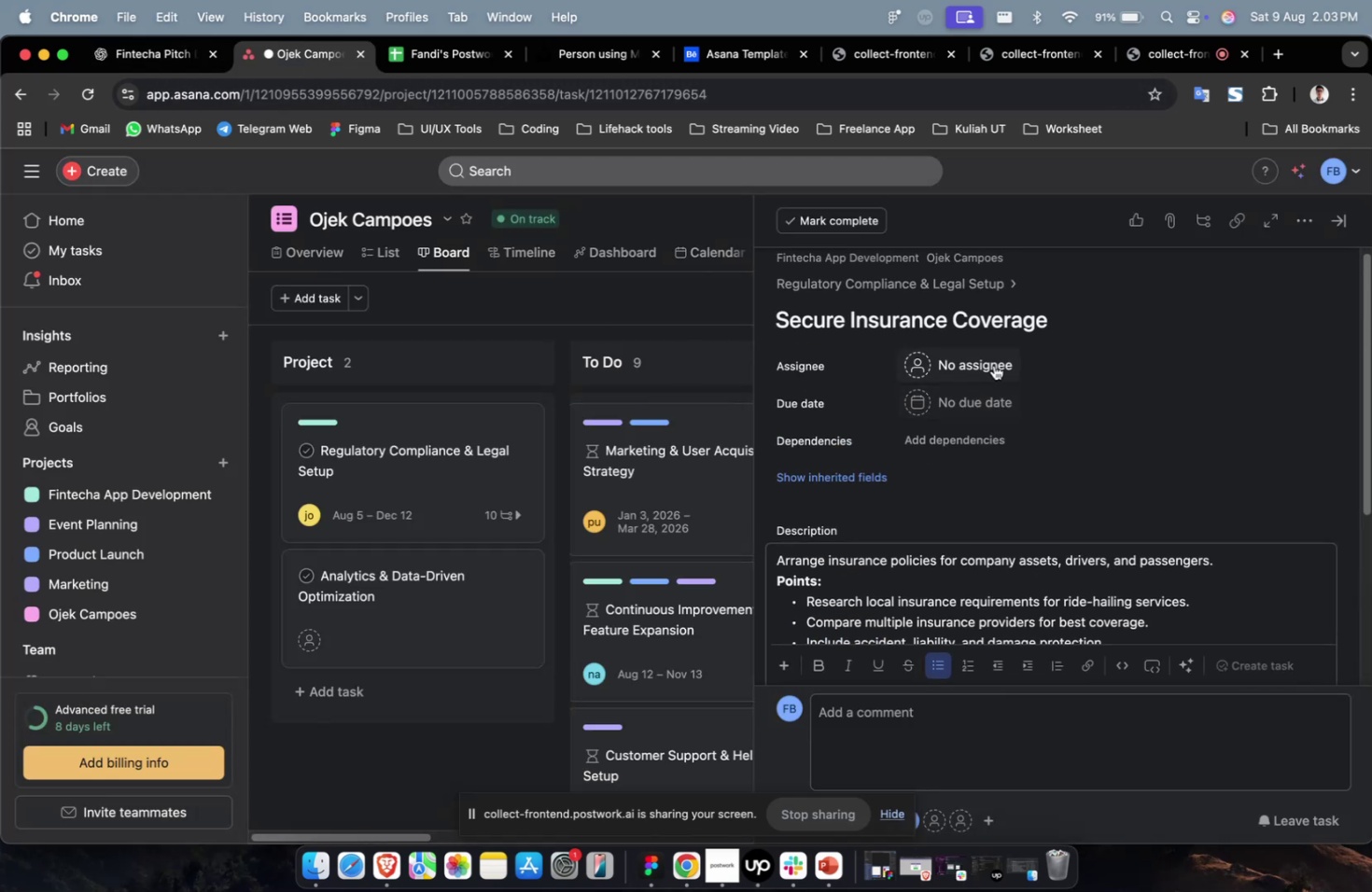 
left_click([992, 363])
 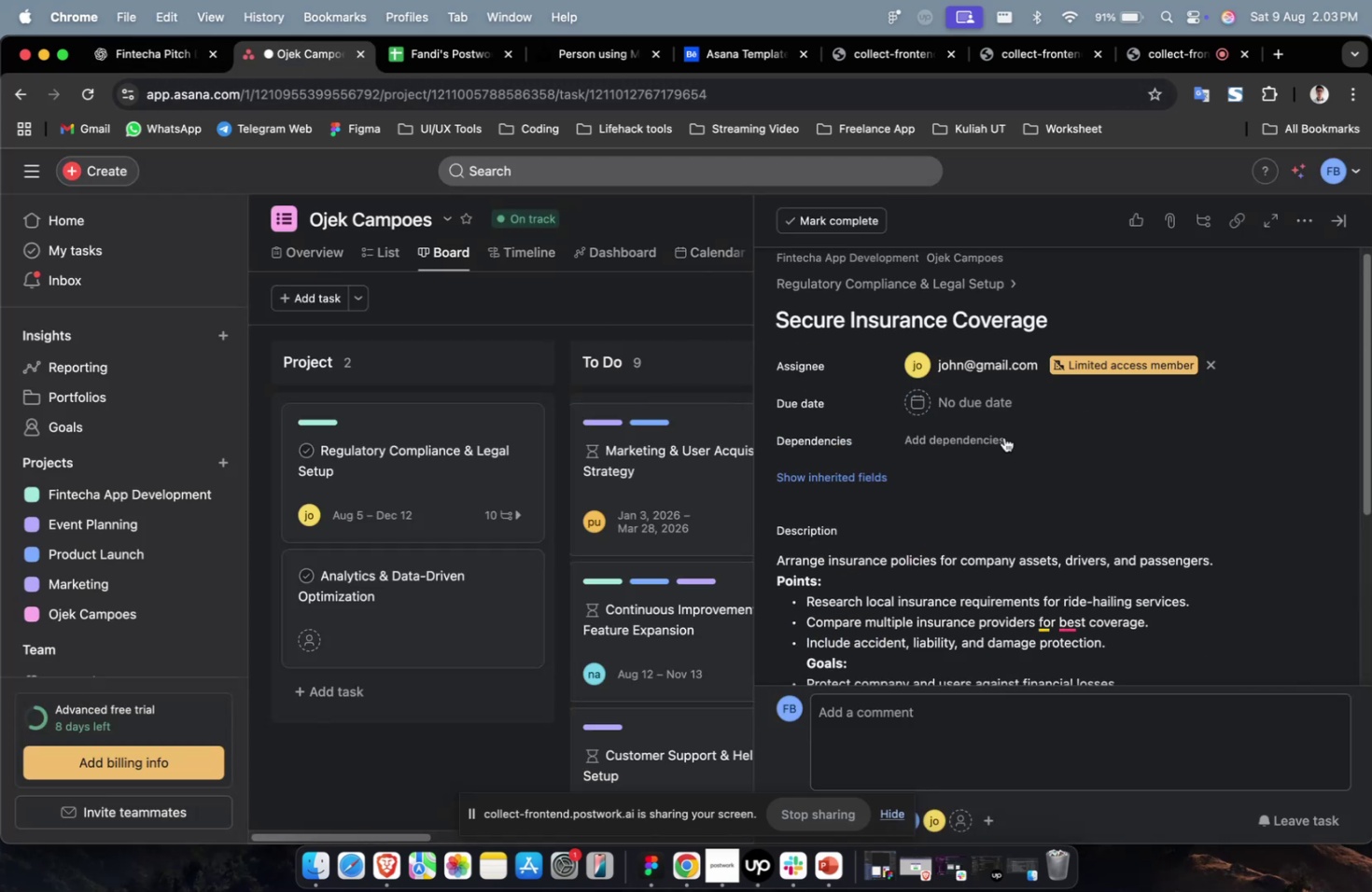 
double_click([983, 358])
 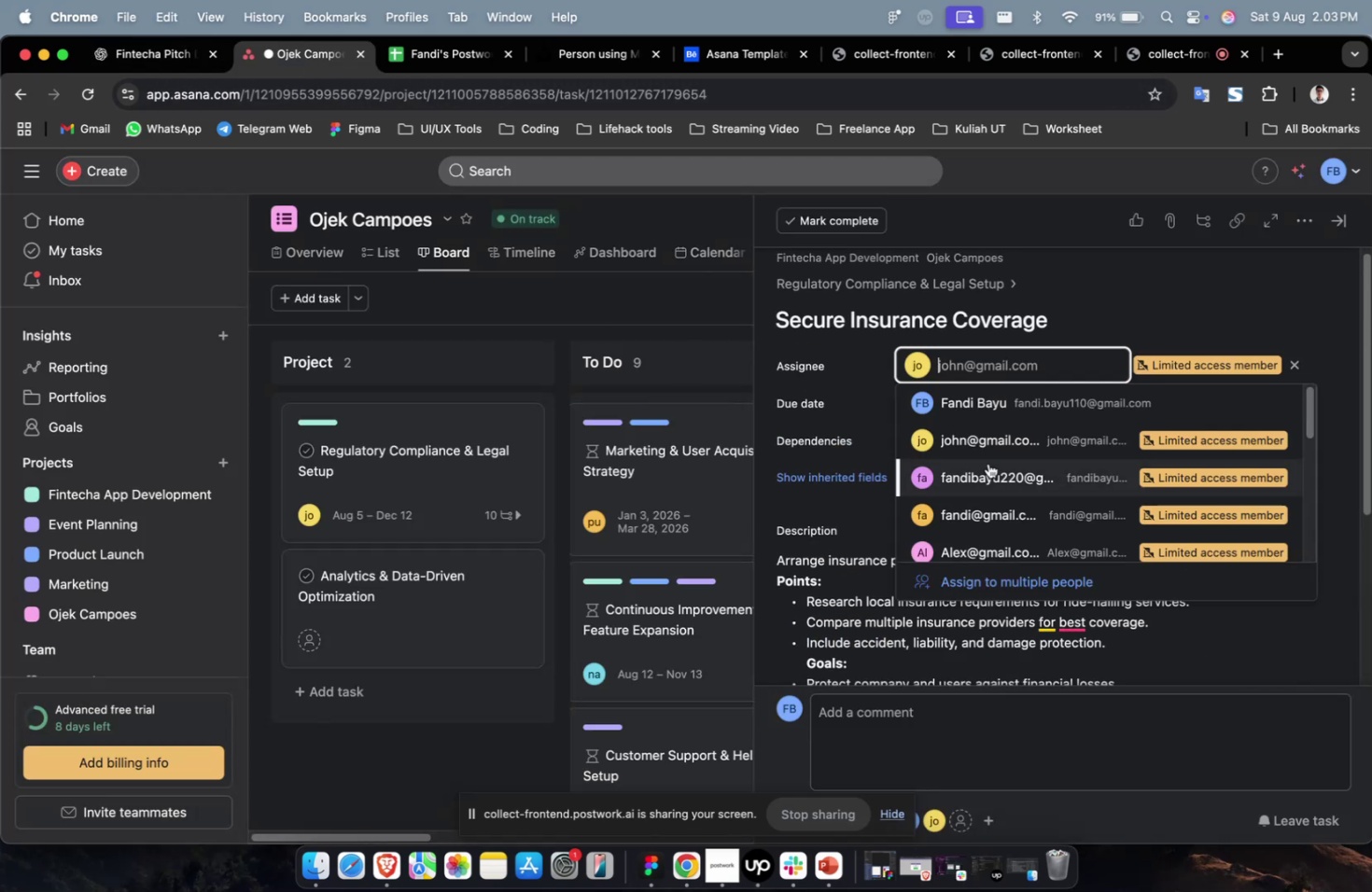 
scroll: coordinate [987, 463], scroll_direction: down, amount: 5.0
 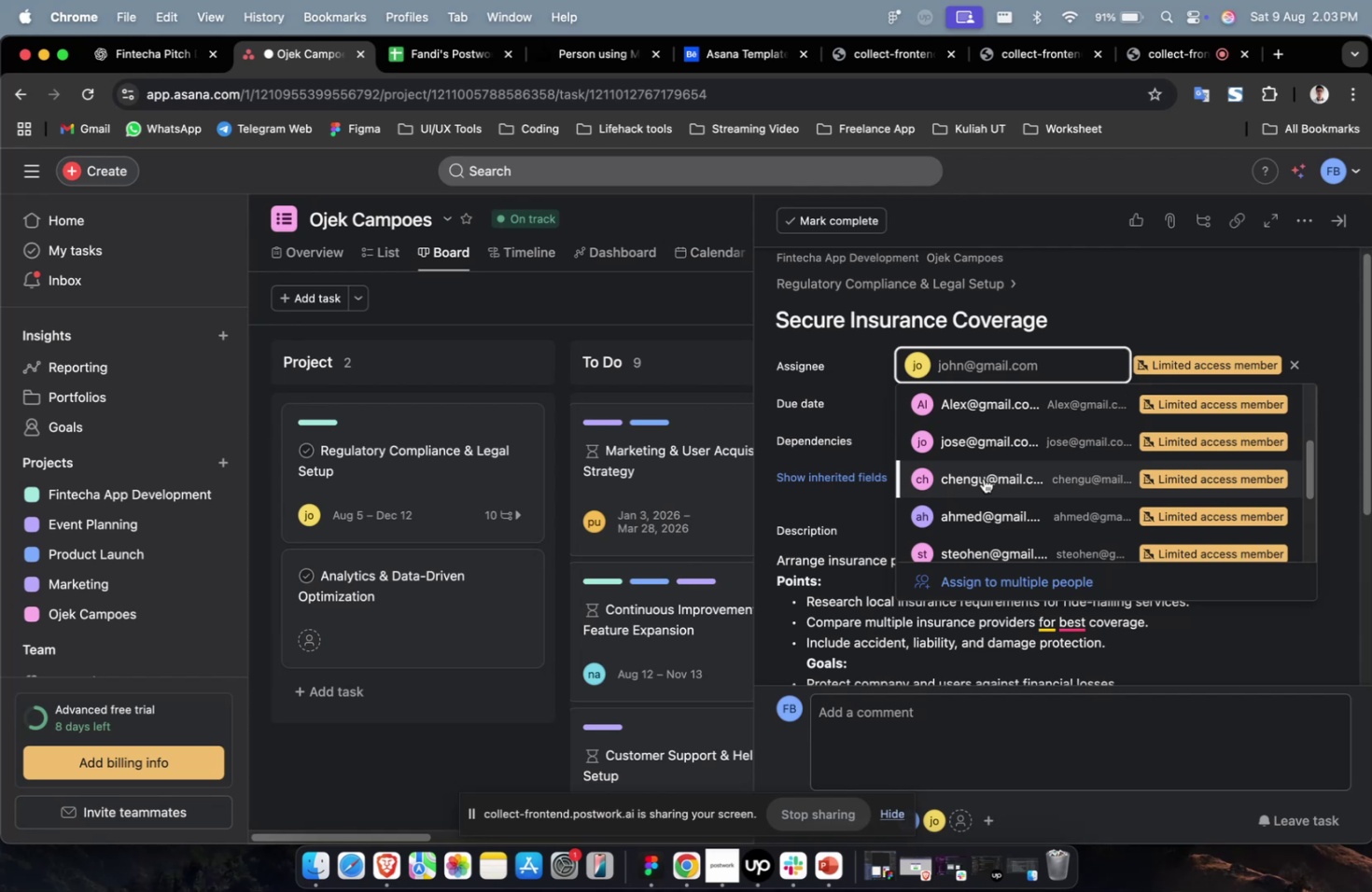 
left_click([983, 478])
 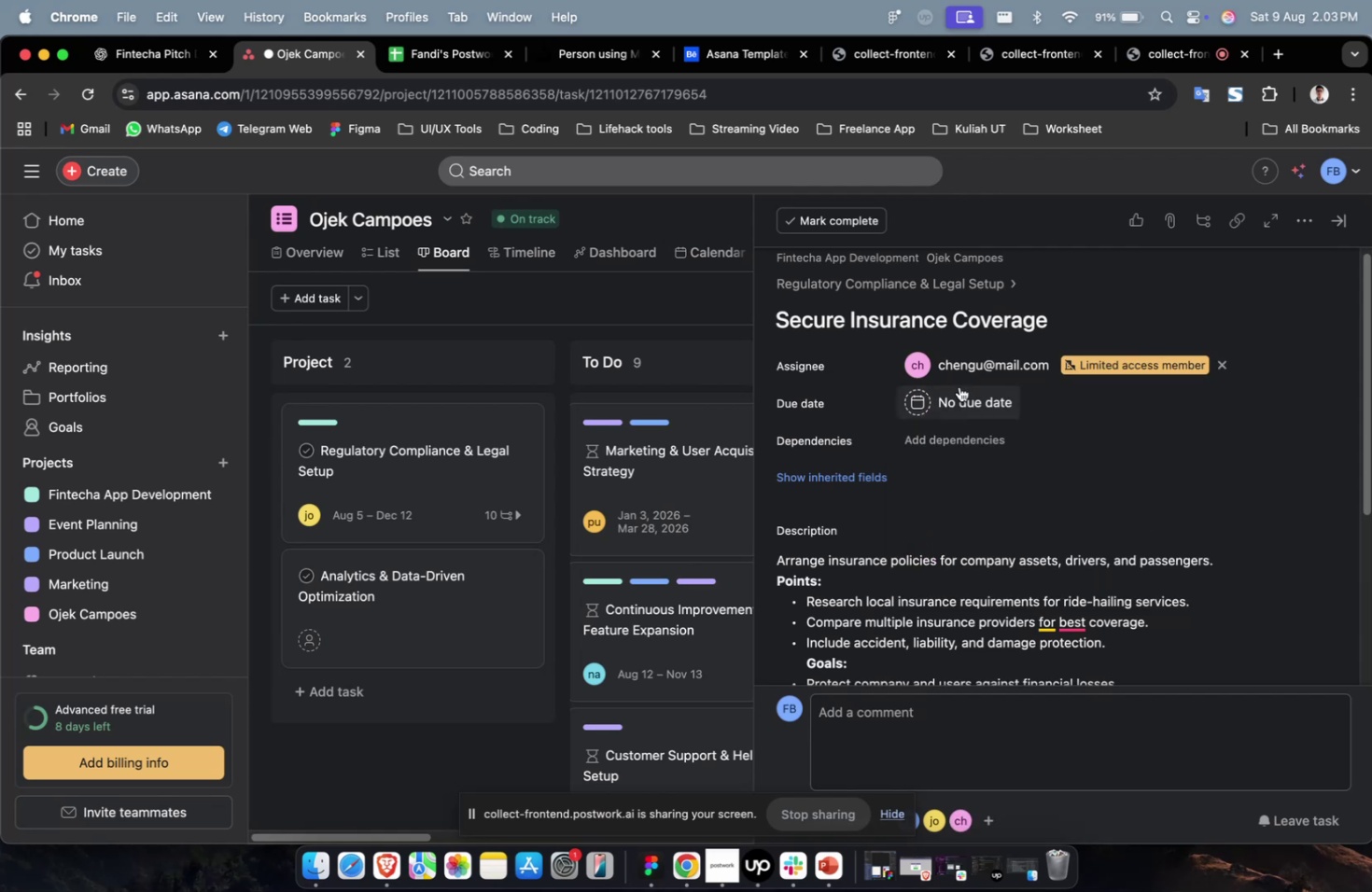 
double_click([959, 386])
 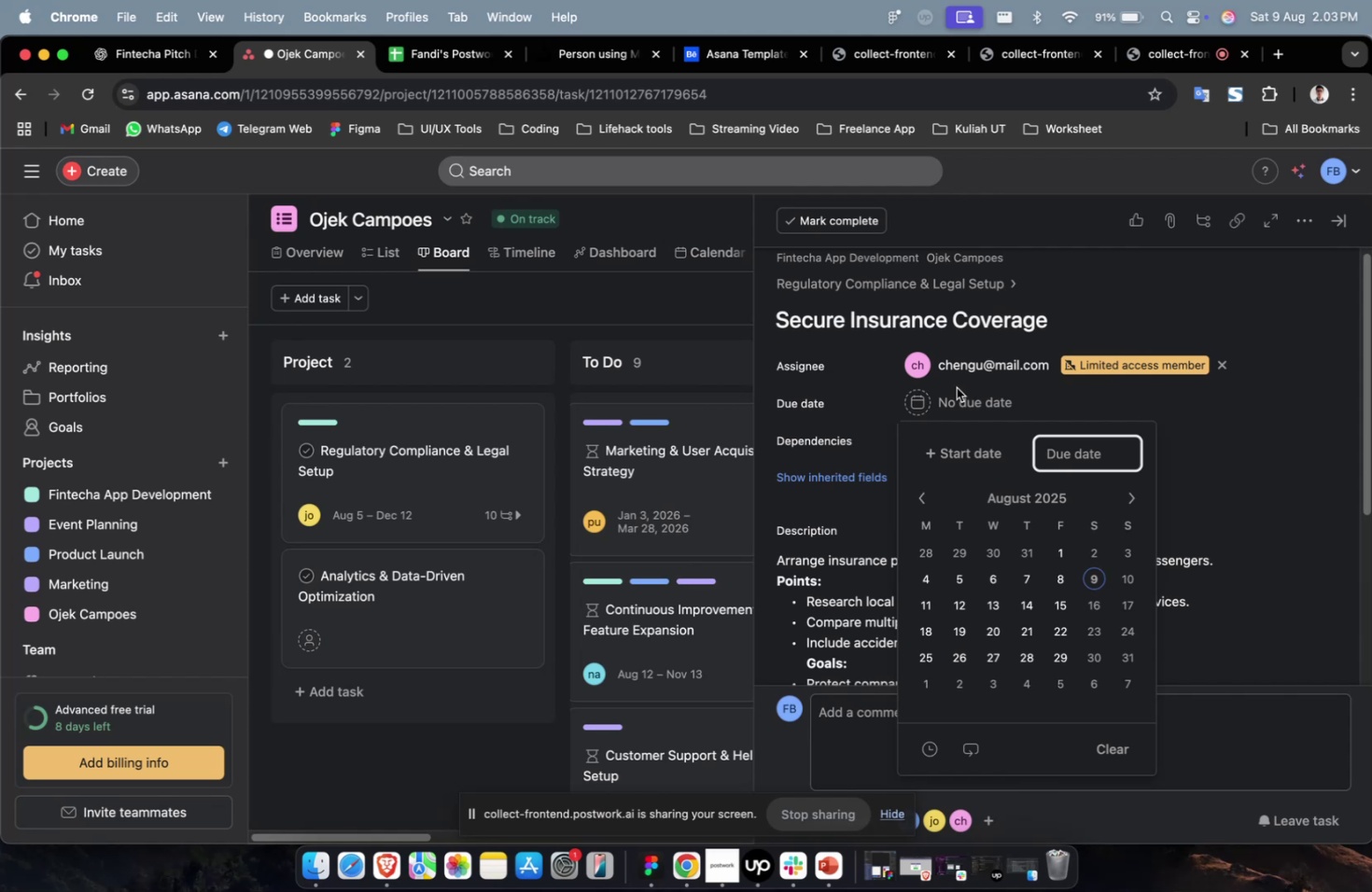 
wait(14.68)
 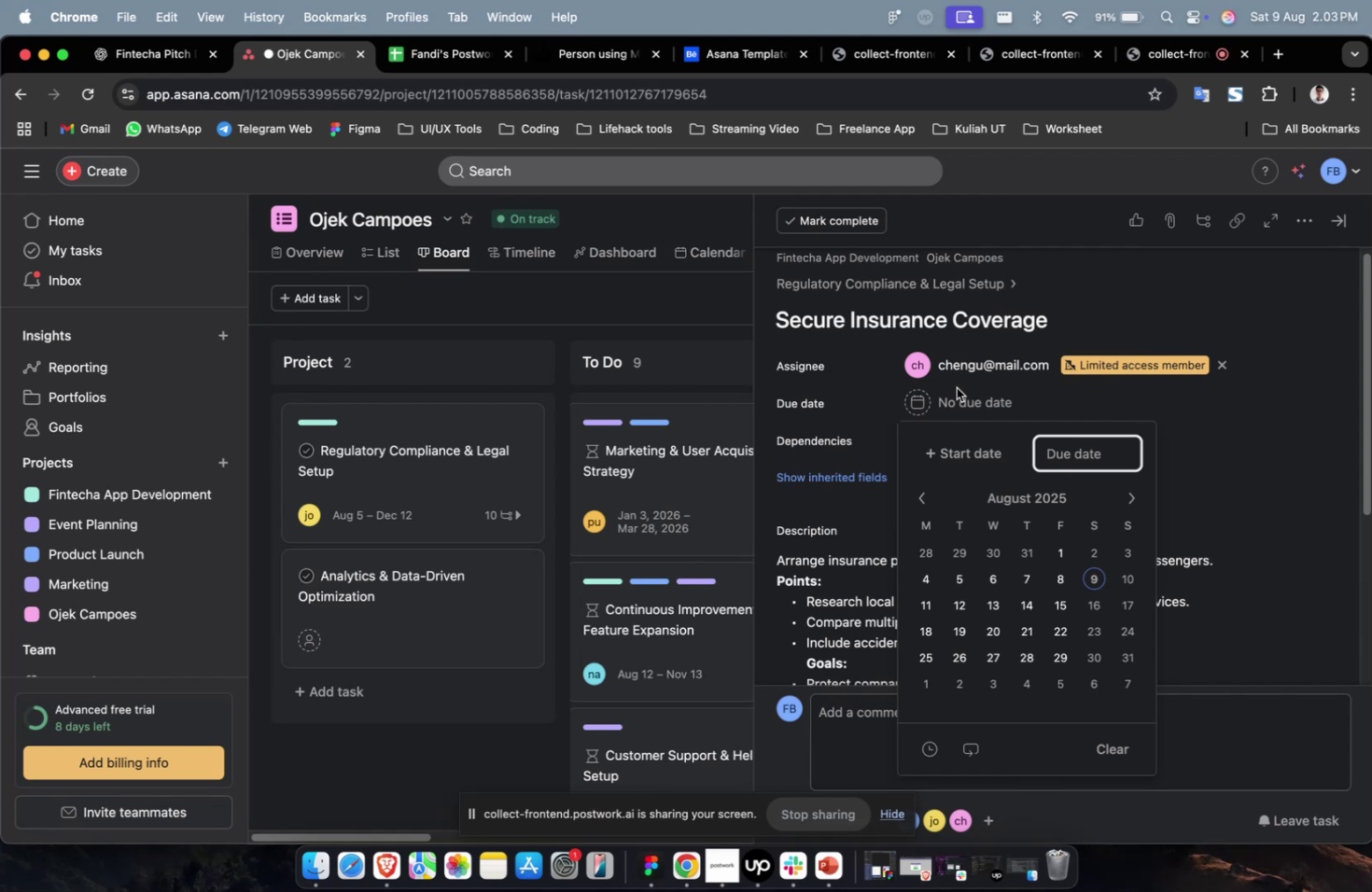 
left_click([957, 456])
 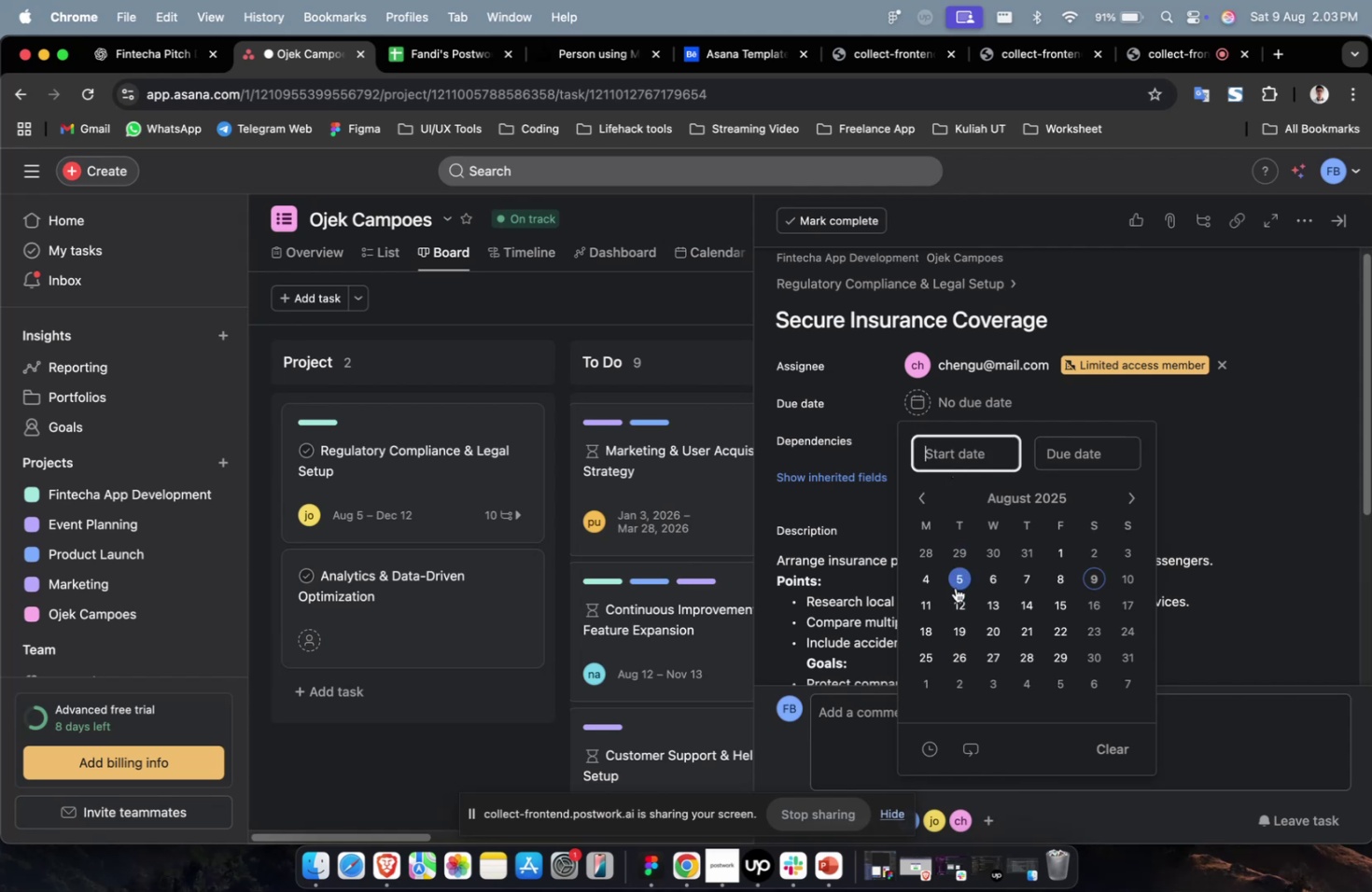 
double_click([955, 587])
 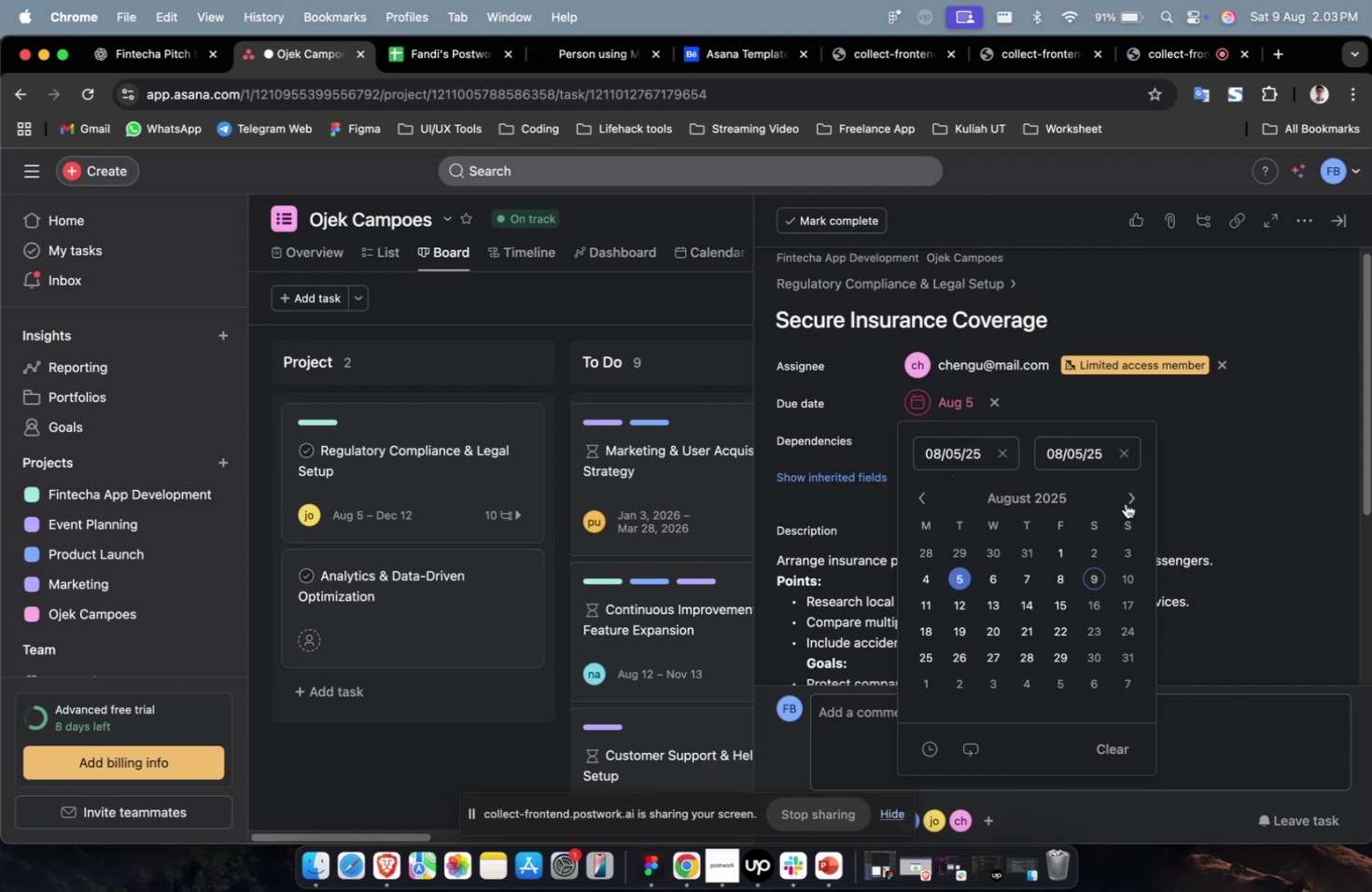 
triple_click([1127, 502])
 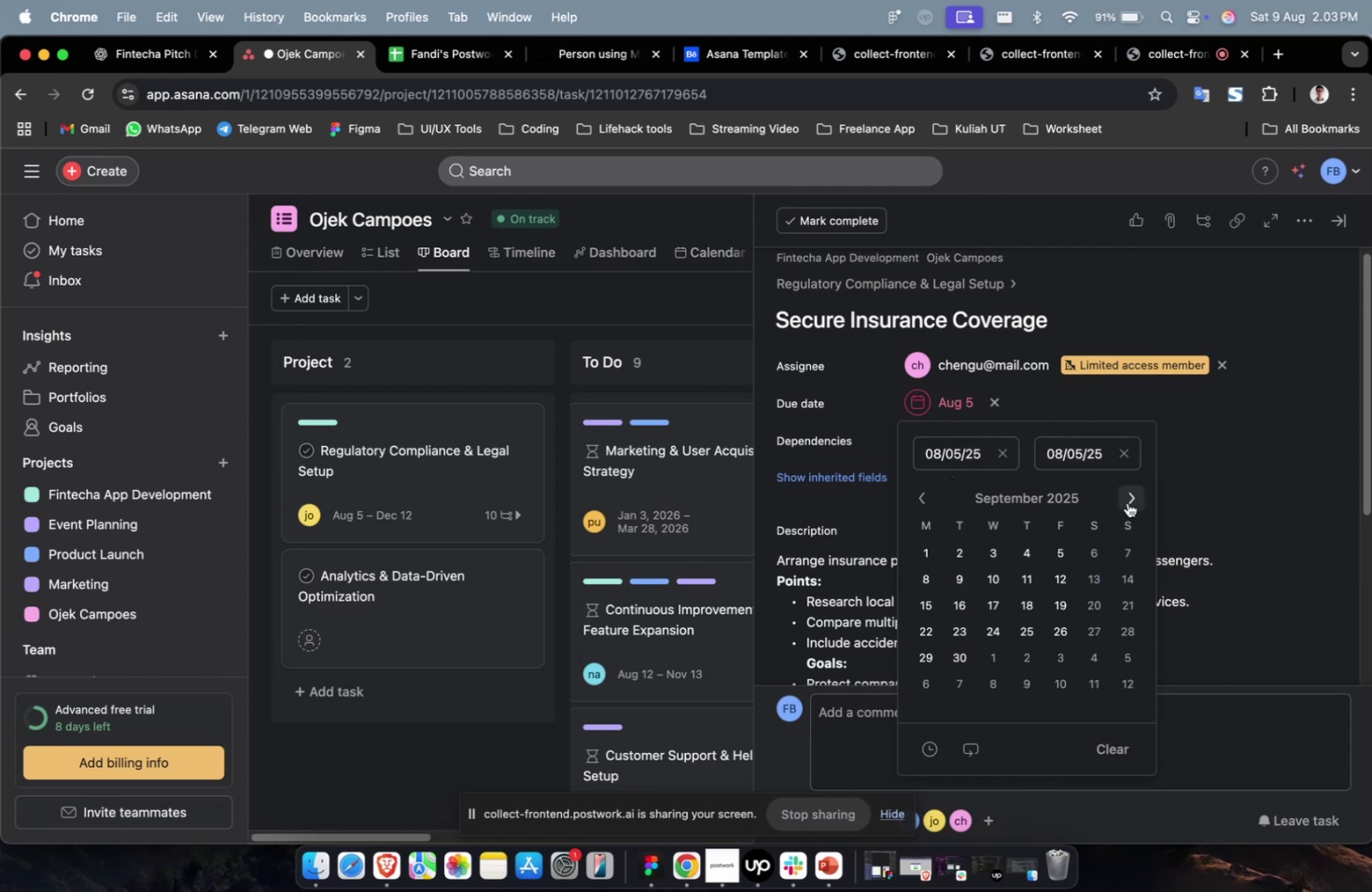 
triple_click([1127, 502])
 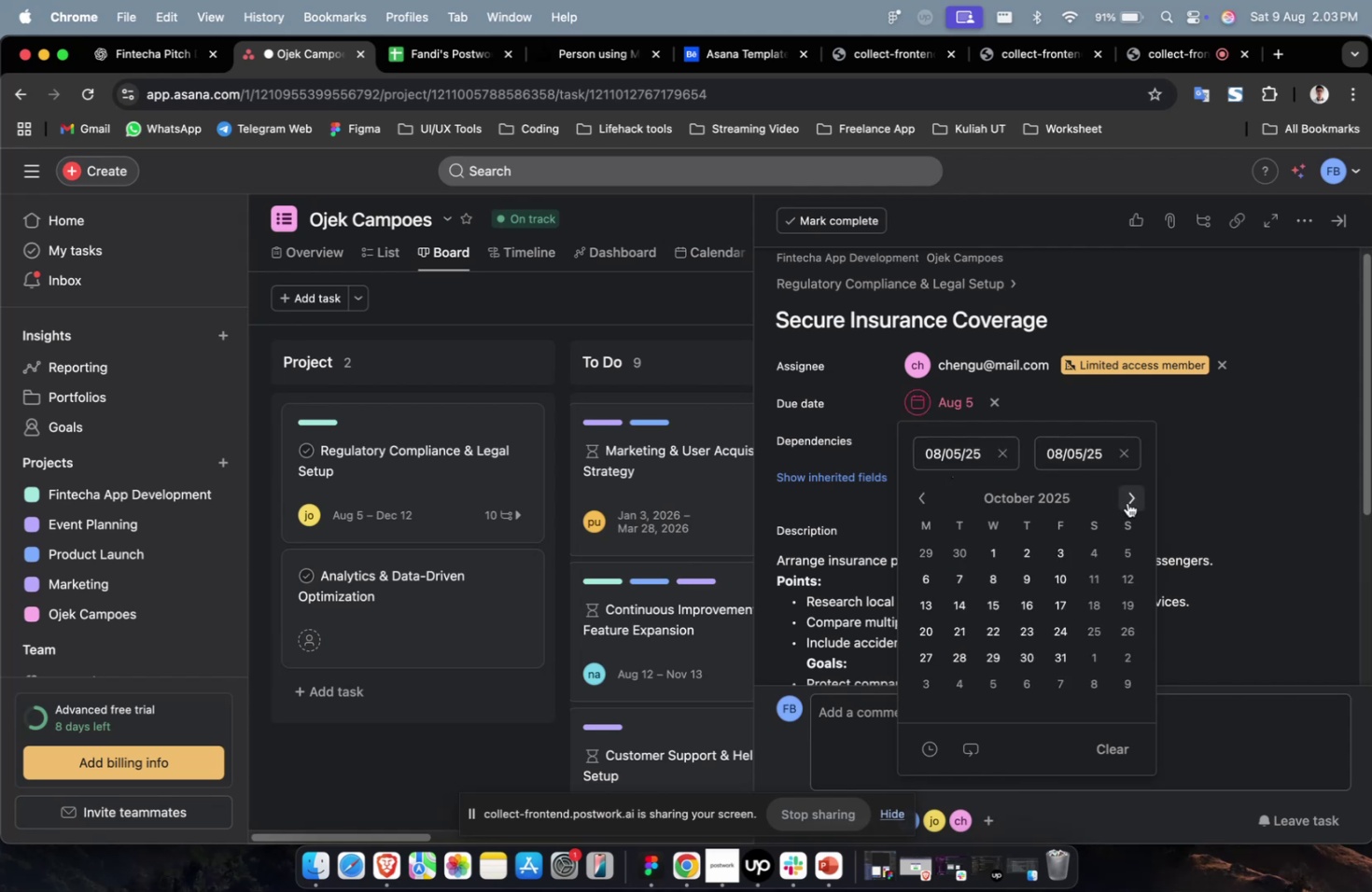 
triple_click([1127, 502])
 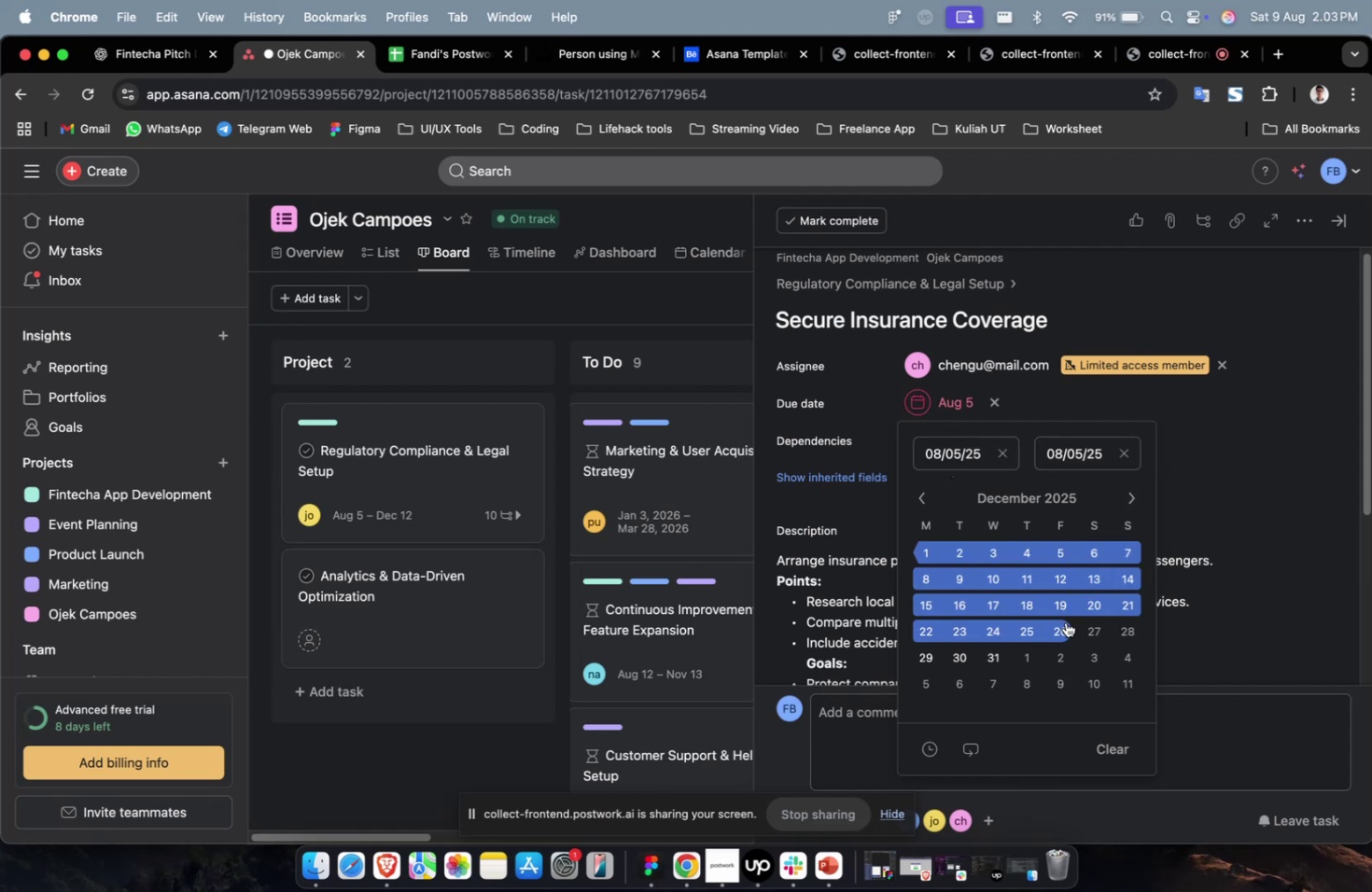 
triple_click([1065, 622])
 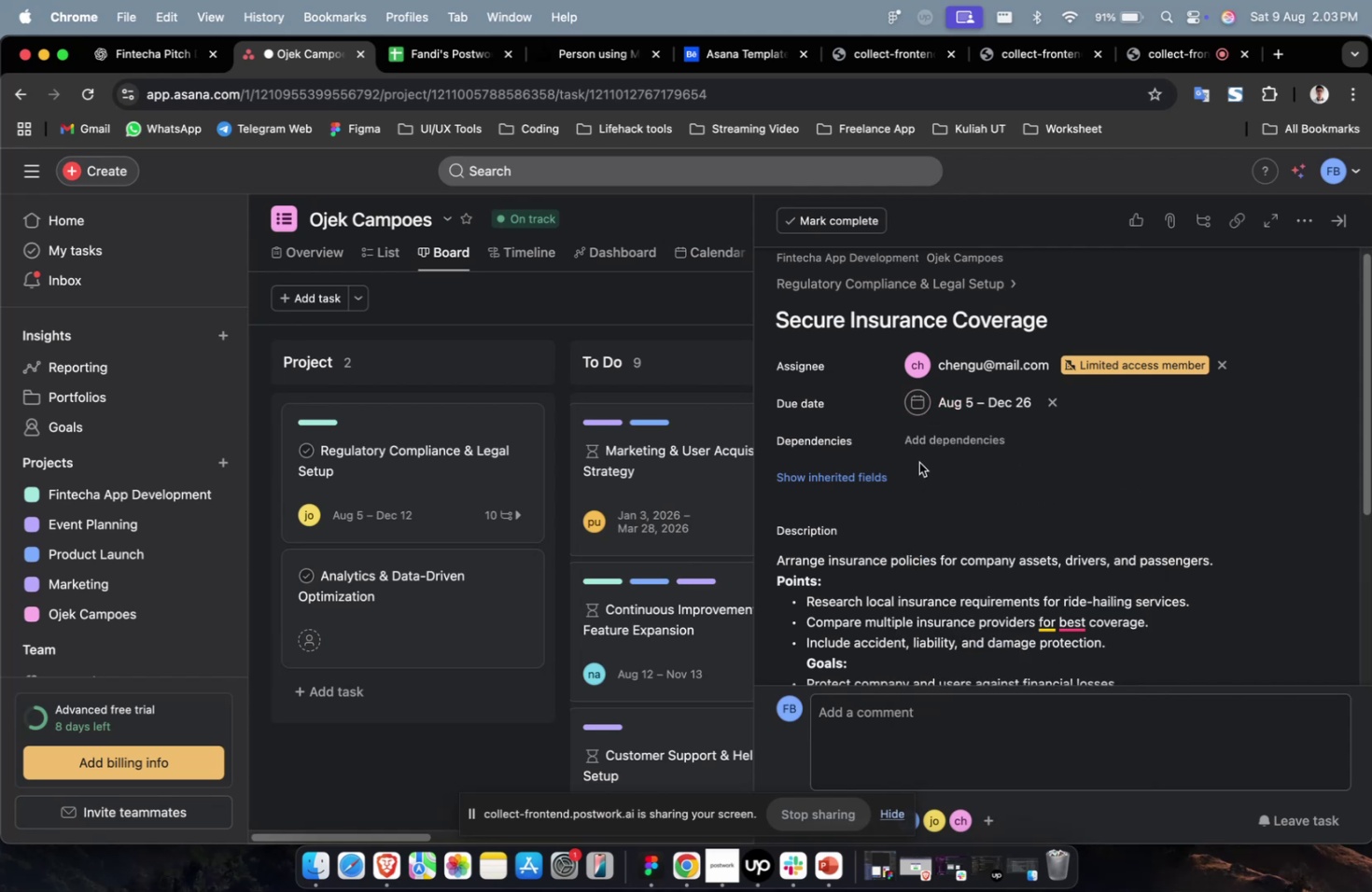 
triple_click([944, 437])
 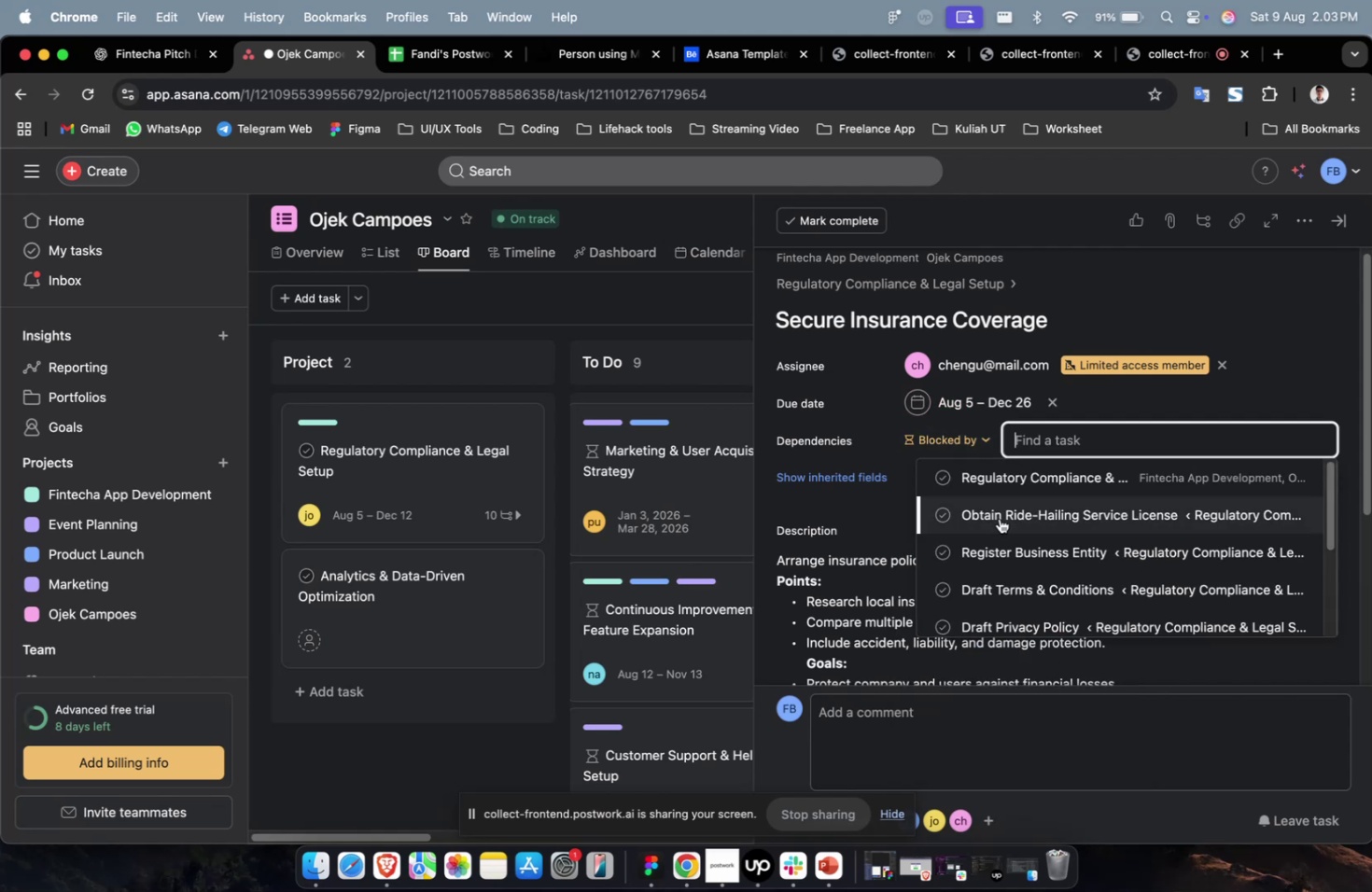 
triple_click([999, 518])
 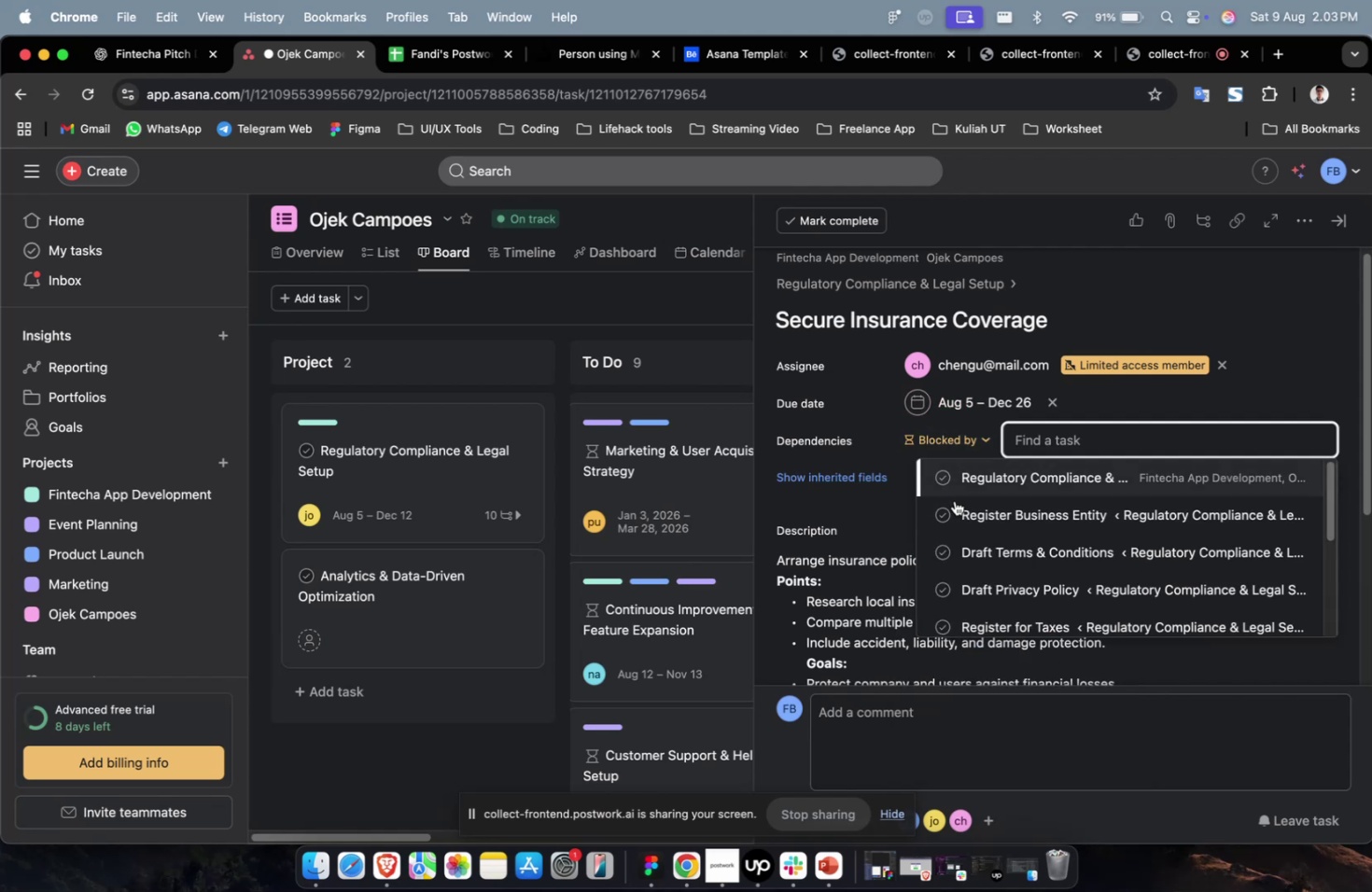 
triple_click([1001, 509])
 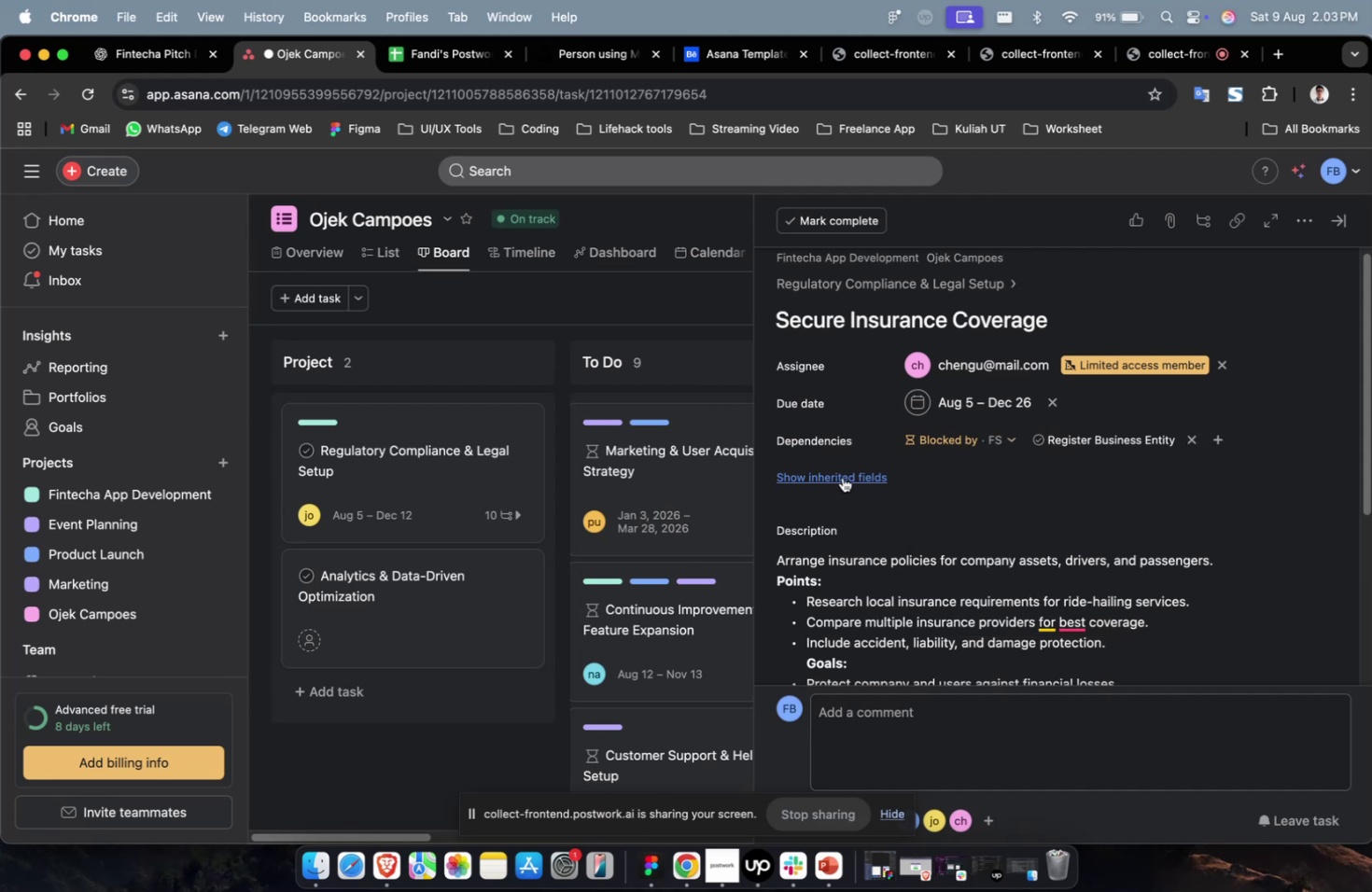 
triple_click([839, 476])
 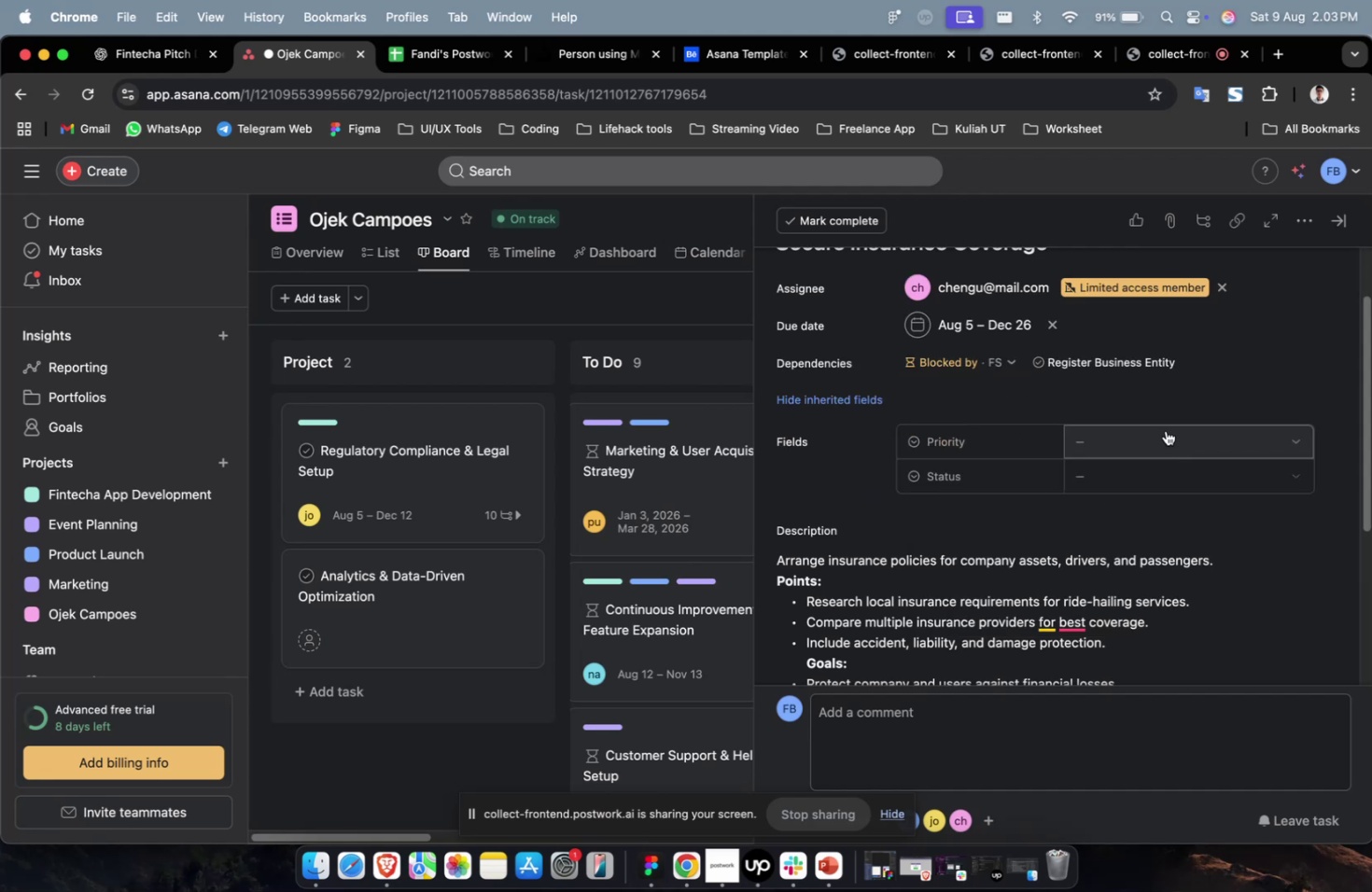 
triple_click([1165, 430])
 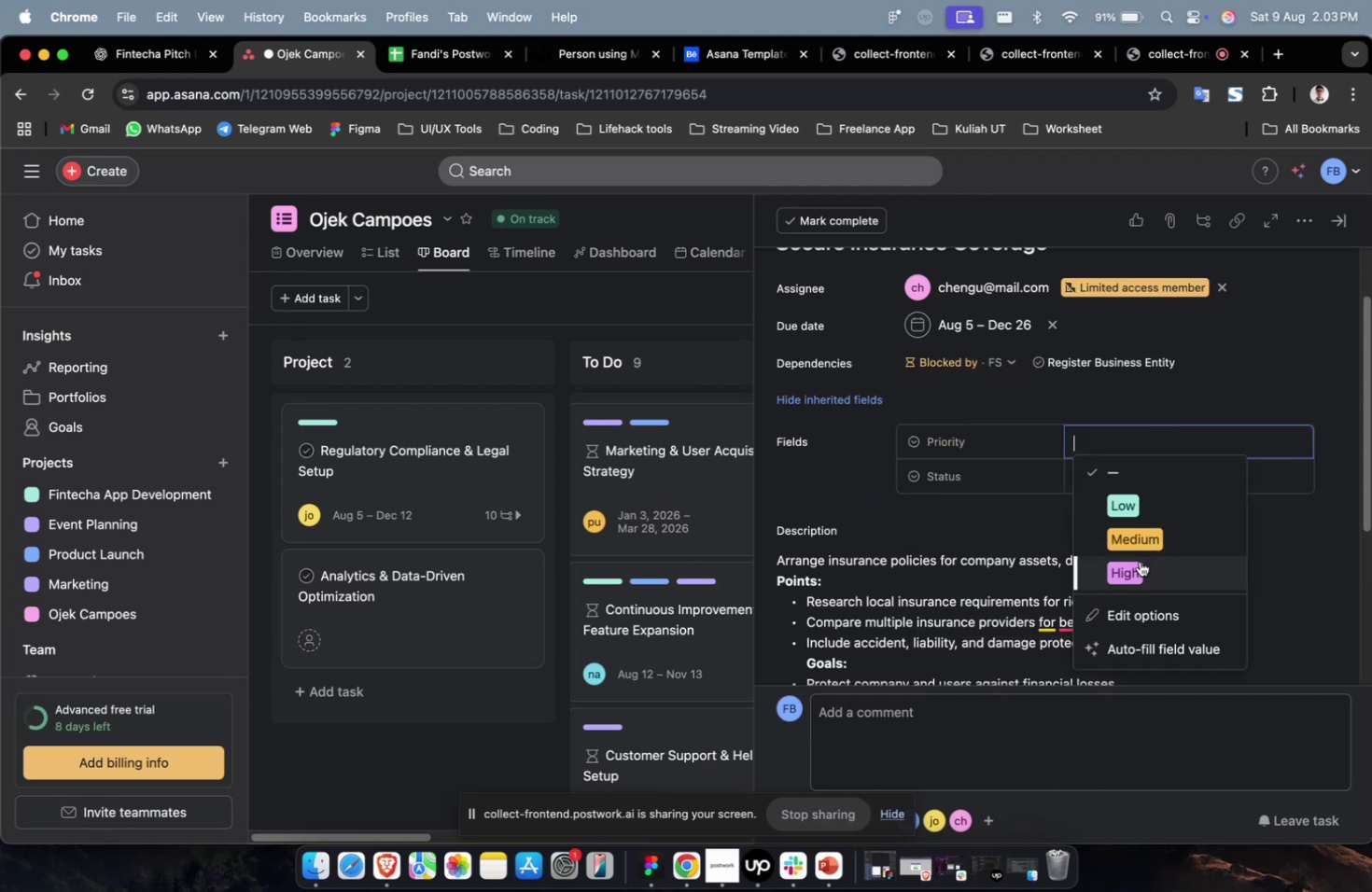 
triple_click([1139, 561])
 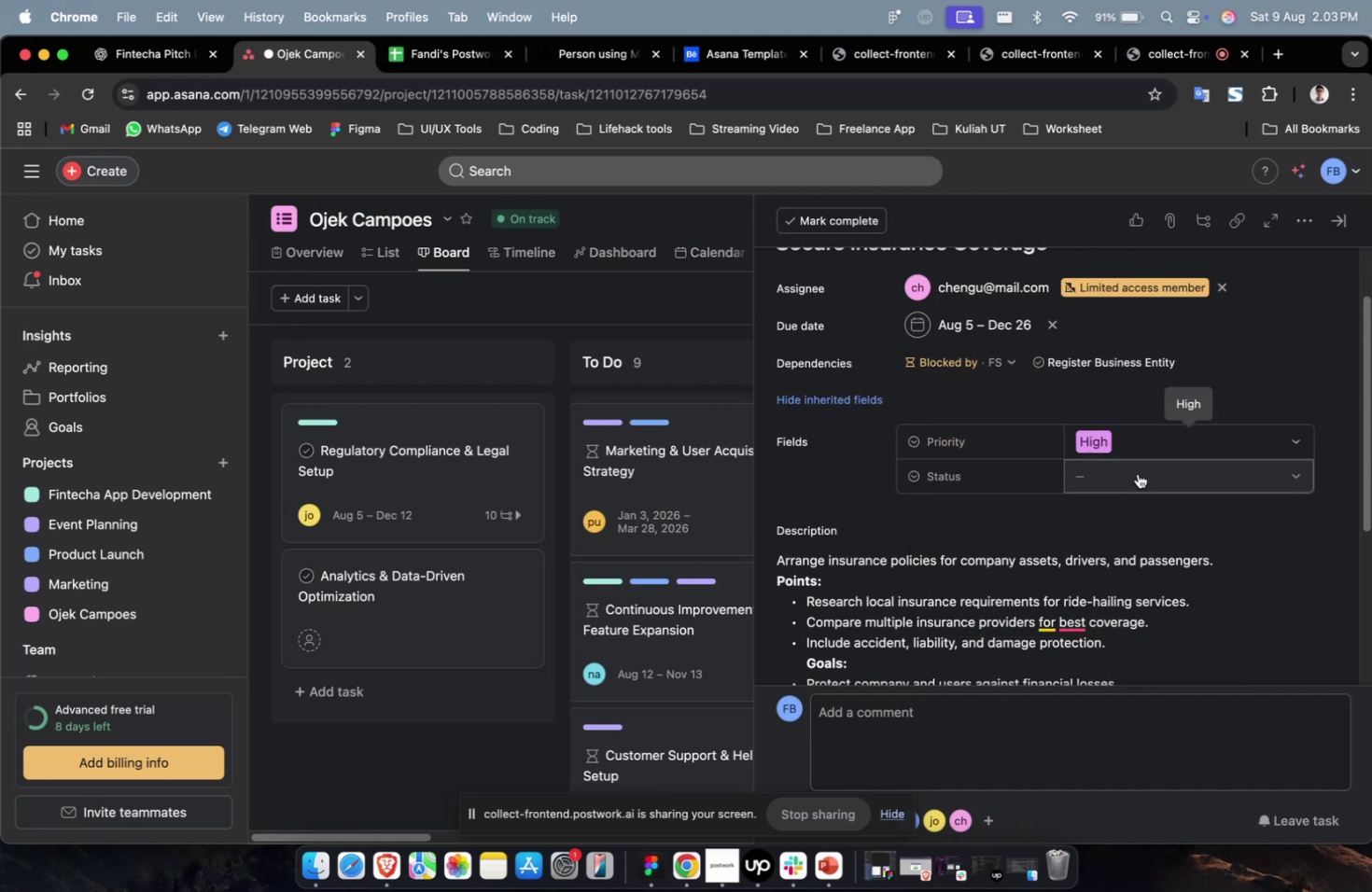 
triple_click([1137, 473])
 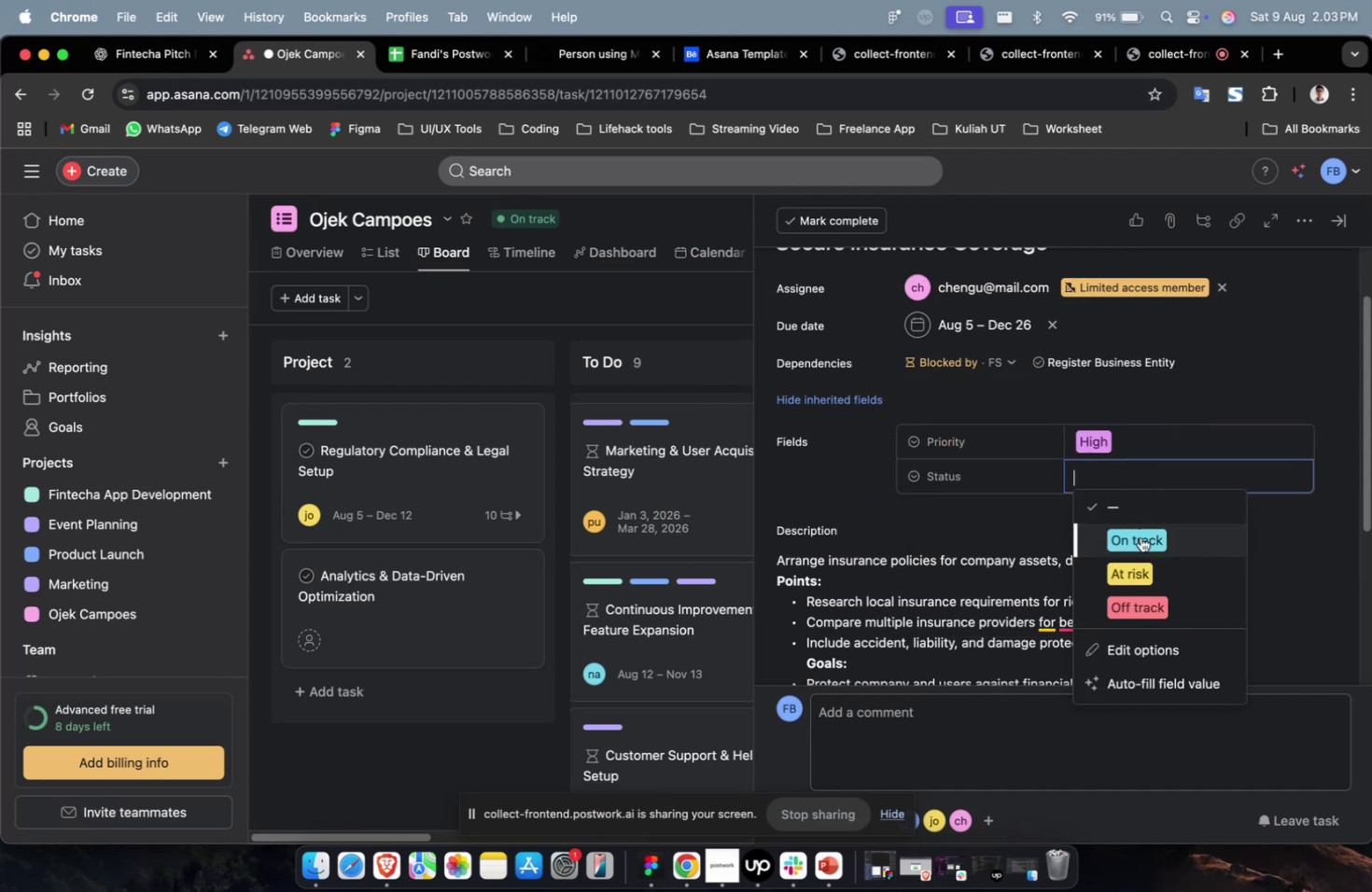 
triple_click([1140, 537])
 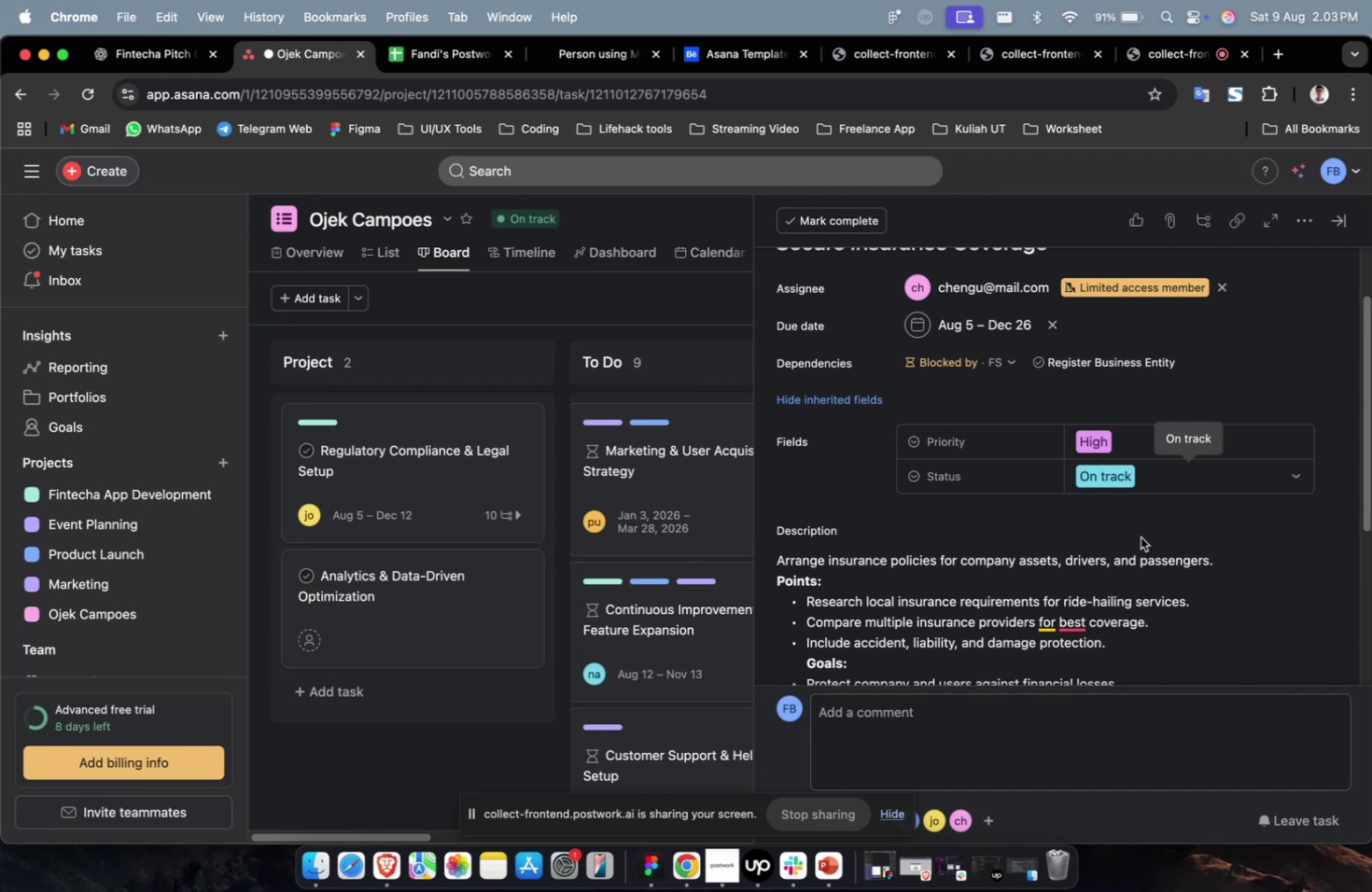 
wait(13.84)
 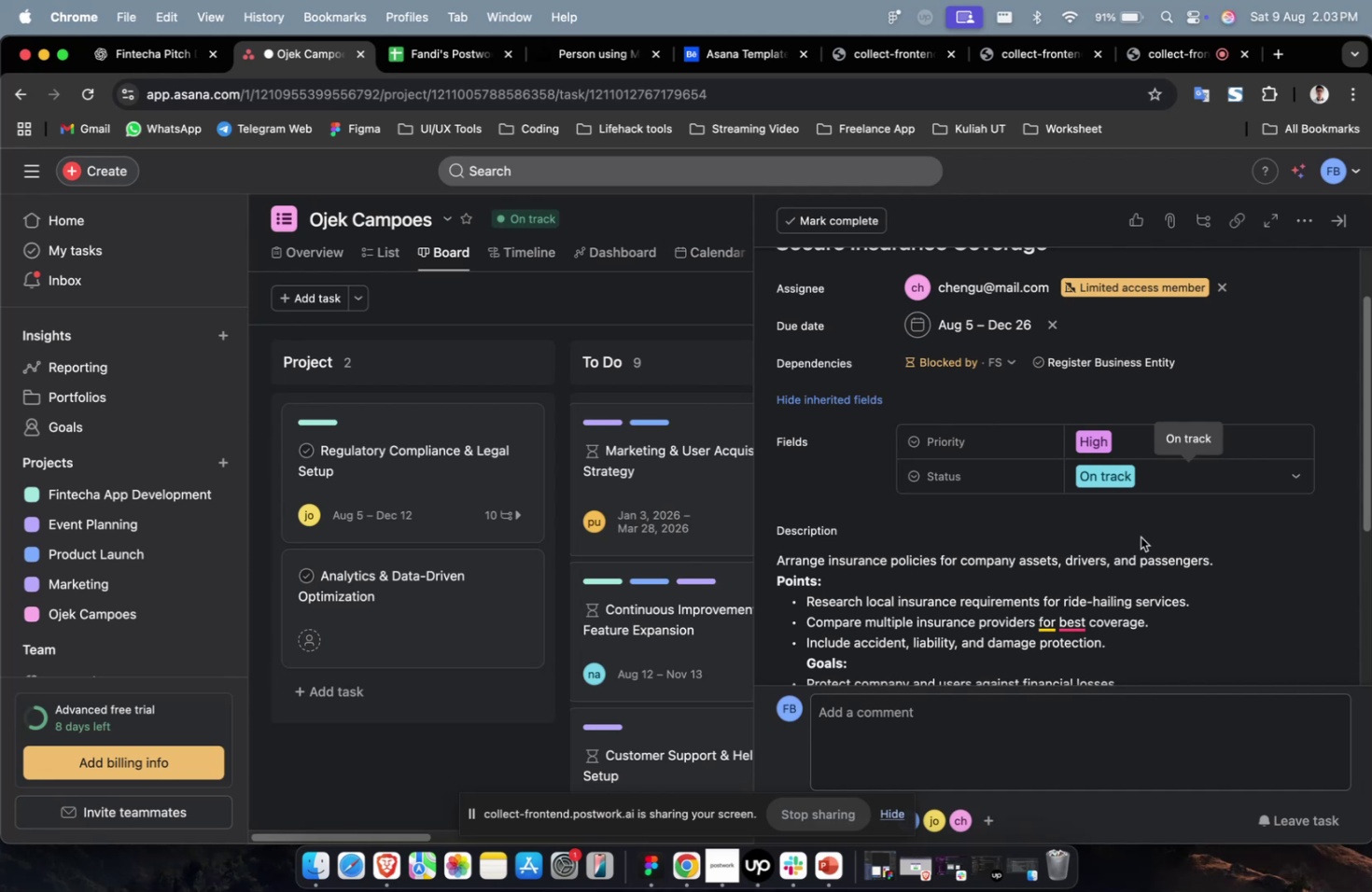 
scroll: coordinate [1020, 579], scroll_direction: down, amount: 59.0
 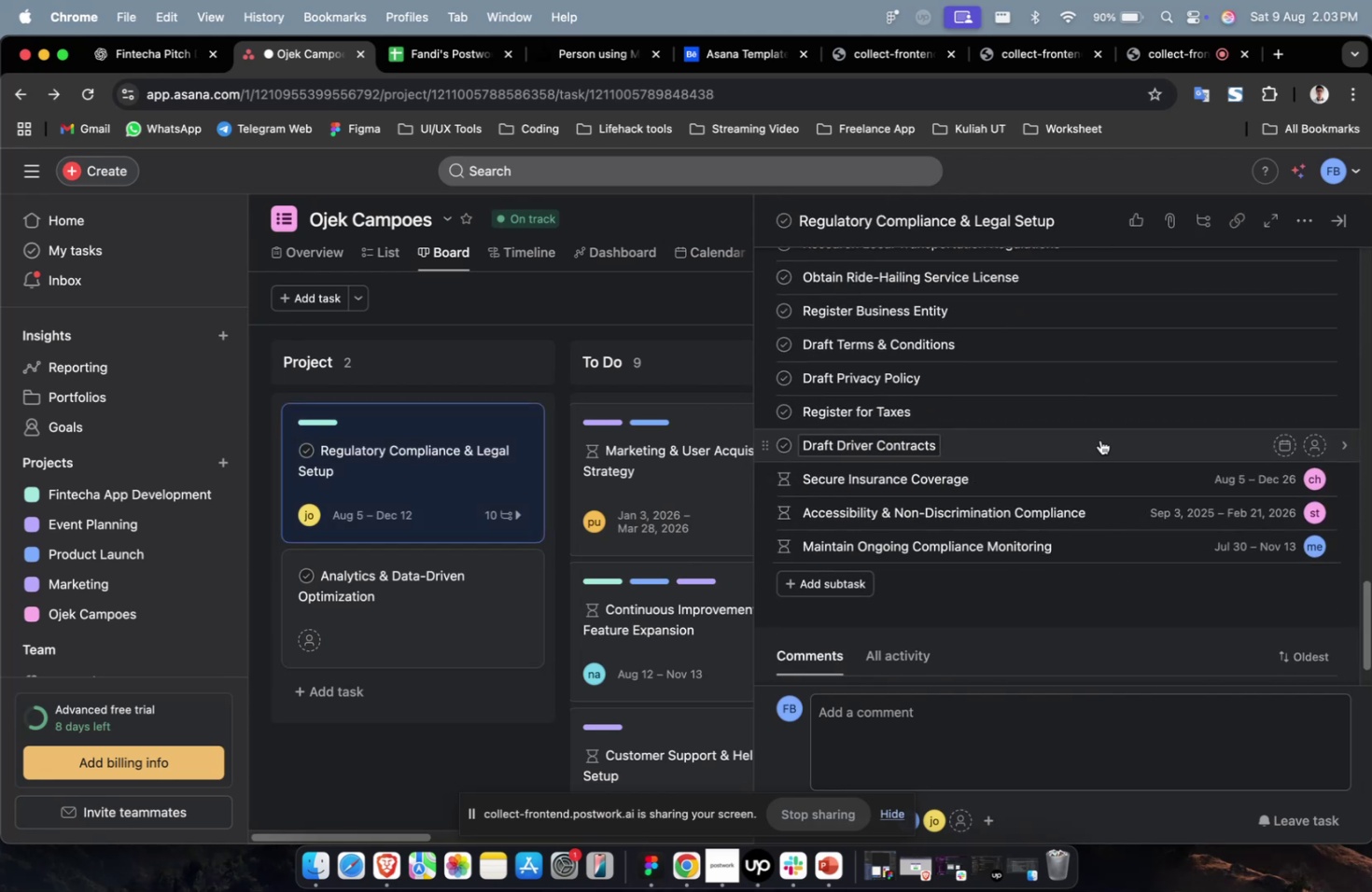 
left_click([1100, 439])
 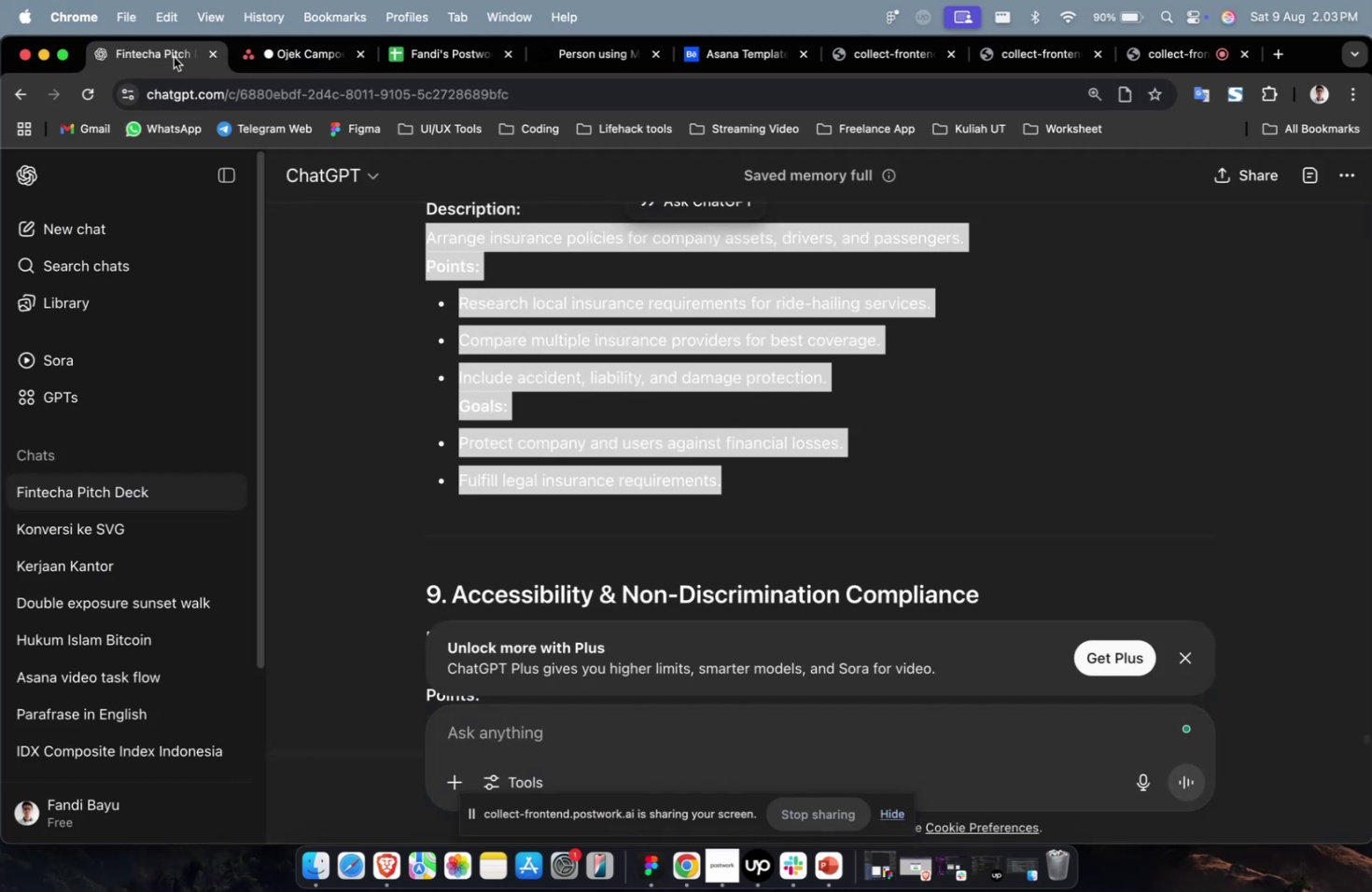 
scroll: coordinate [741, 476], scroll_direction: up, amount: 16.0
 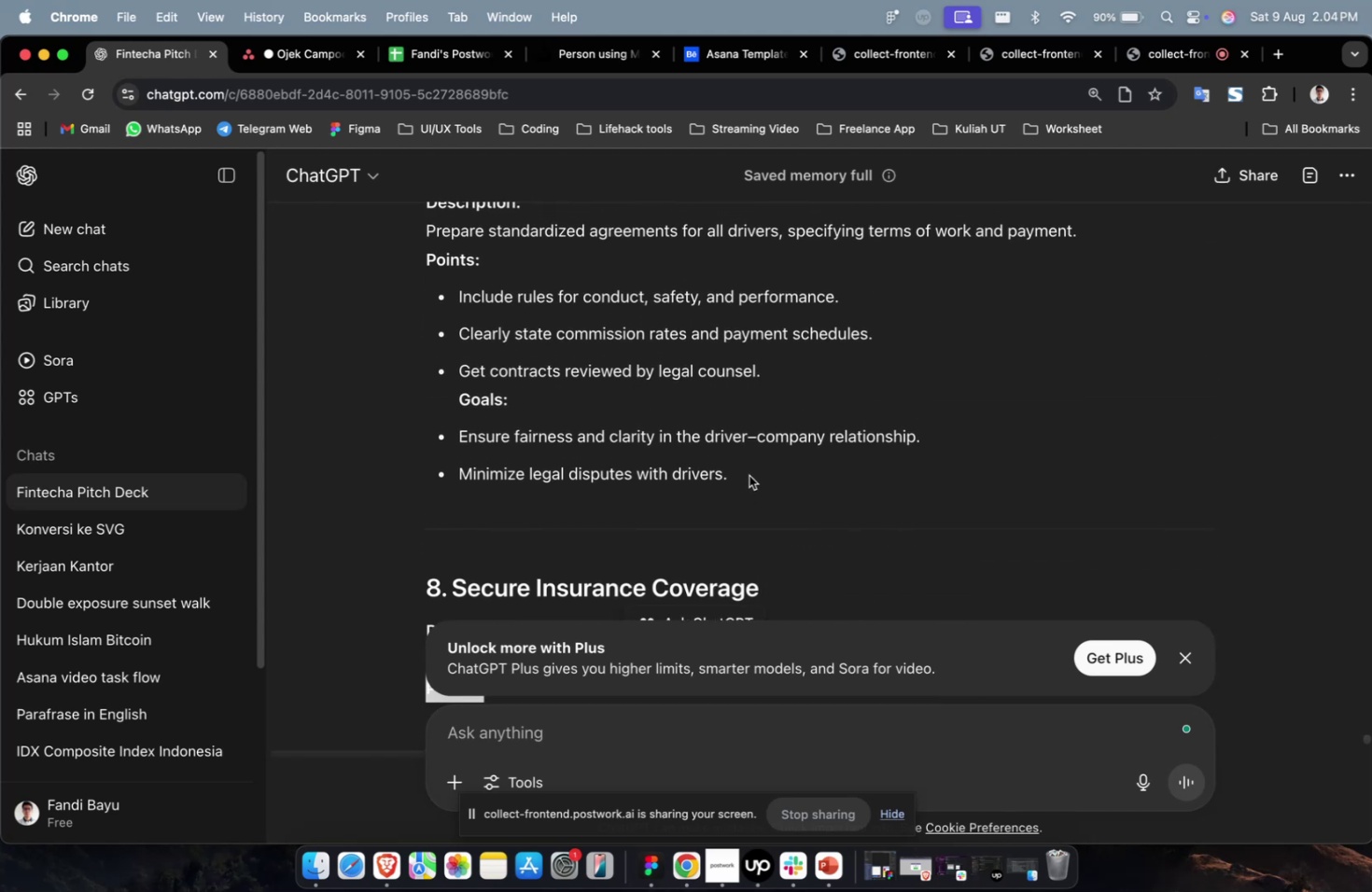 
left_click_drag(start_coordinate=[748, 475], to_coordinate=[331, 238])
 